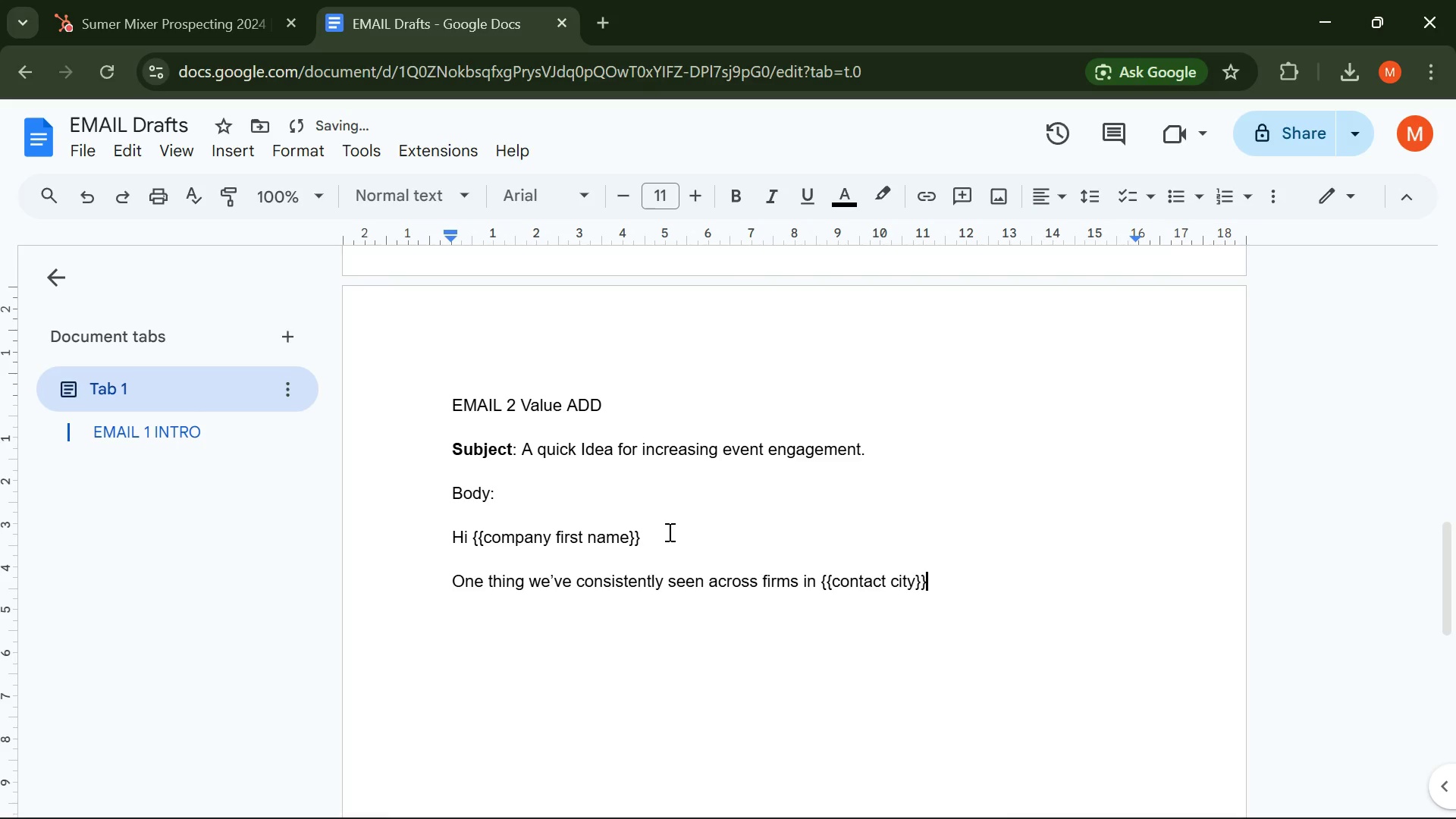 
key(ArrowRight)
 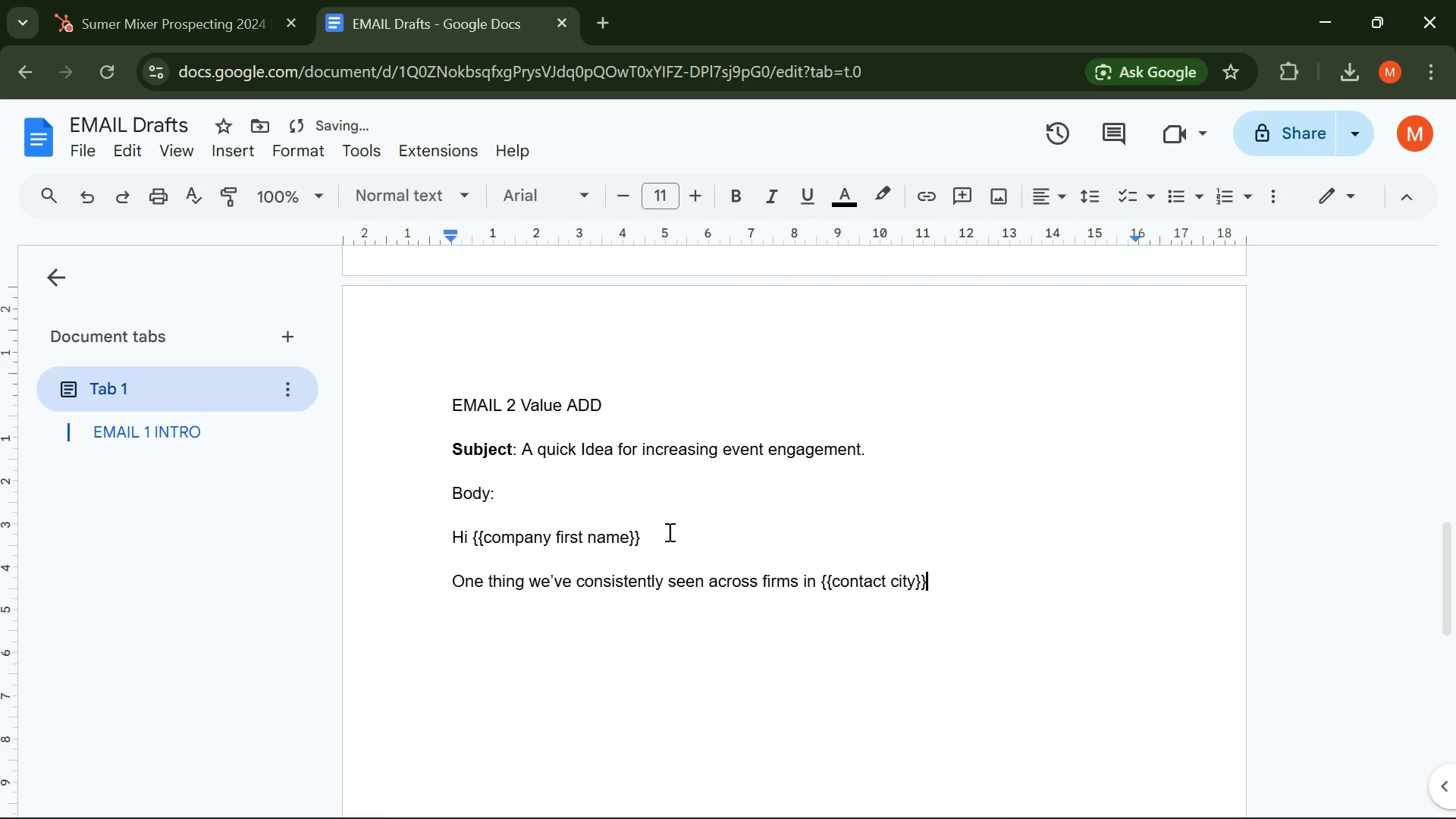 
key(ArrowRight)
 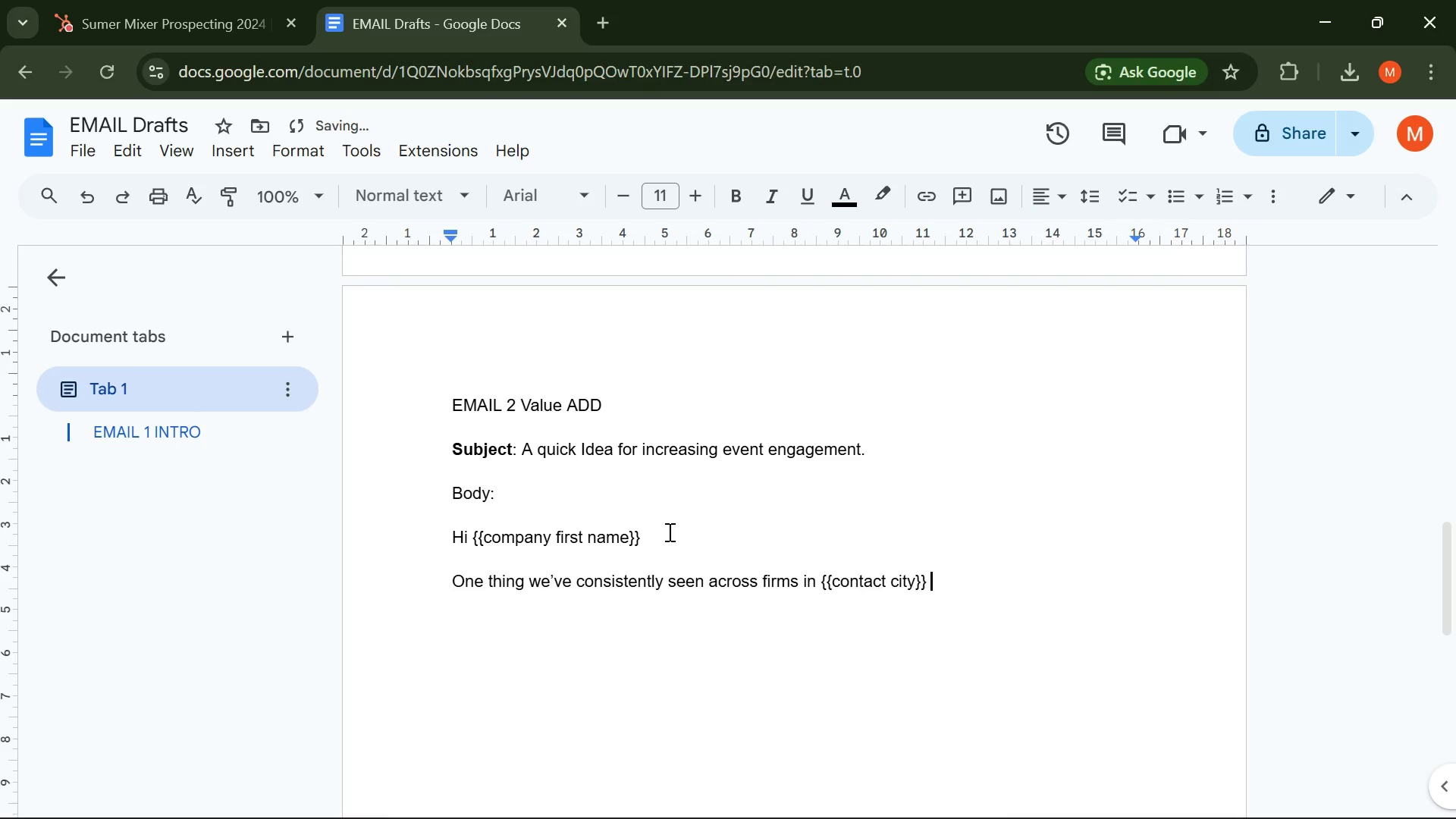 
type( is that event engagemnt tends plateu after the first out )
key(Backspace)
key(Backspace)
key(Backspace)
key(Backspace)
type(hour. )
 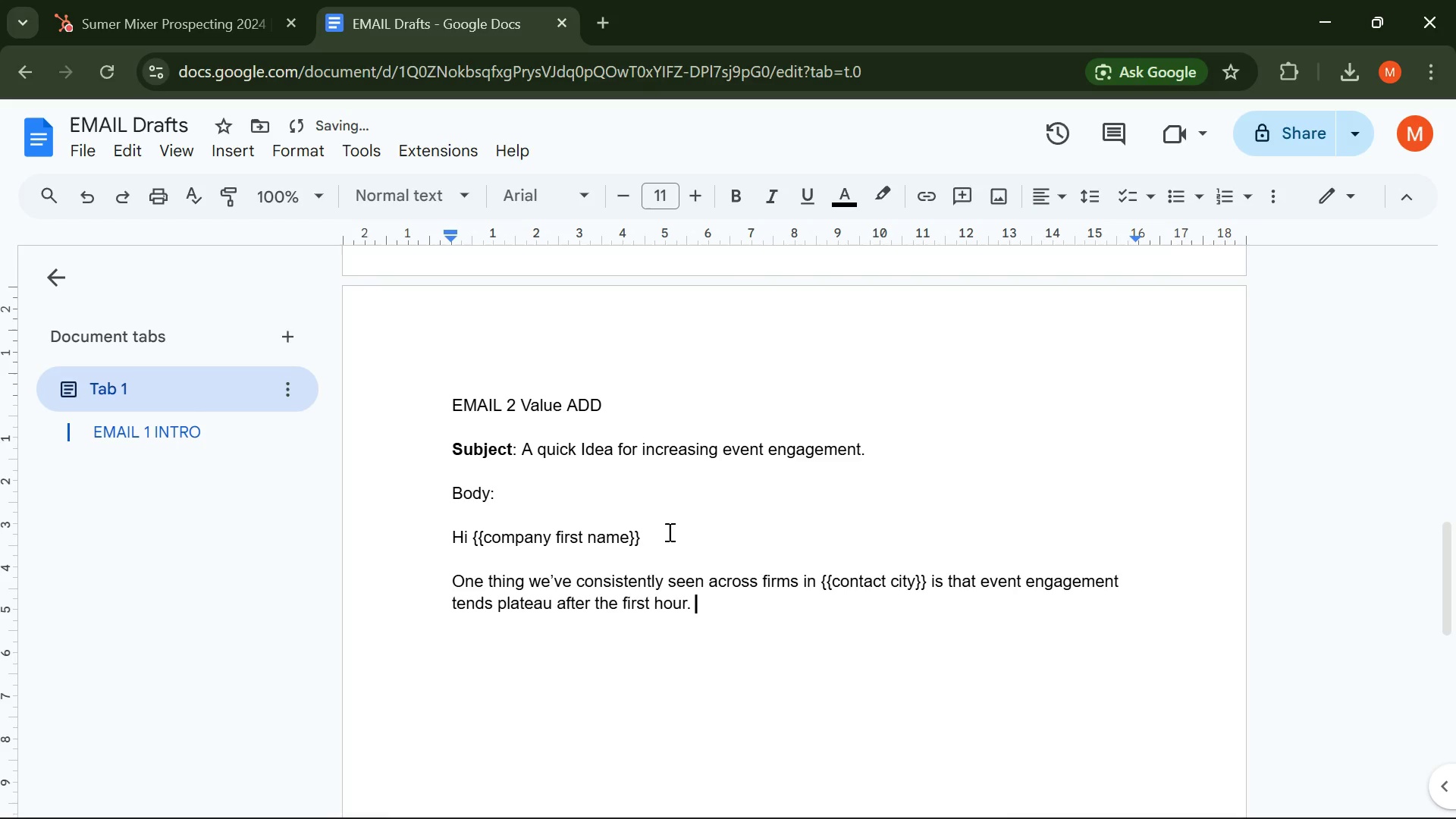 
key(Enter)
 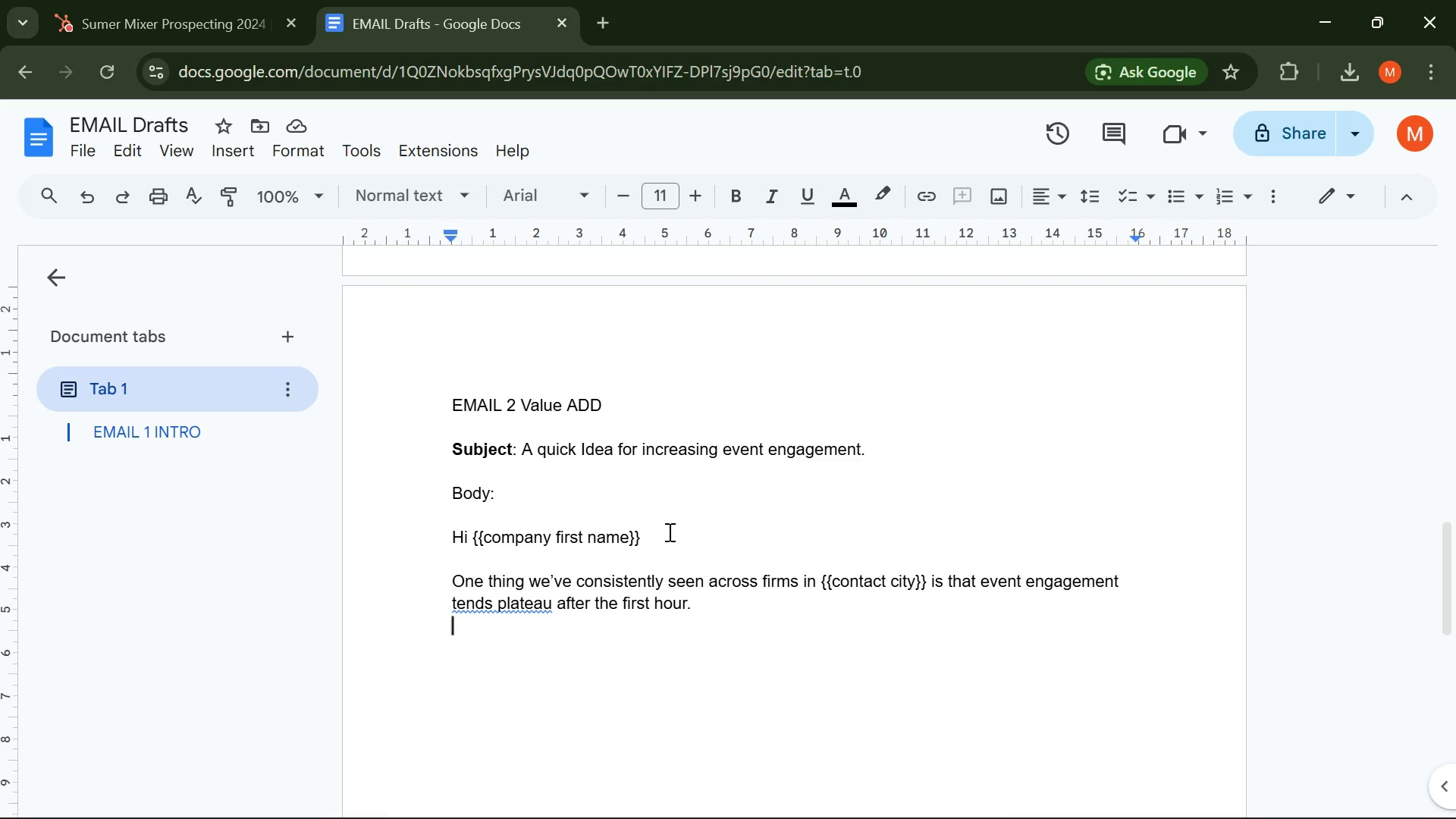 
wait(37.05)
 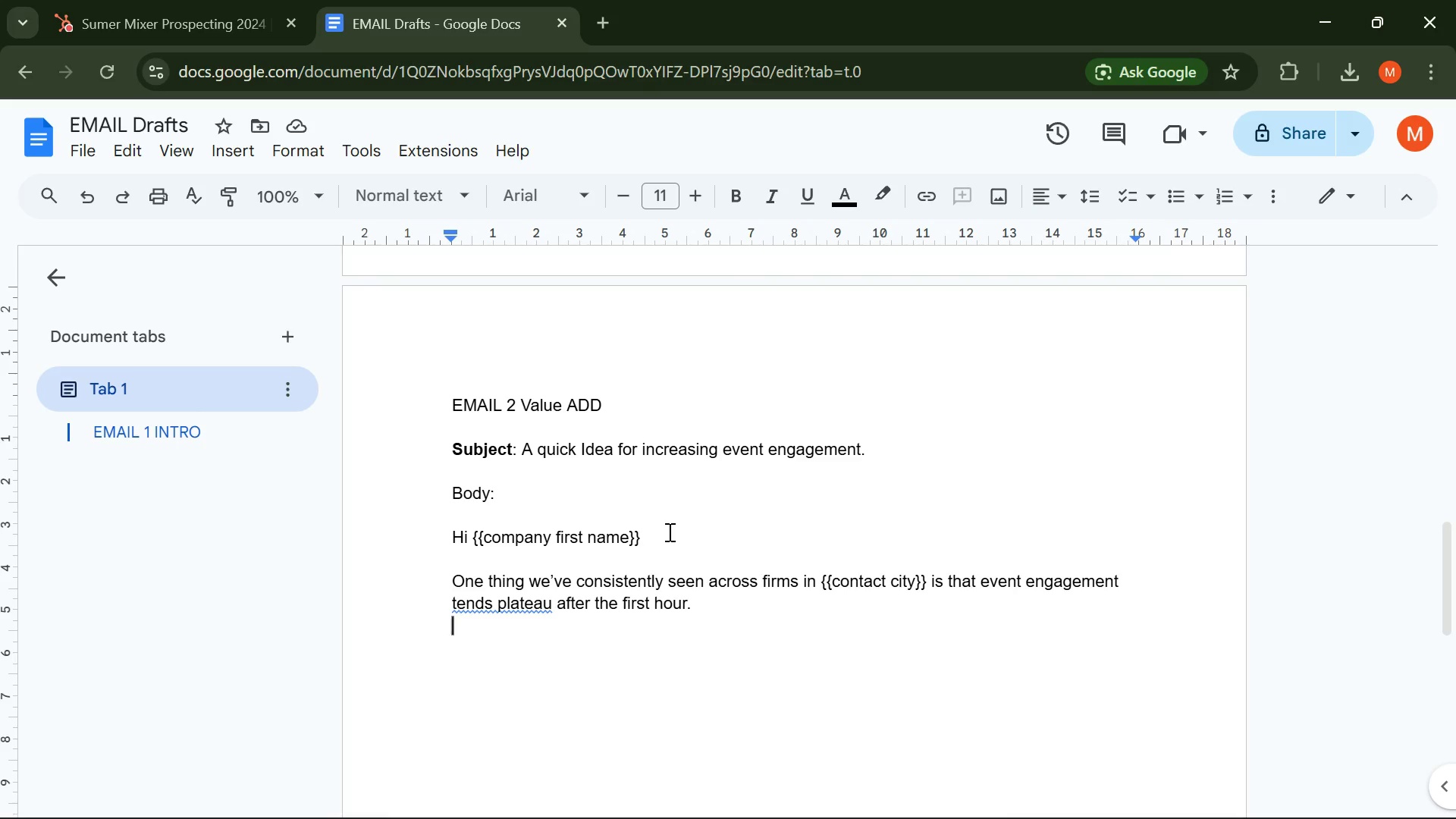 
left_click([504, 602])
 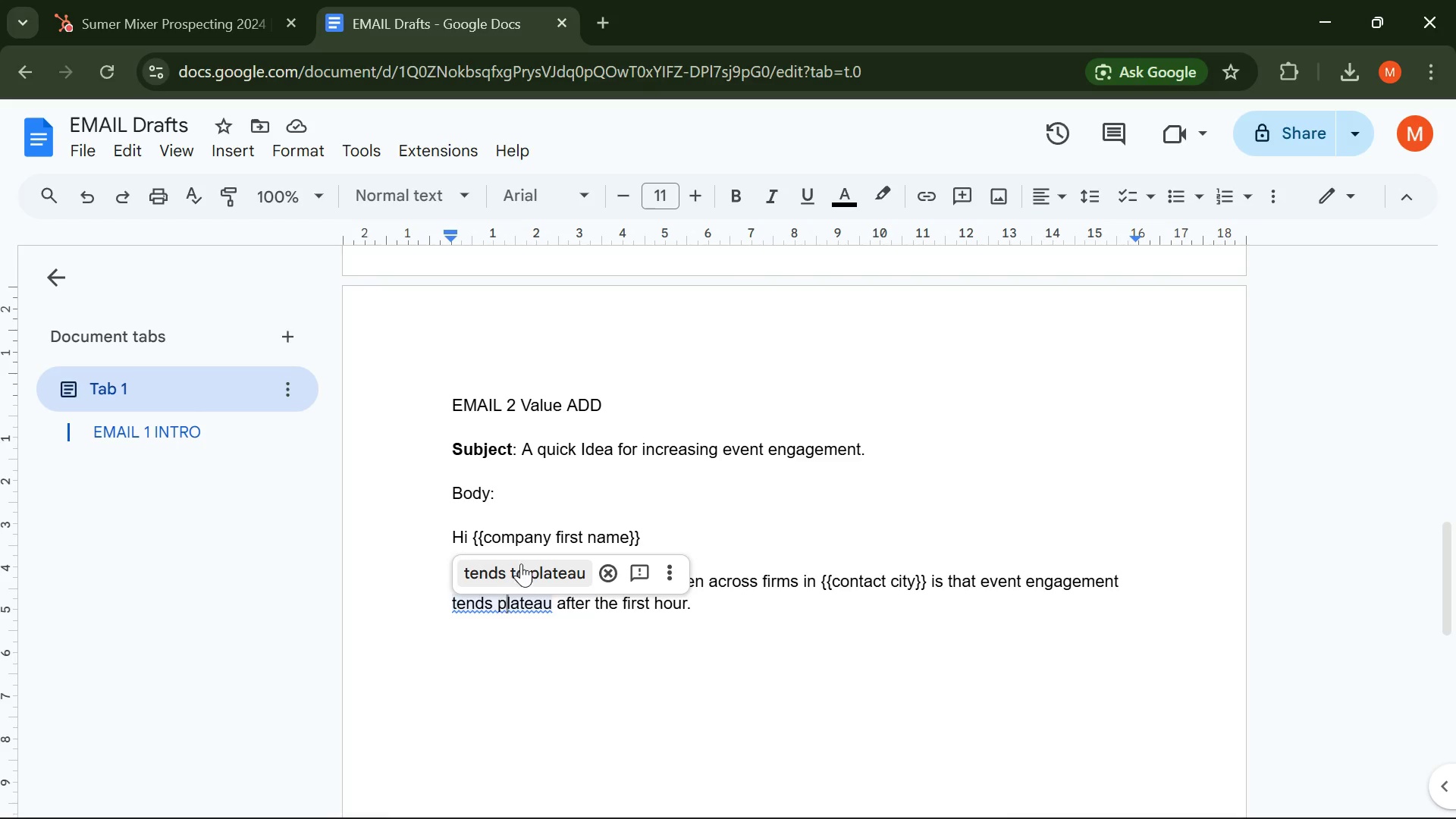 
left_click([522, 560])
 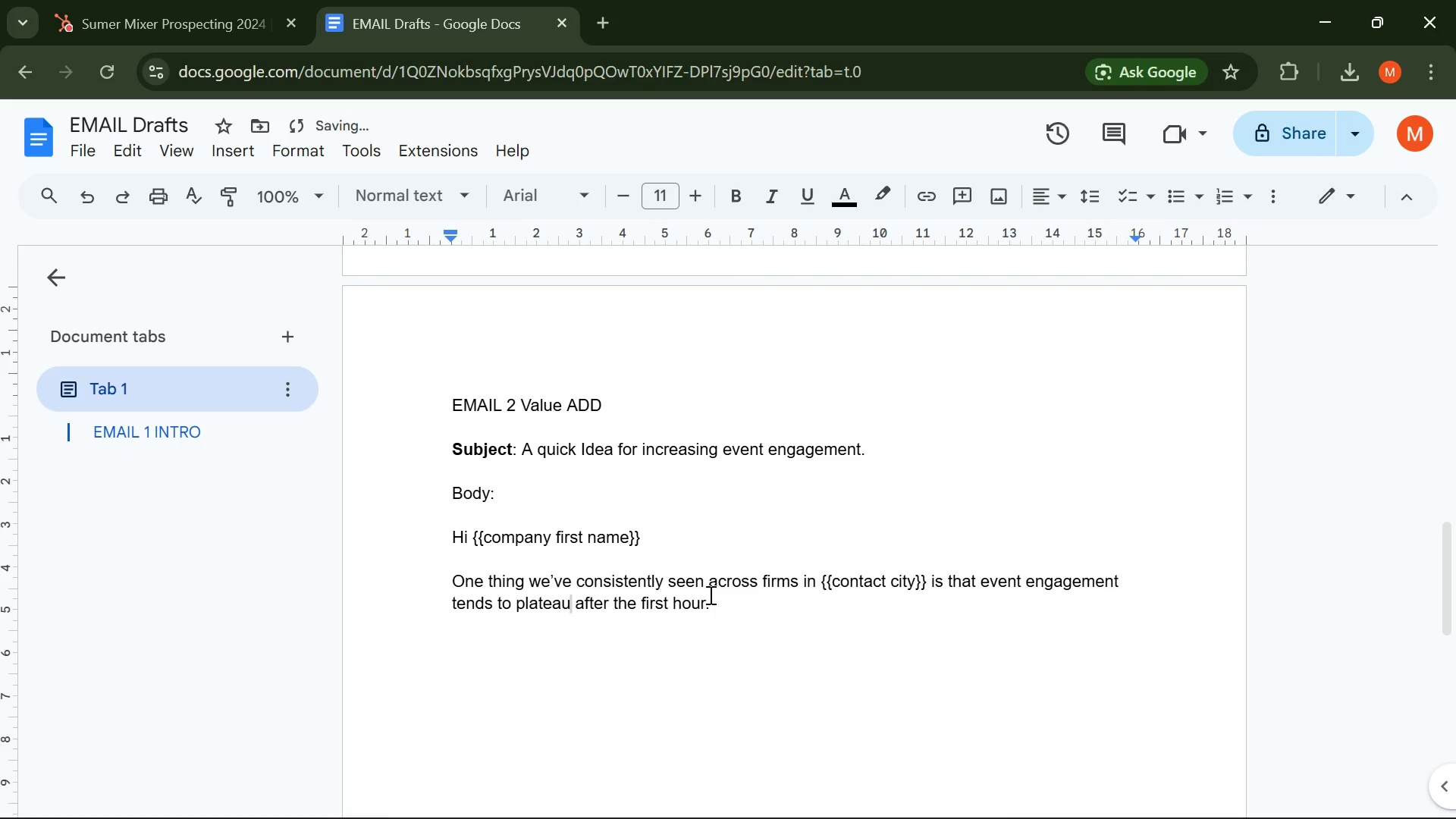 
left_click([721, 593])
 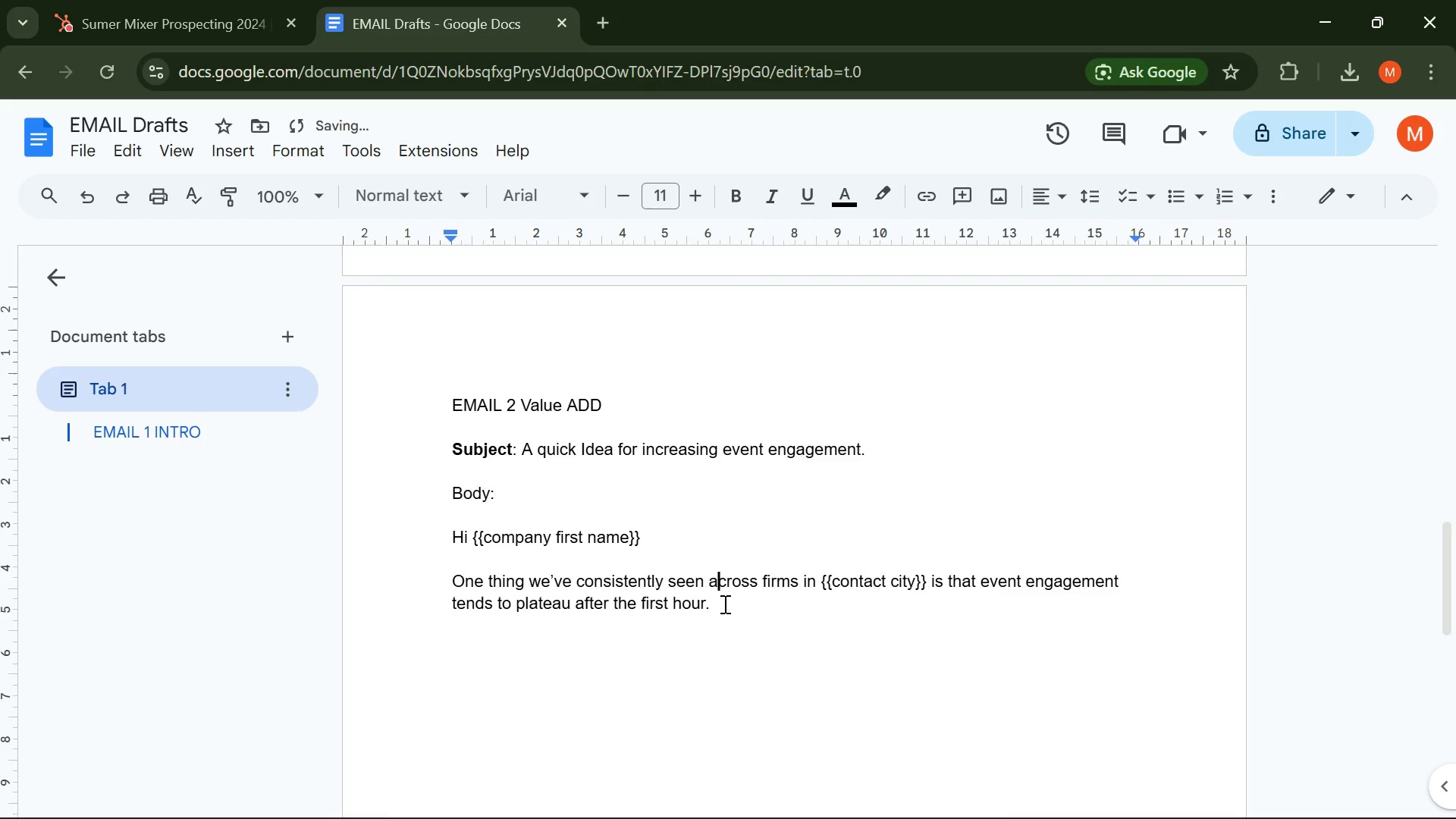 
left_click([723, 604])
 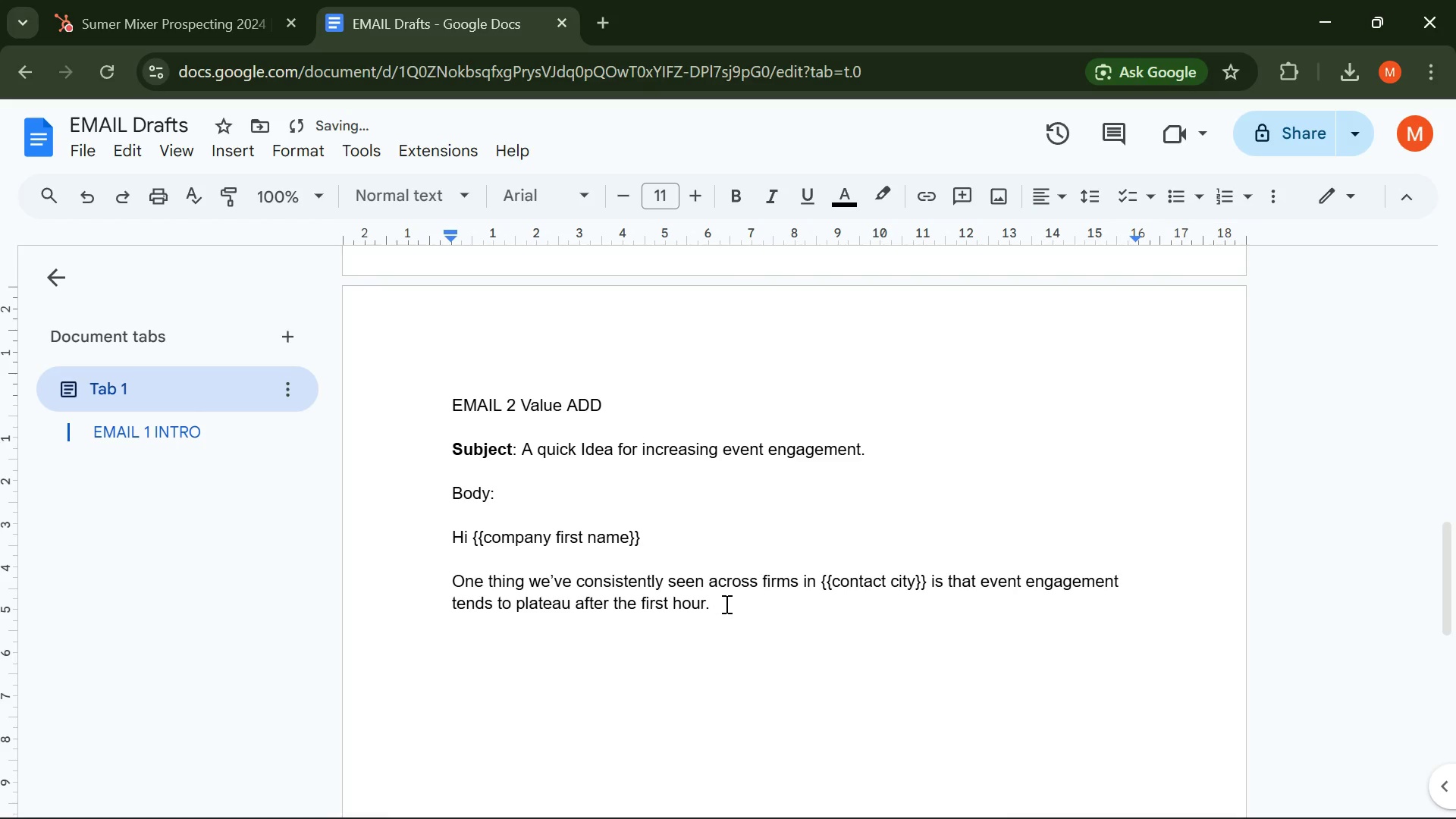 
key(Enter)
 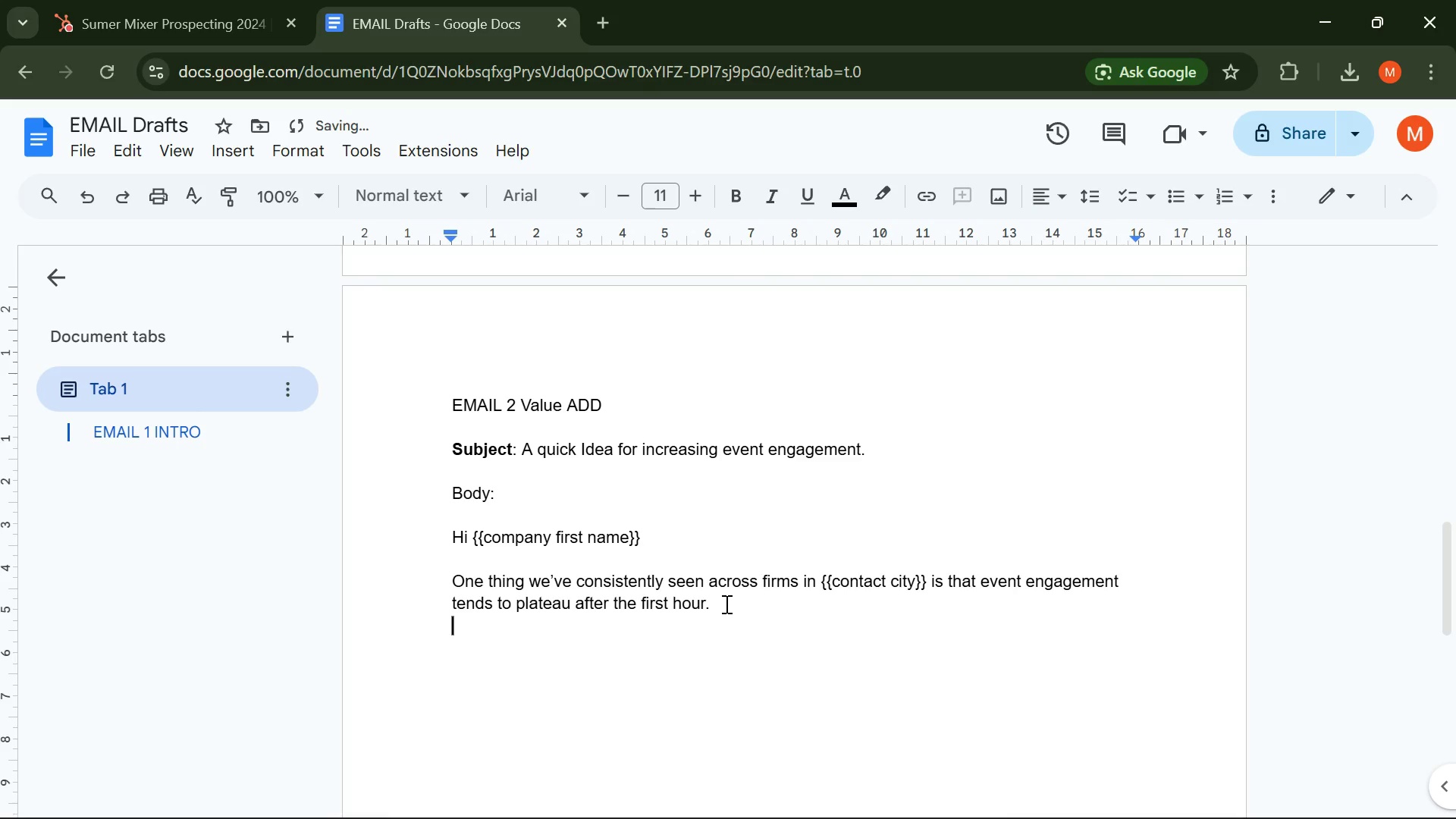 
key(Enter)
 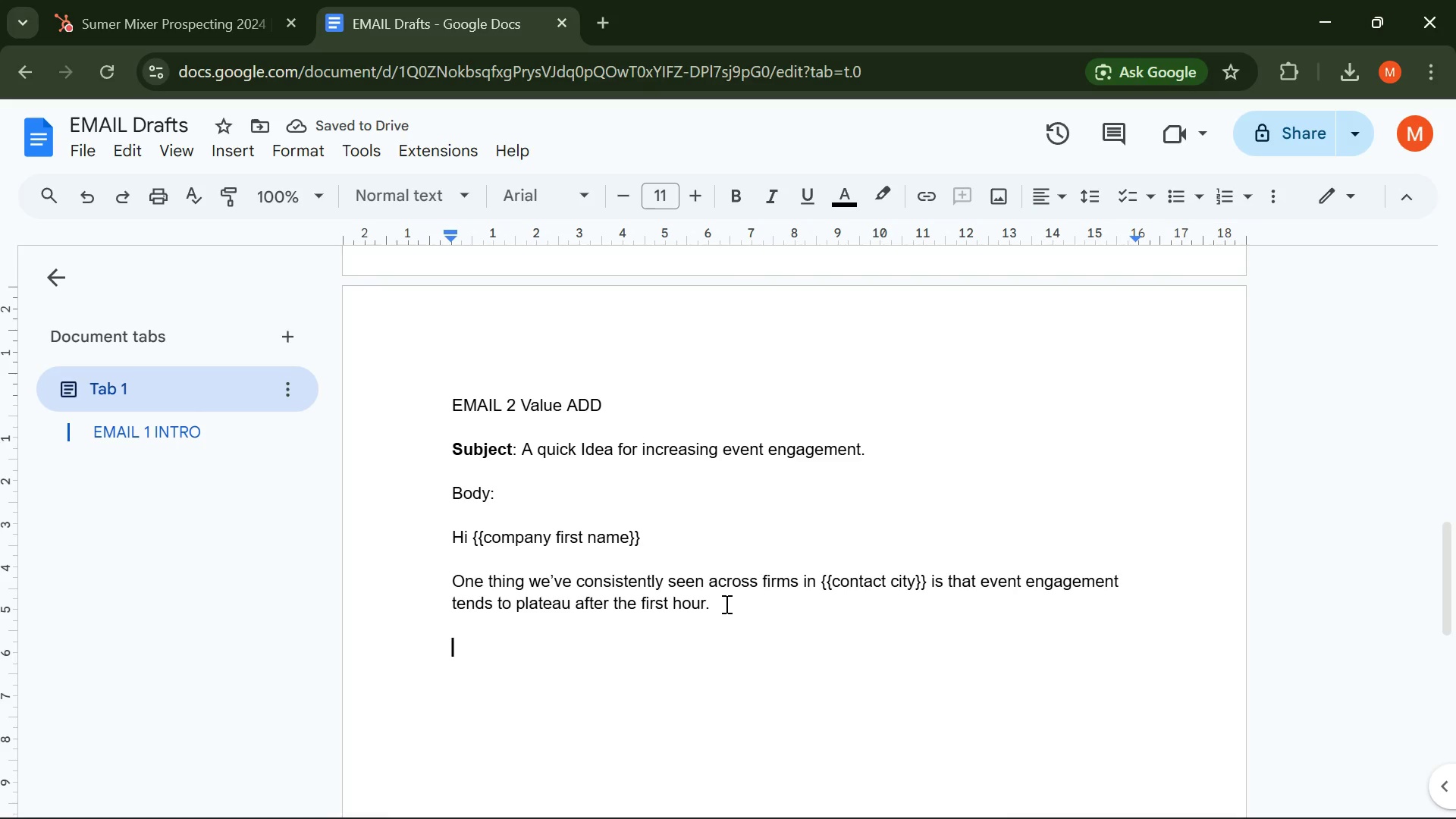 
type(A m)
key(Backspace)
type(simple adjustment we've impli)
key(Backspace)
type(emented for clients like {{}})
 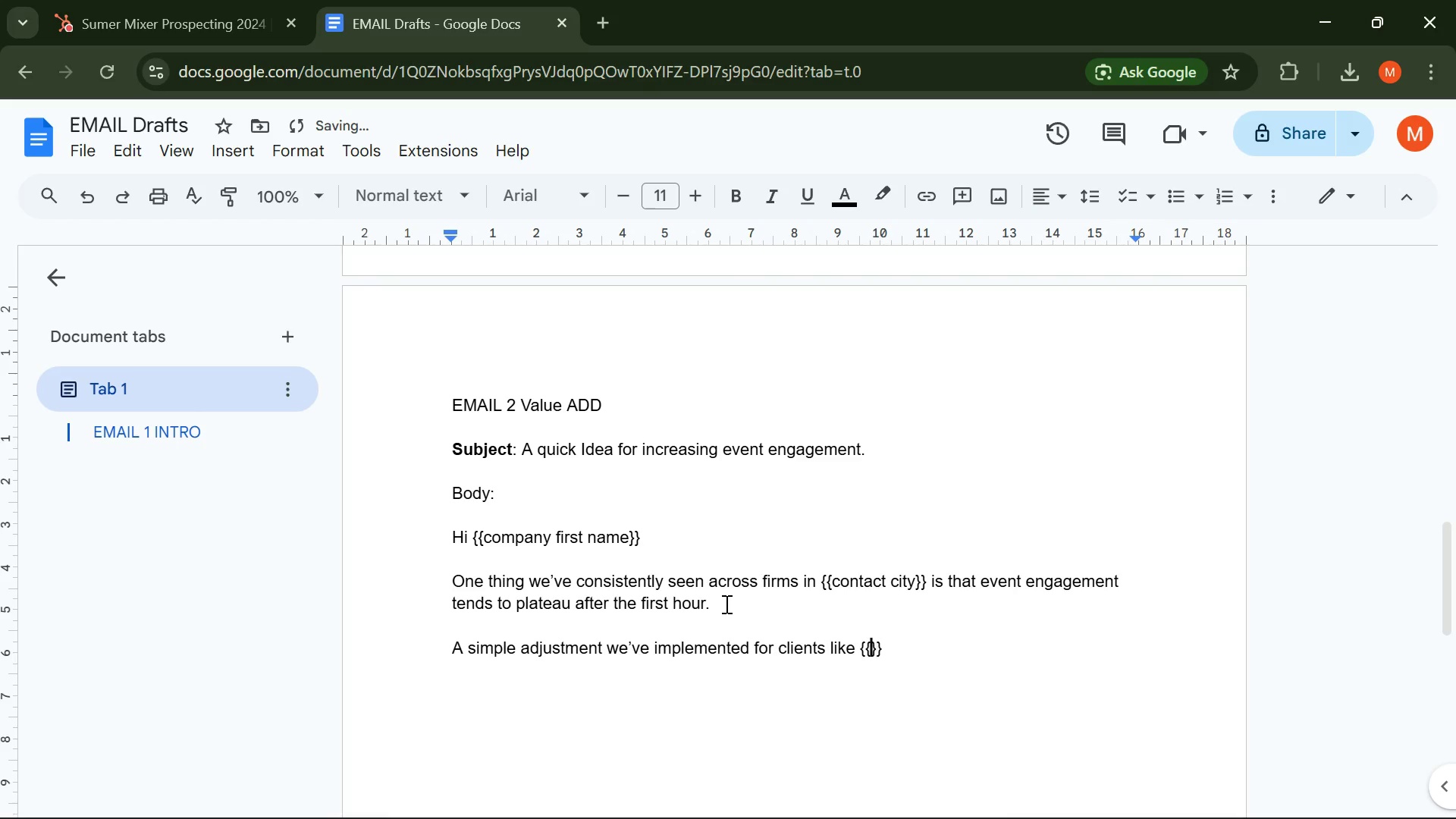 
 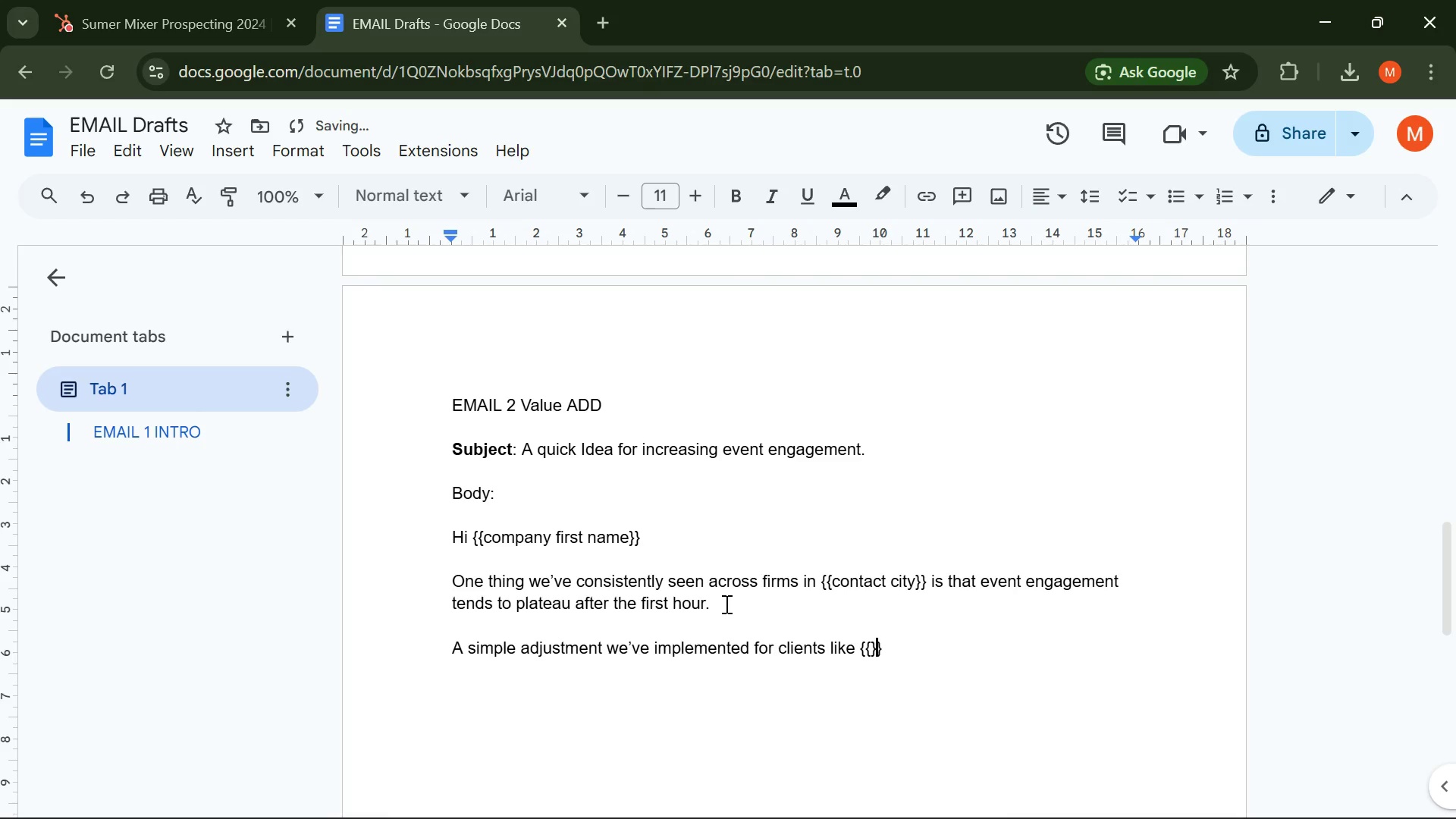 
key(ArrowLeft)
 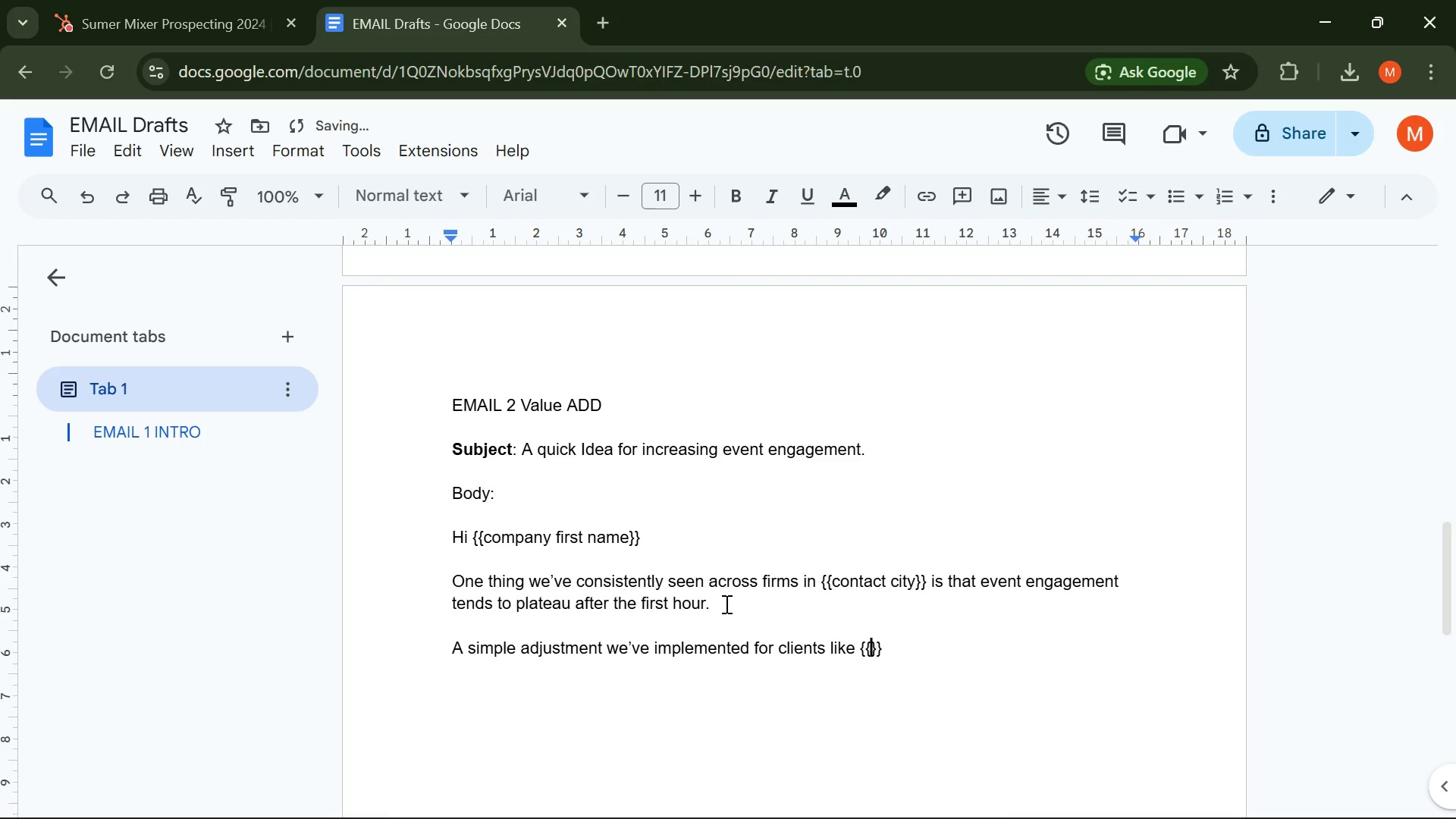 
key(ArrowLeft)
 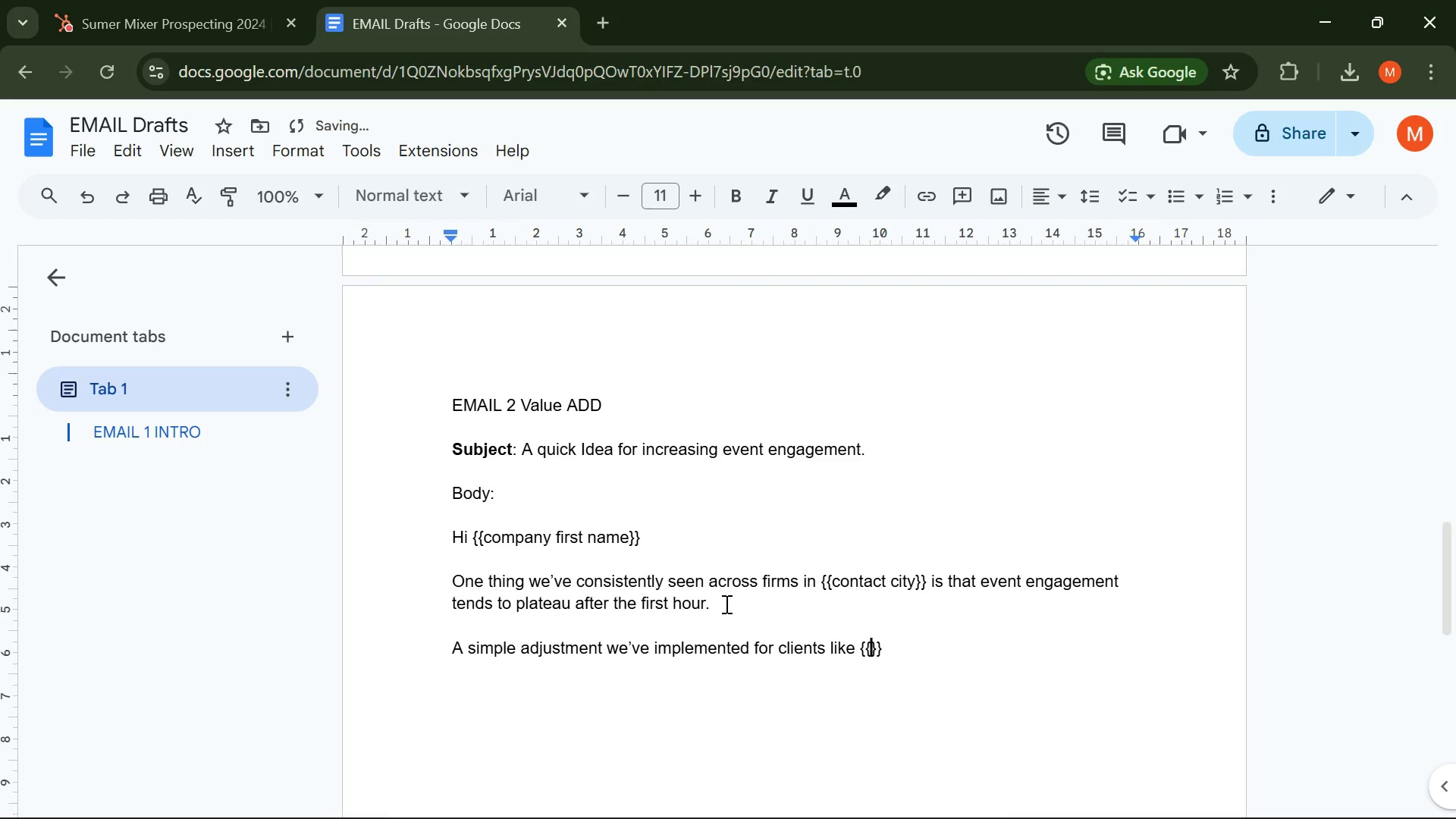 
type(Company ae)
key(Backspace)
type(me)
 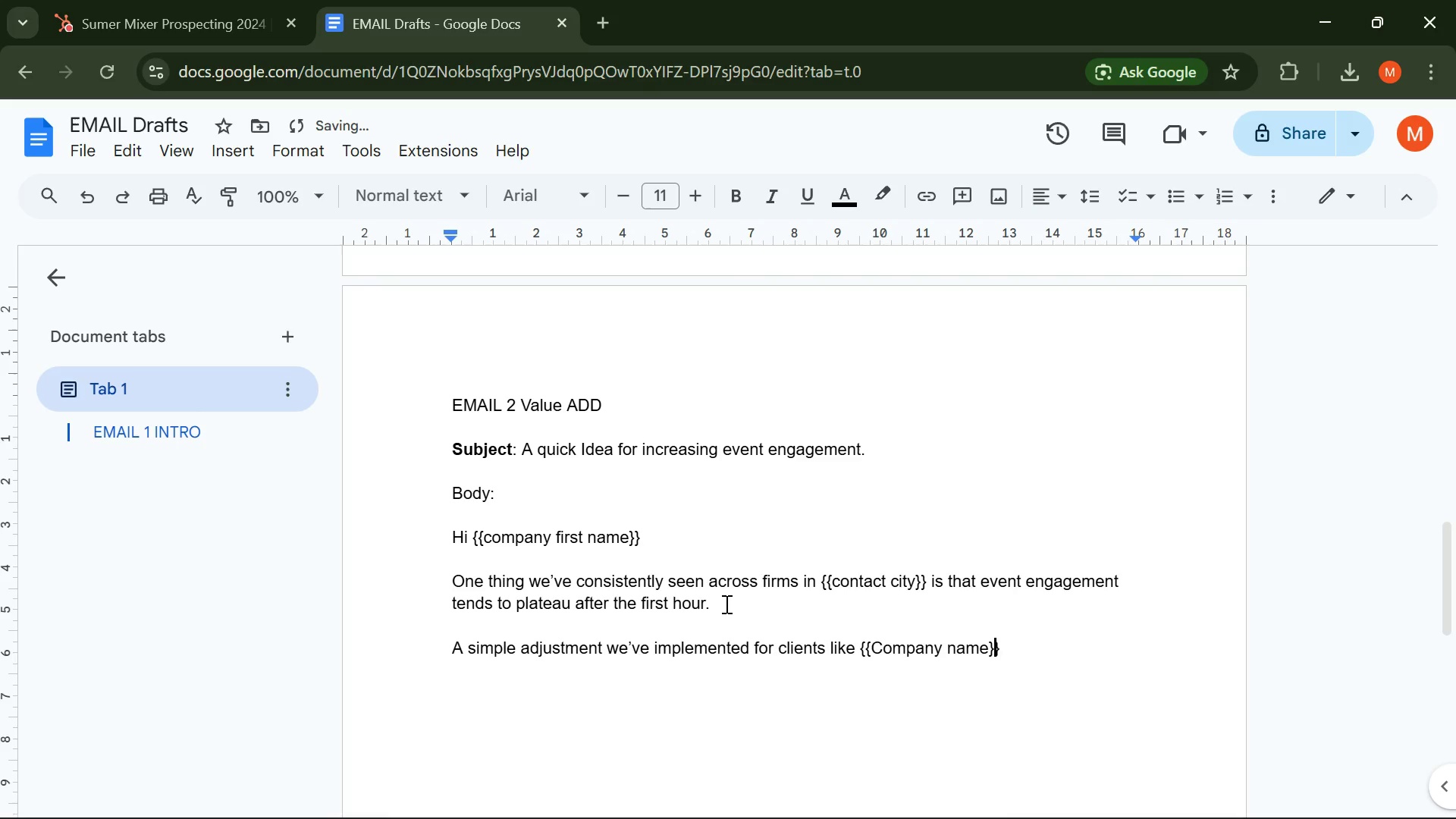 
hold_key(key=N, duration=3.36)
 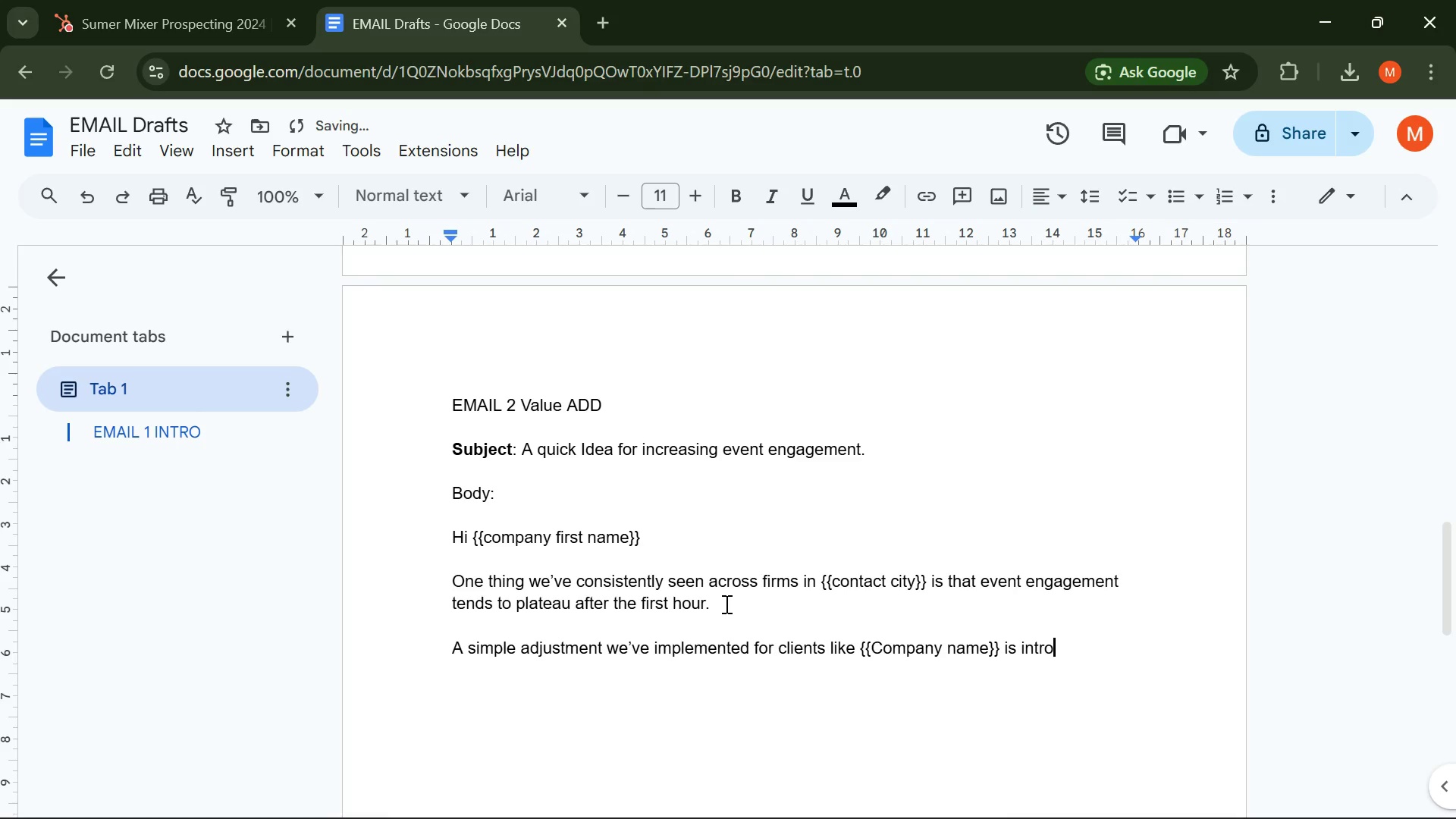 
key(ArrowRight)
 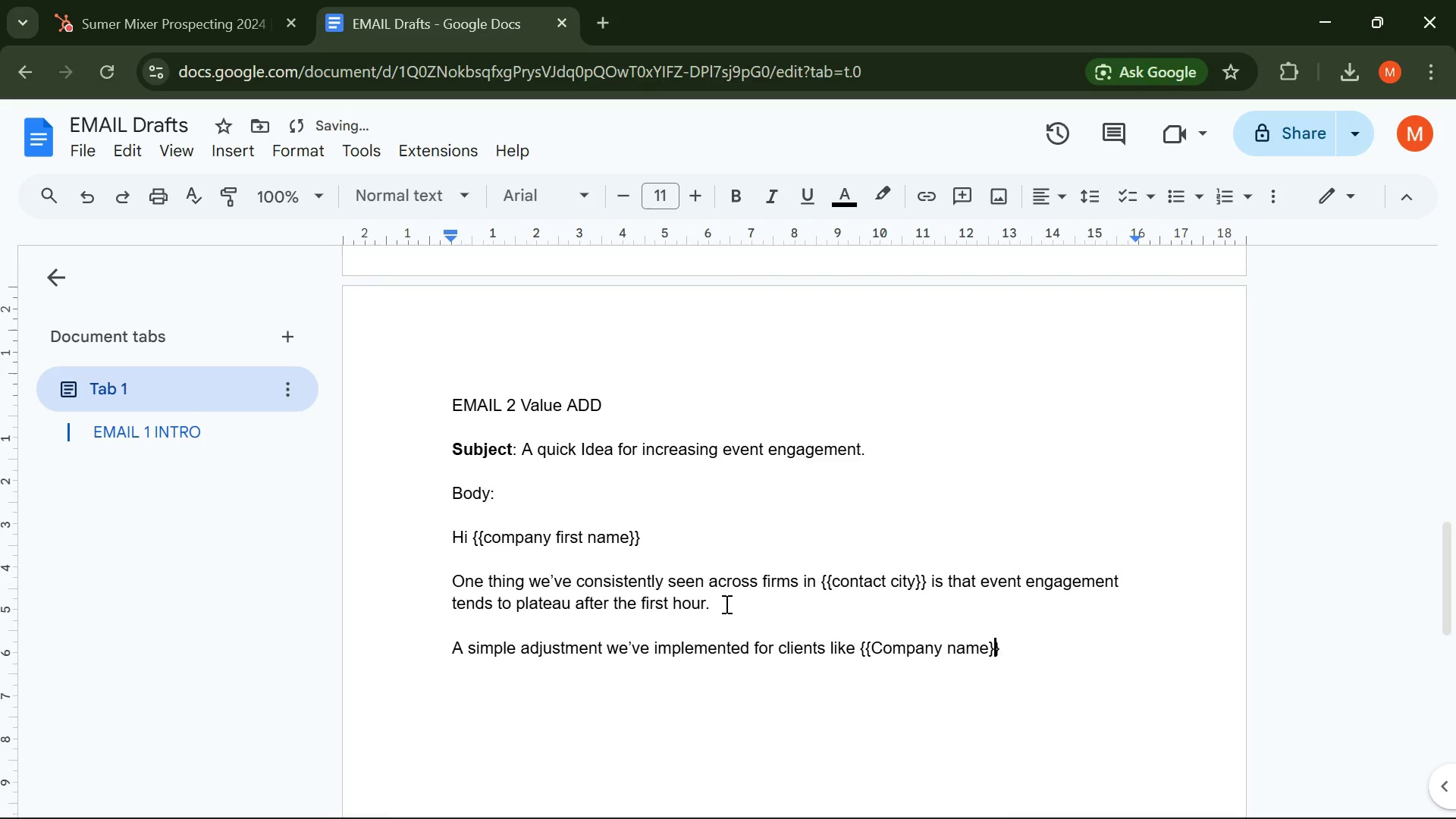 
key(ArrowRight)
 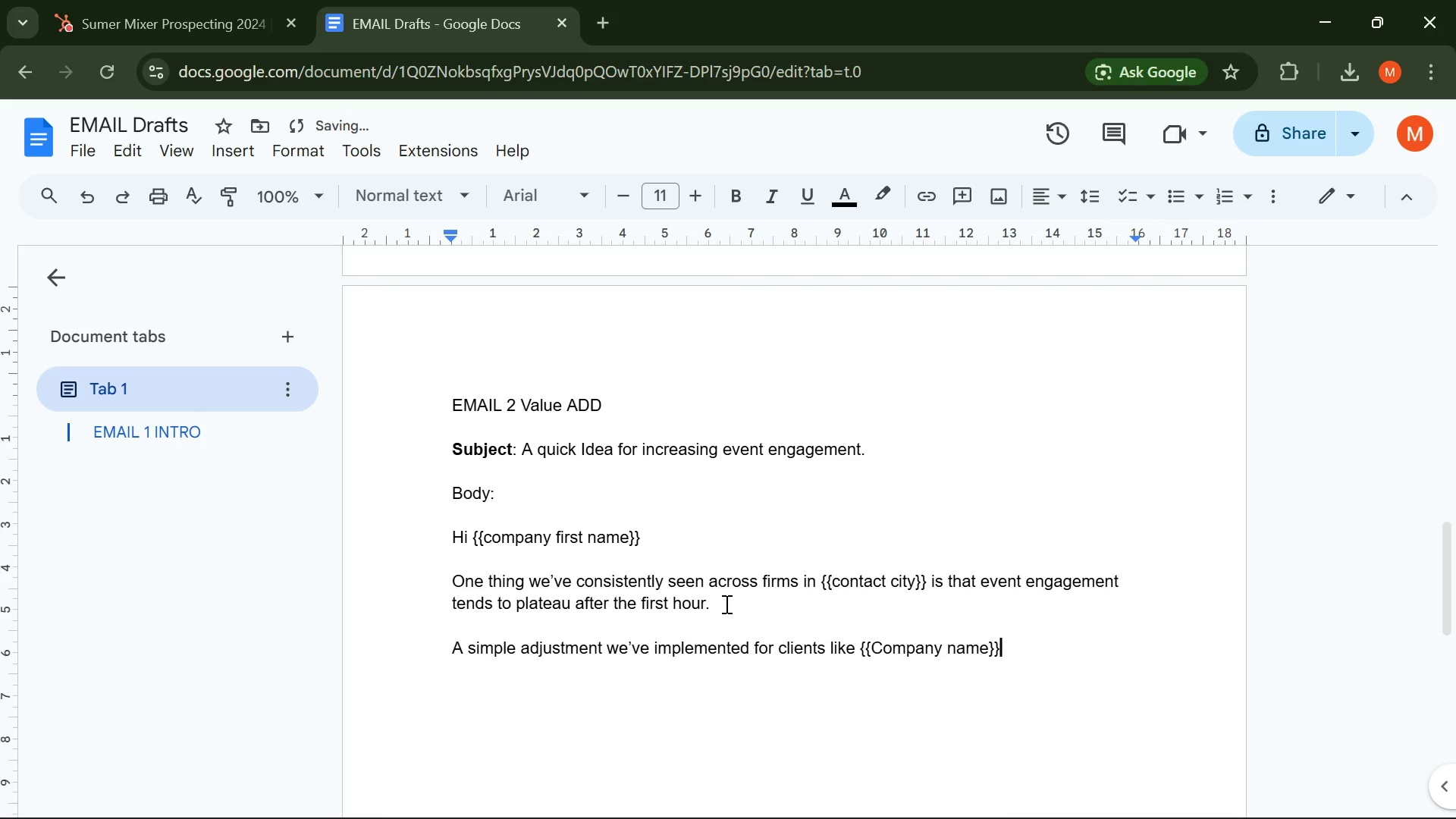 
type( is itroducing a structured )
key(Backspace)
type(, high--end phot activation that eno)
key(Backspace)
type(courages interaction without disturbing the tone of the event )
key(Backspace)
type(. )
 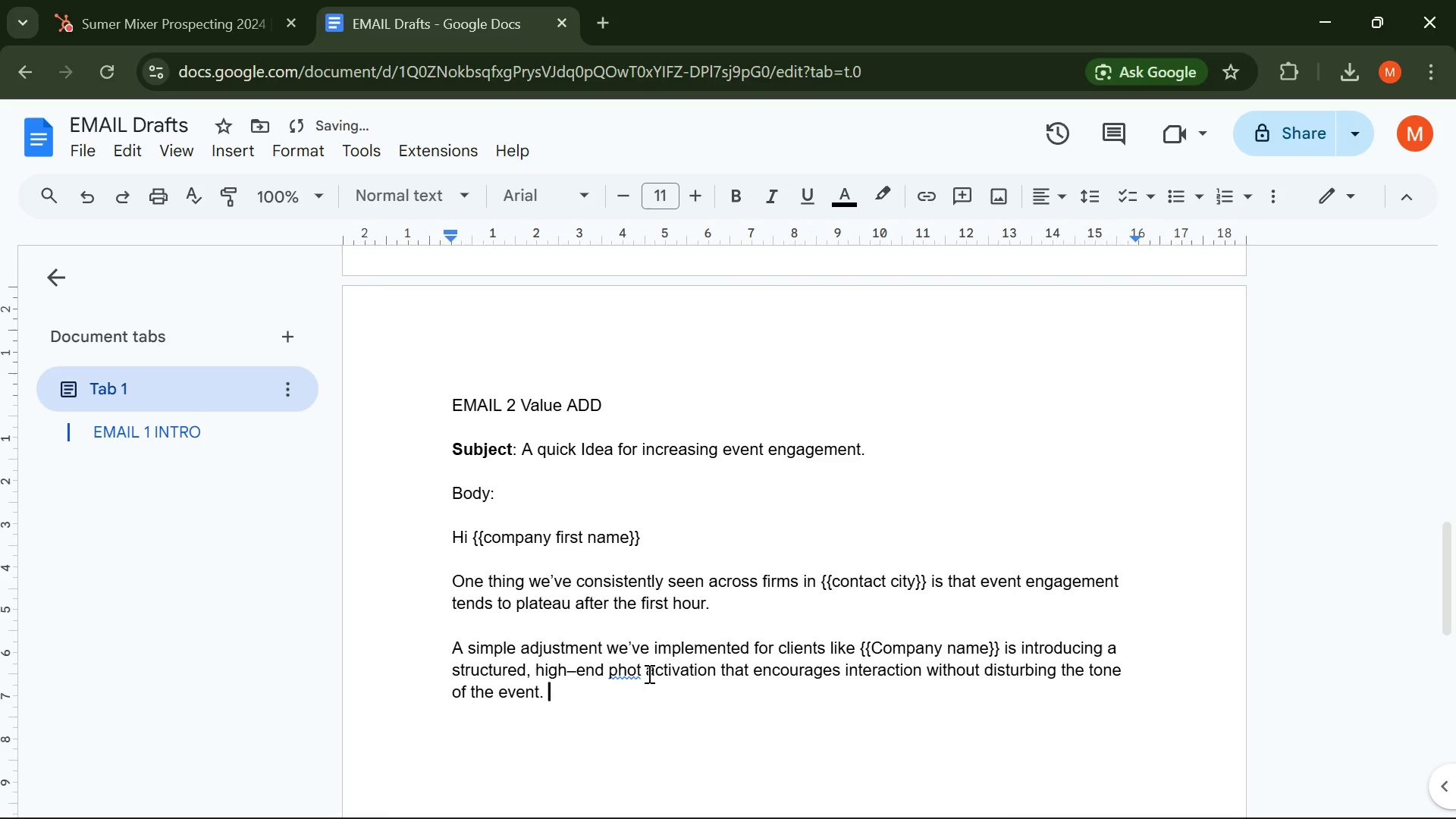 
left_click([638, 668])
 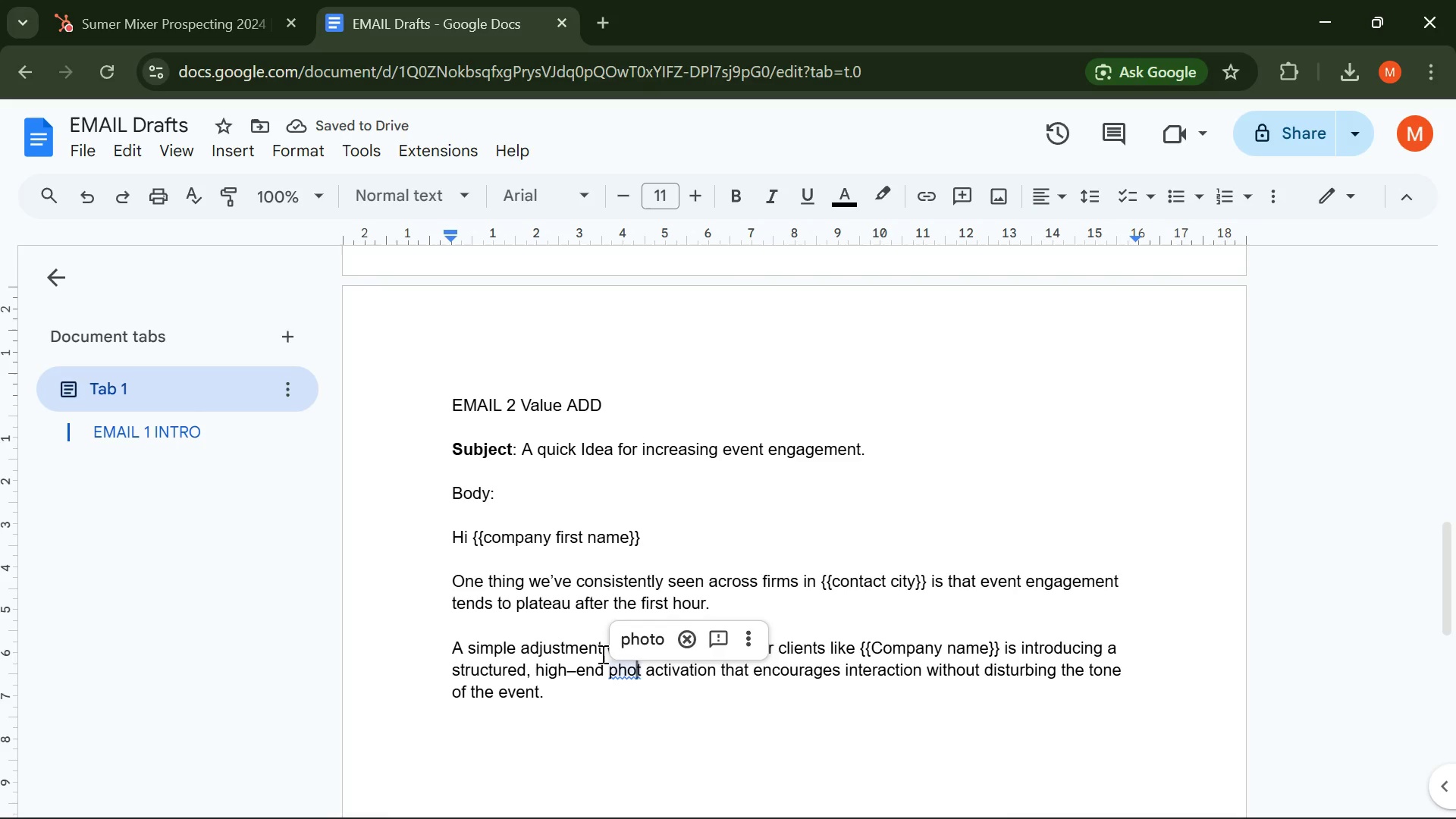 
left_click([642, 637])
 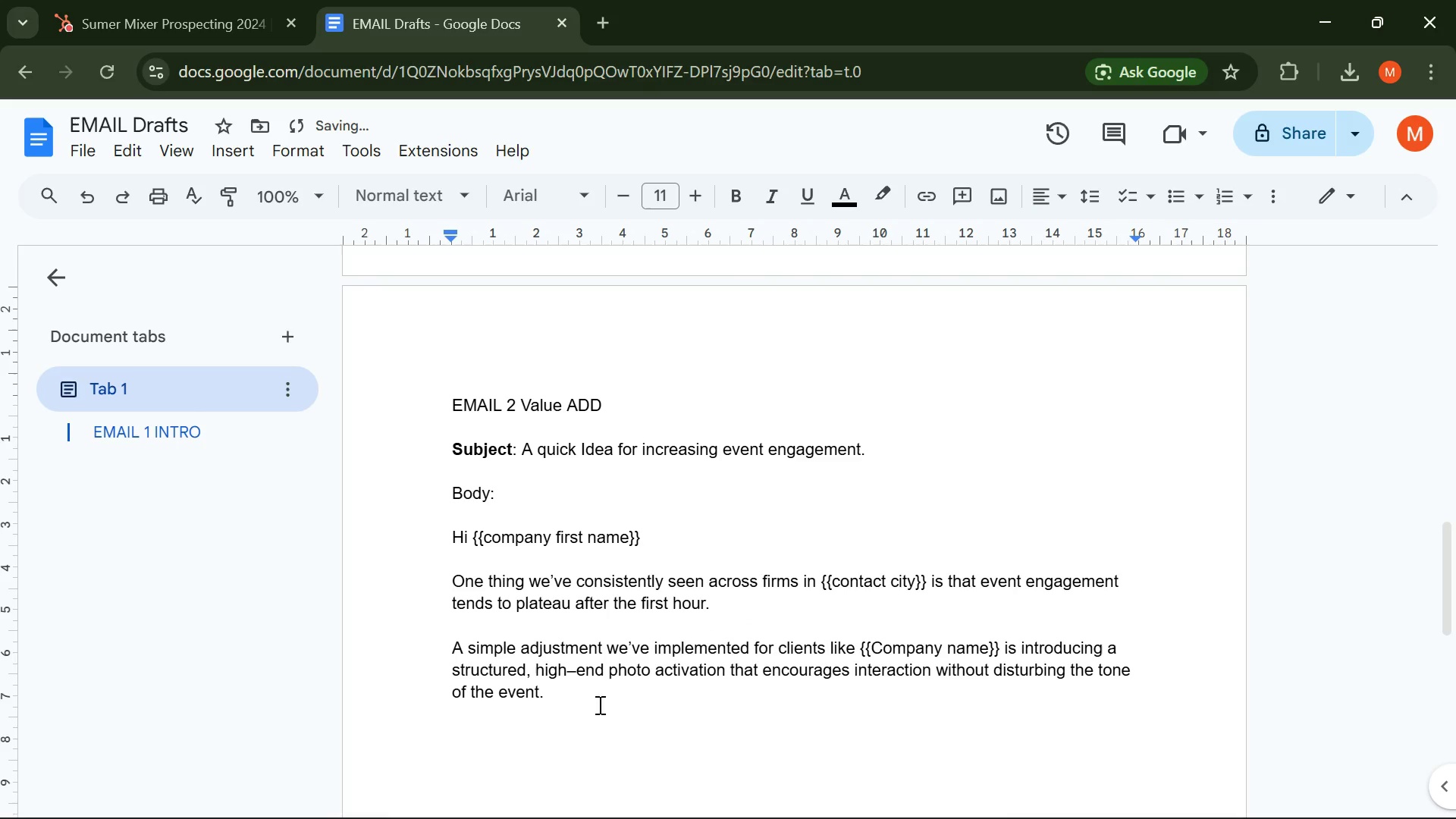 
left_click([572, 695])
 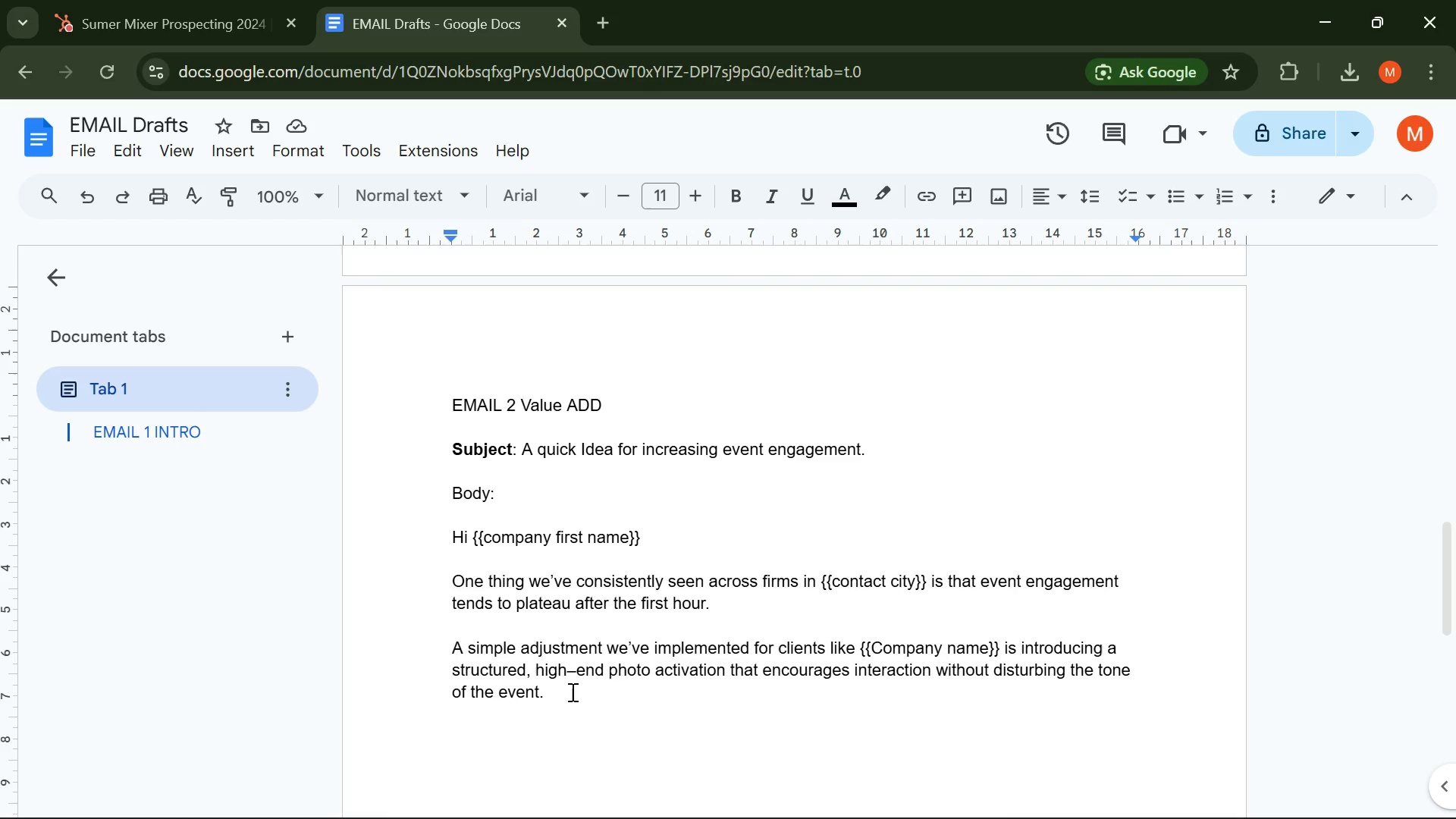 
wait(50.98)
 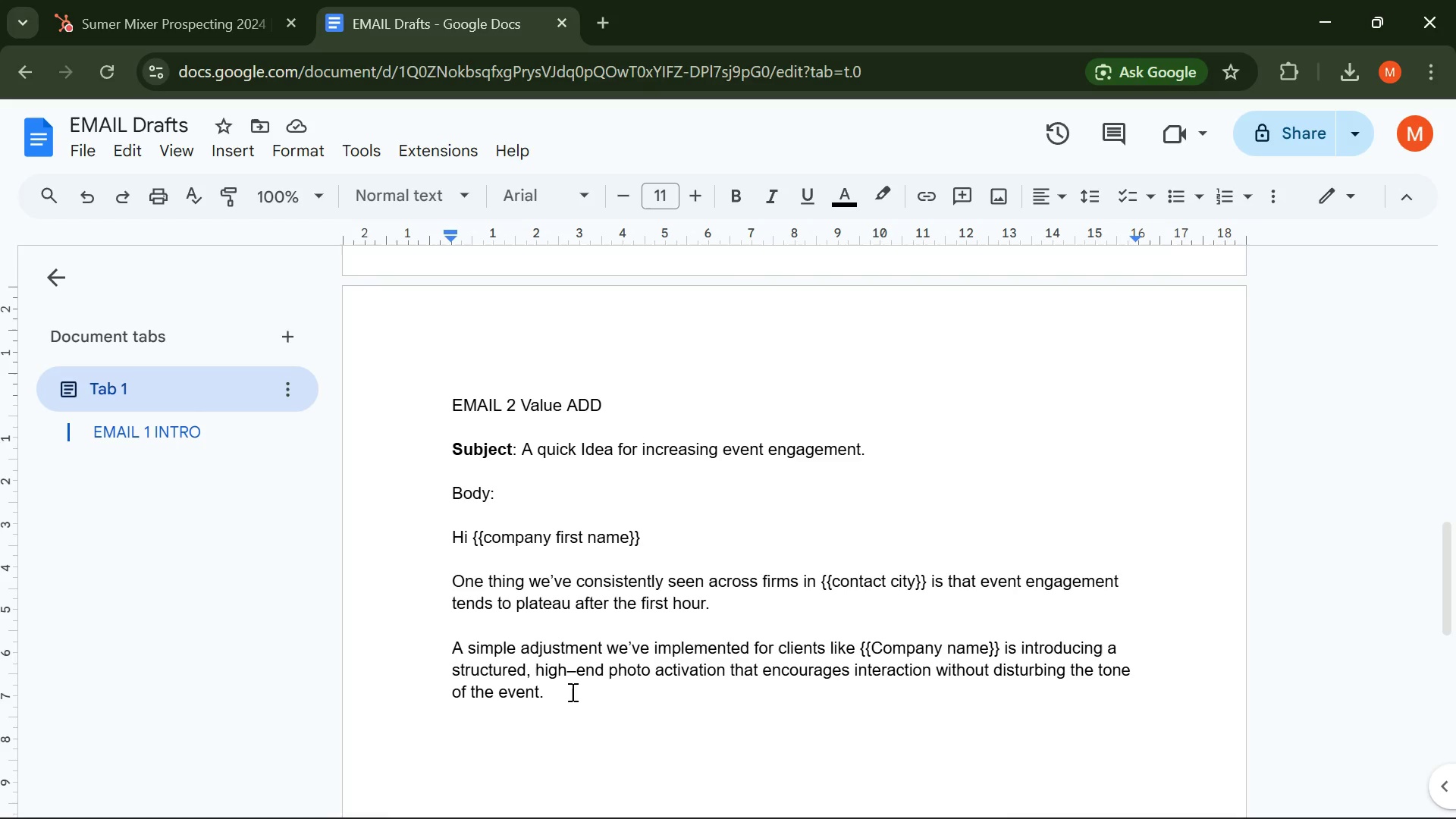 
left_click_drag(start_coordinate=[488, 494], to_coordinate=[419, 500])
 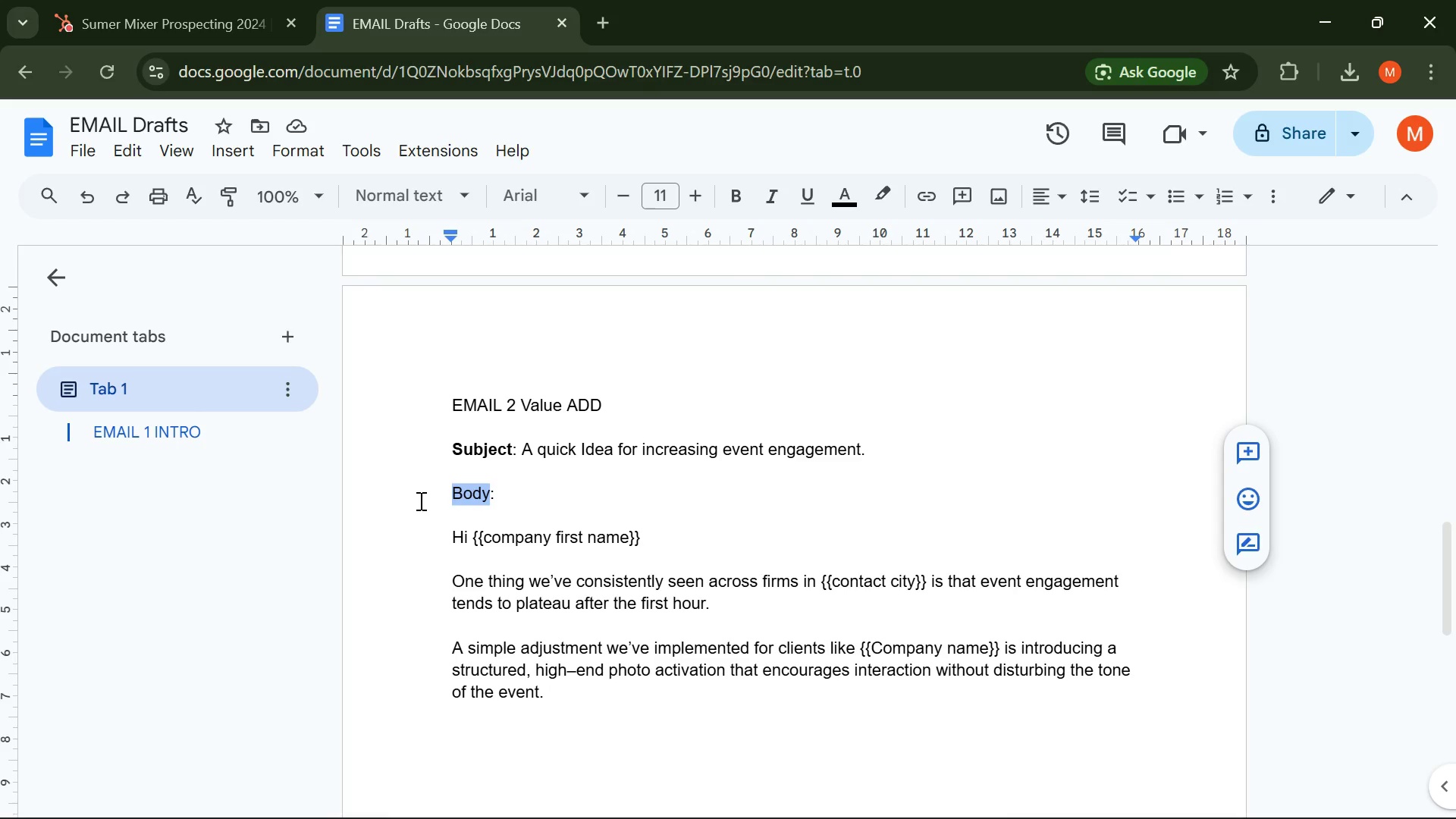 
key(Control+B)
 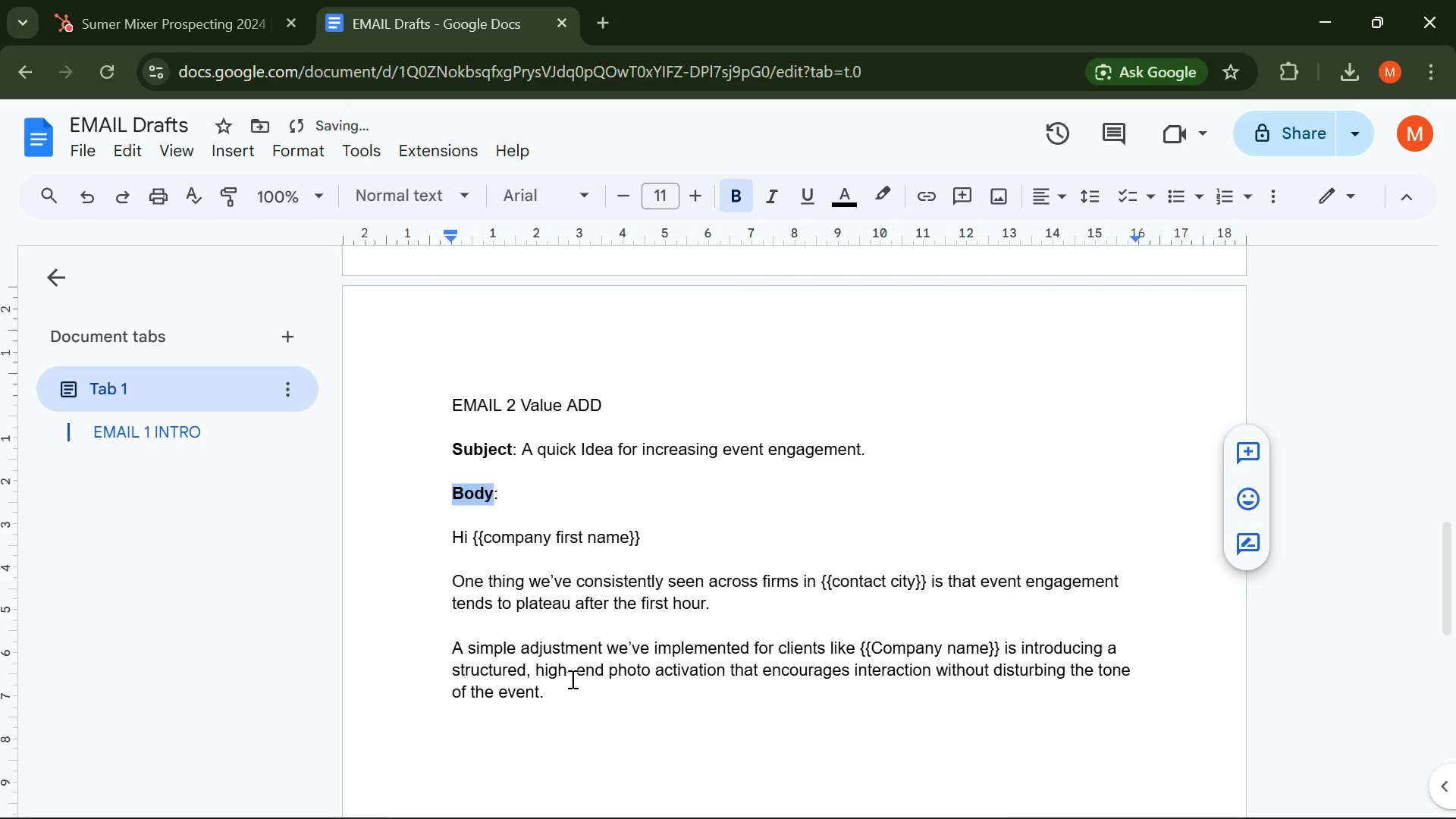 
left_click([564, 705])
 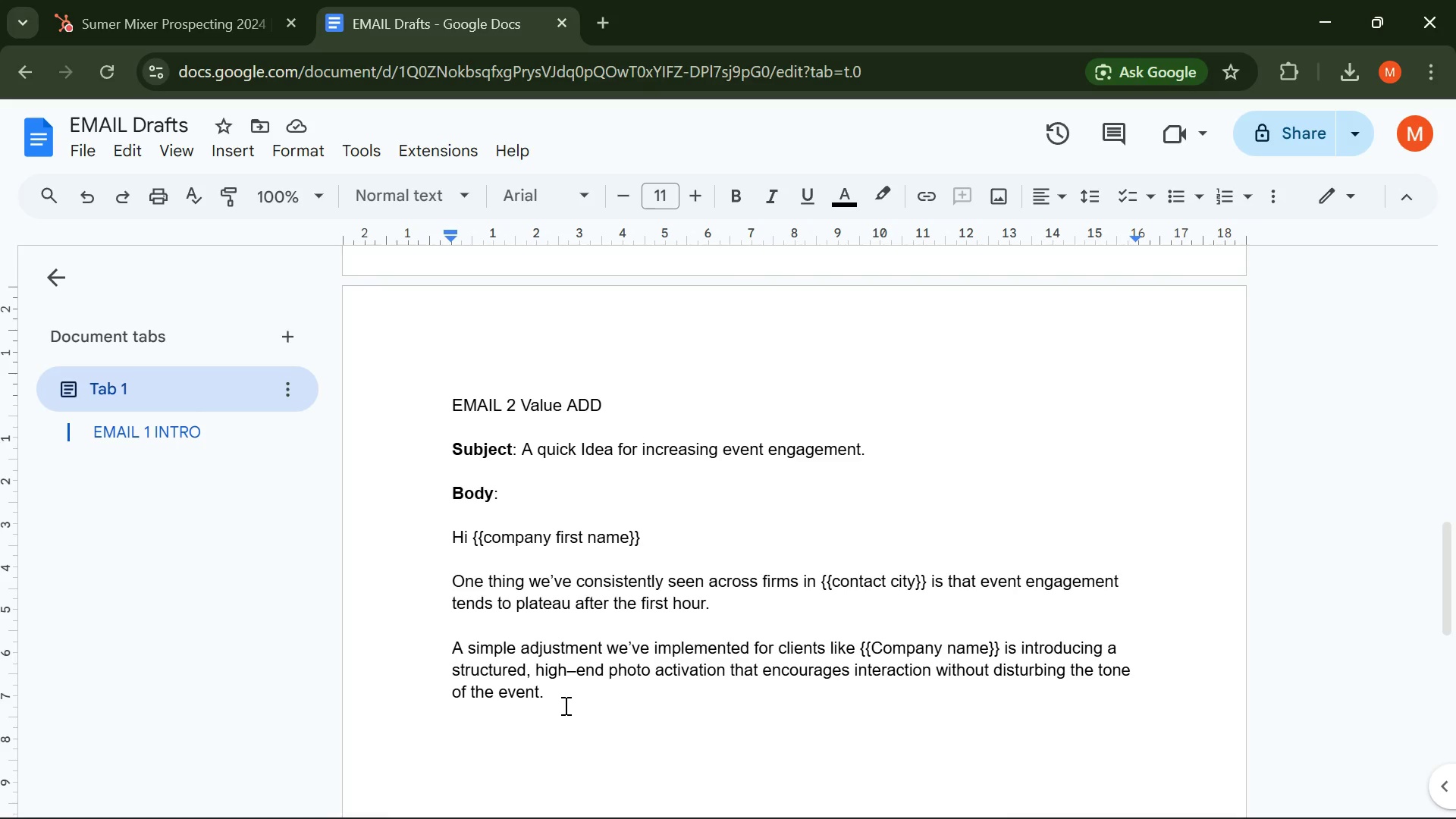 
wait(36.84)
 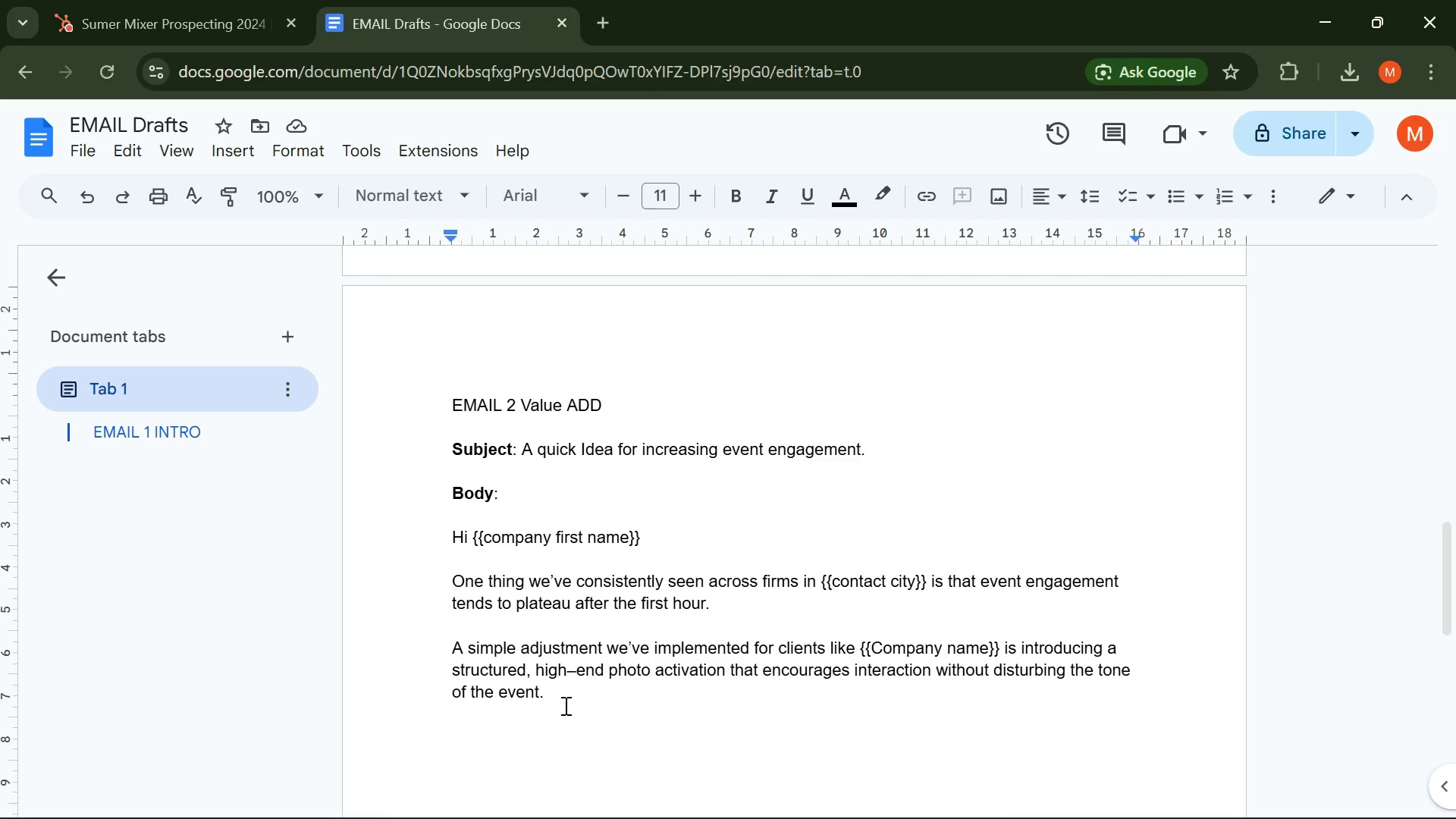 
key(Enter)
 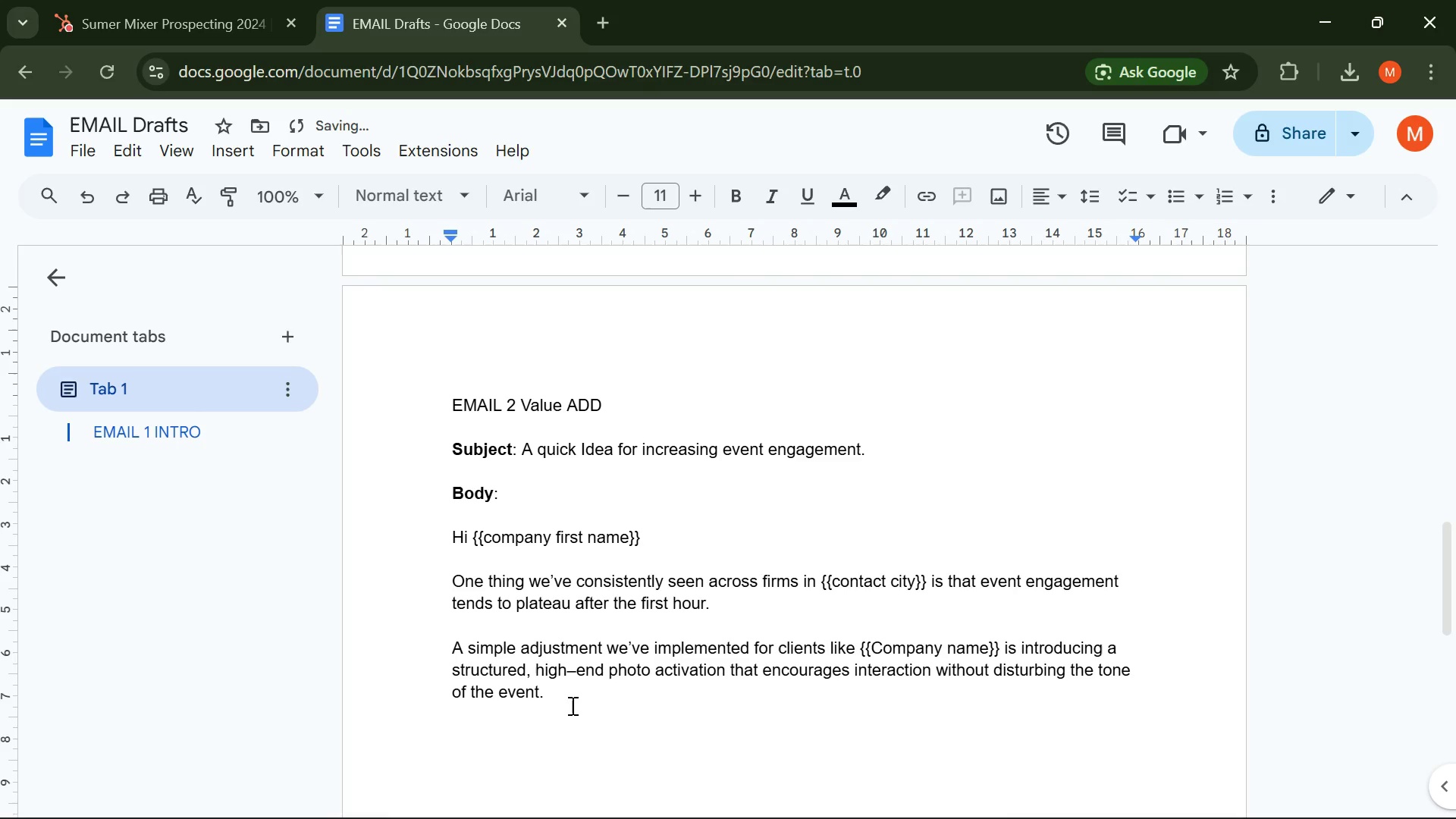 
type(He're )
key(Backspace)
key(Backspace)
key(Backspace)
key(Backspace)
type(re a qy)
key(Backspace)
type(uick example of how this )
 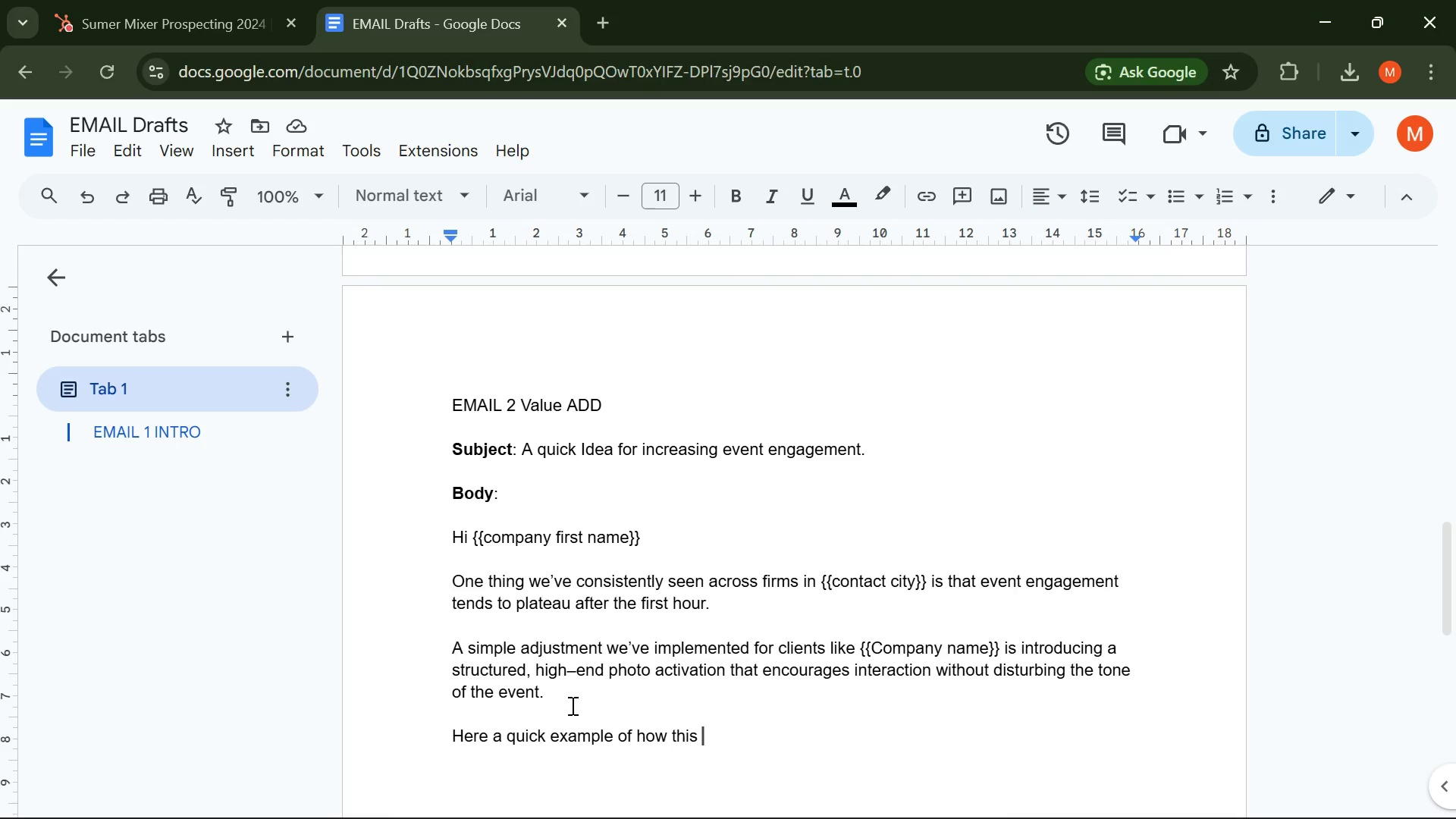 
wait(64.98)
 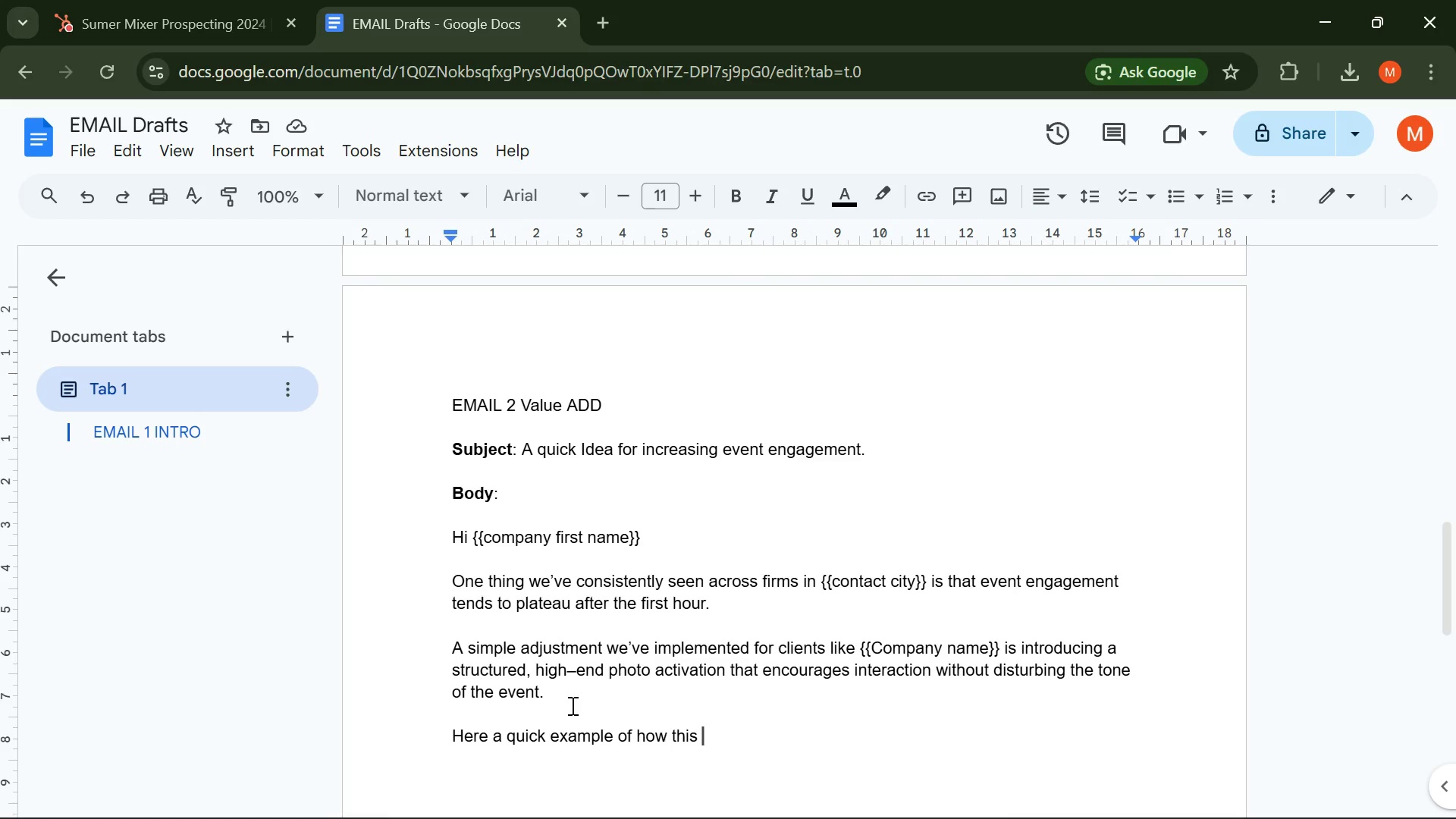 
scroll: coordinate [693, 723], scroll_direction: down, amount: 3.0
 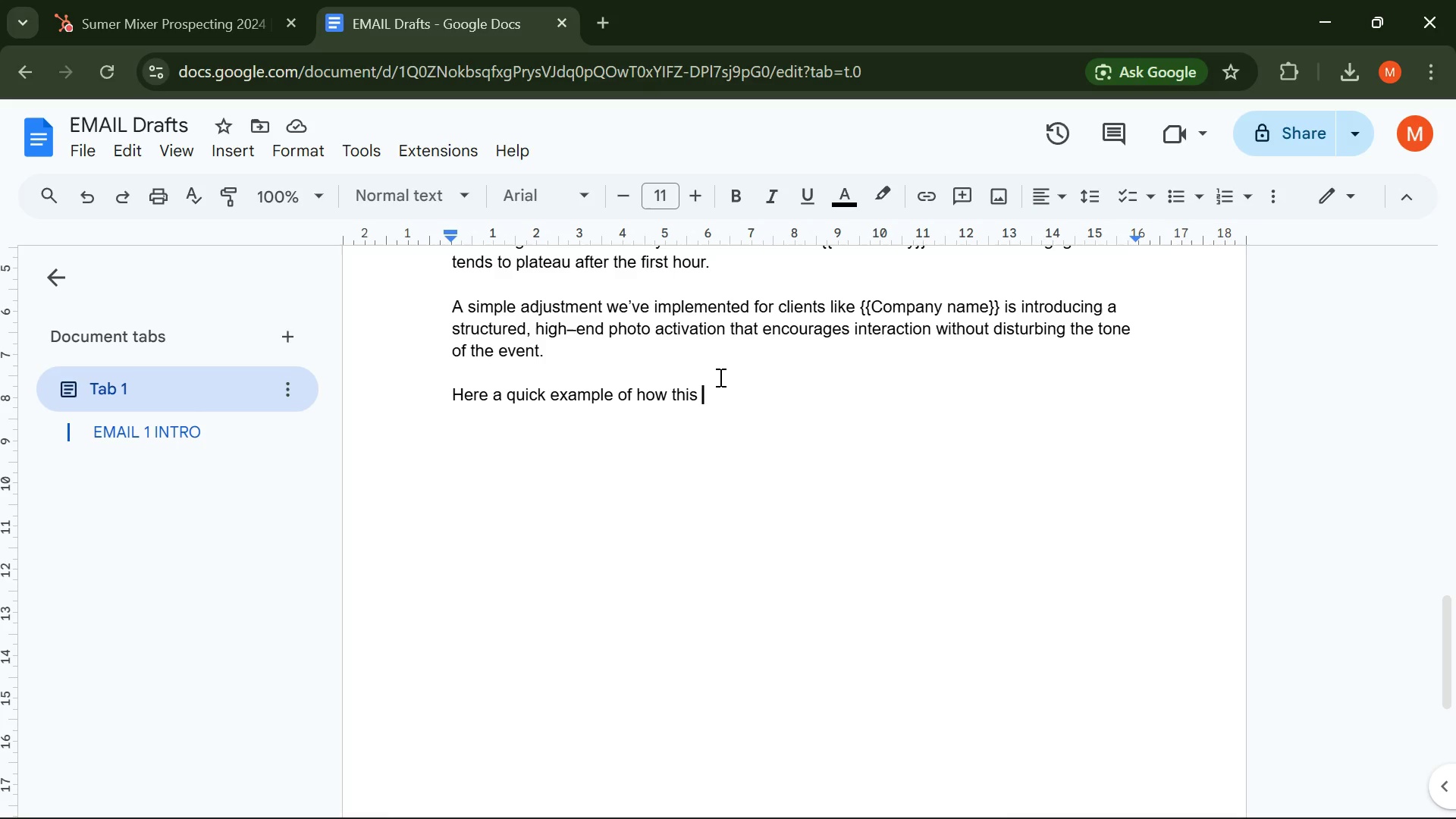 
wait(32.59)
 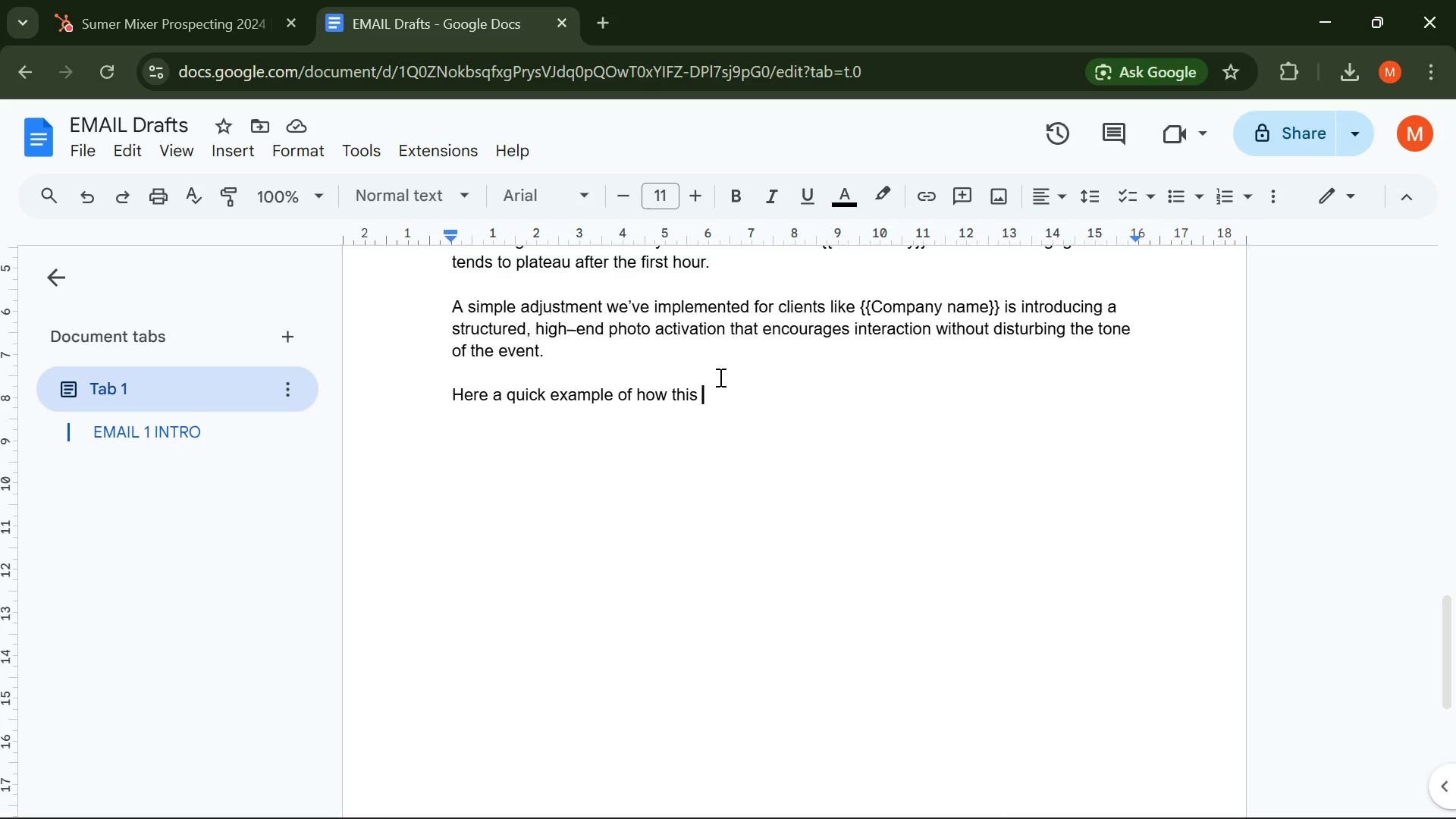 
type(work in practice )
key(Backspace)
type(. )
key(Backspace)
key(Backspace)
type(: )
 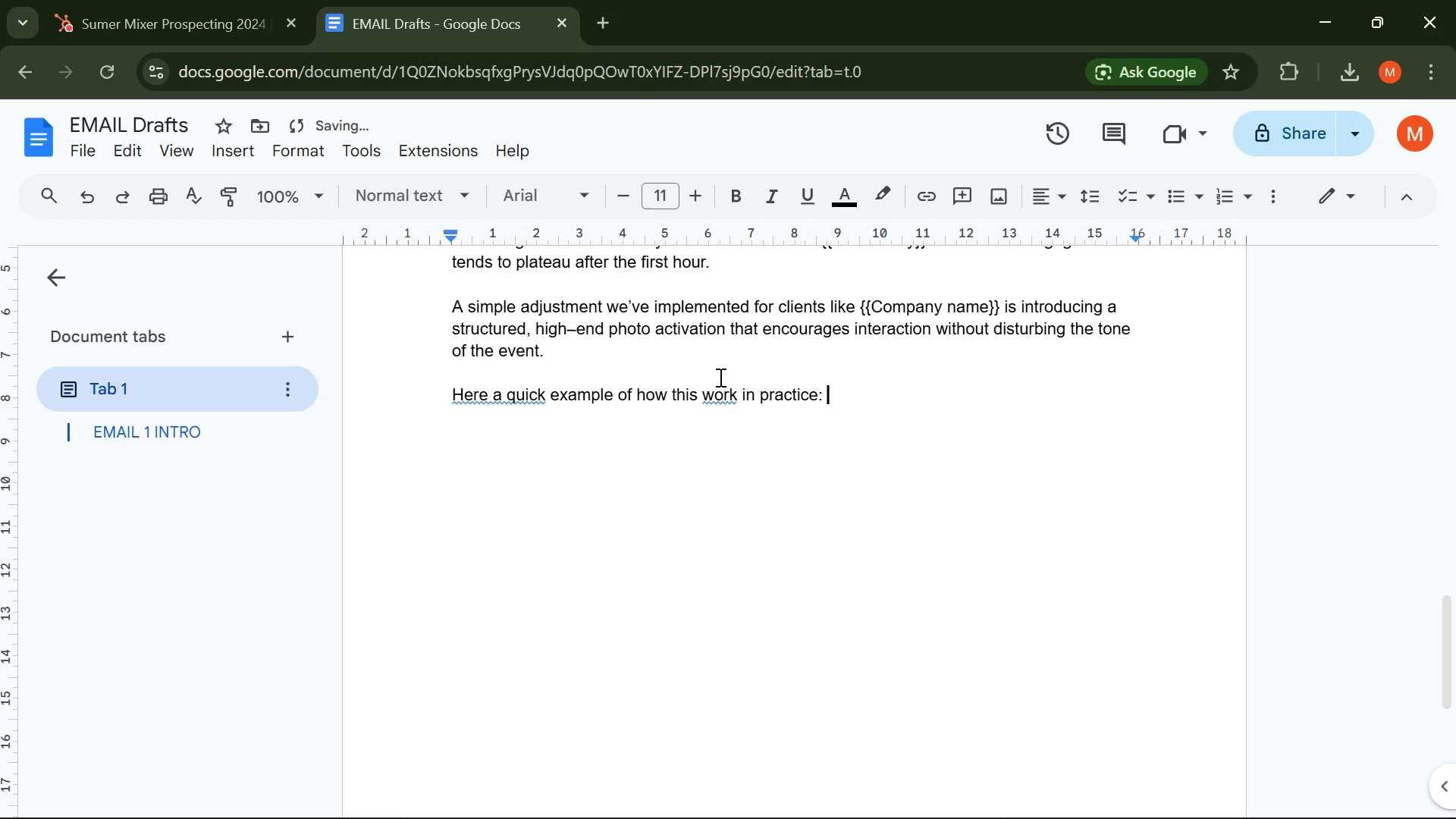 
left_click([726, 395])
 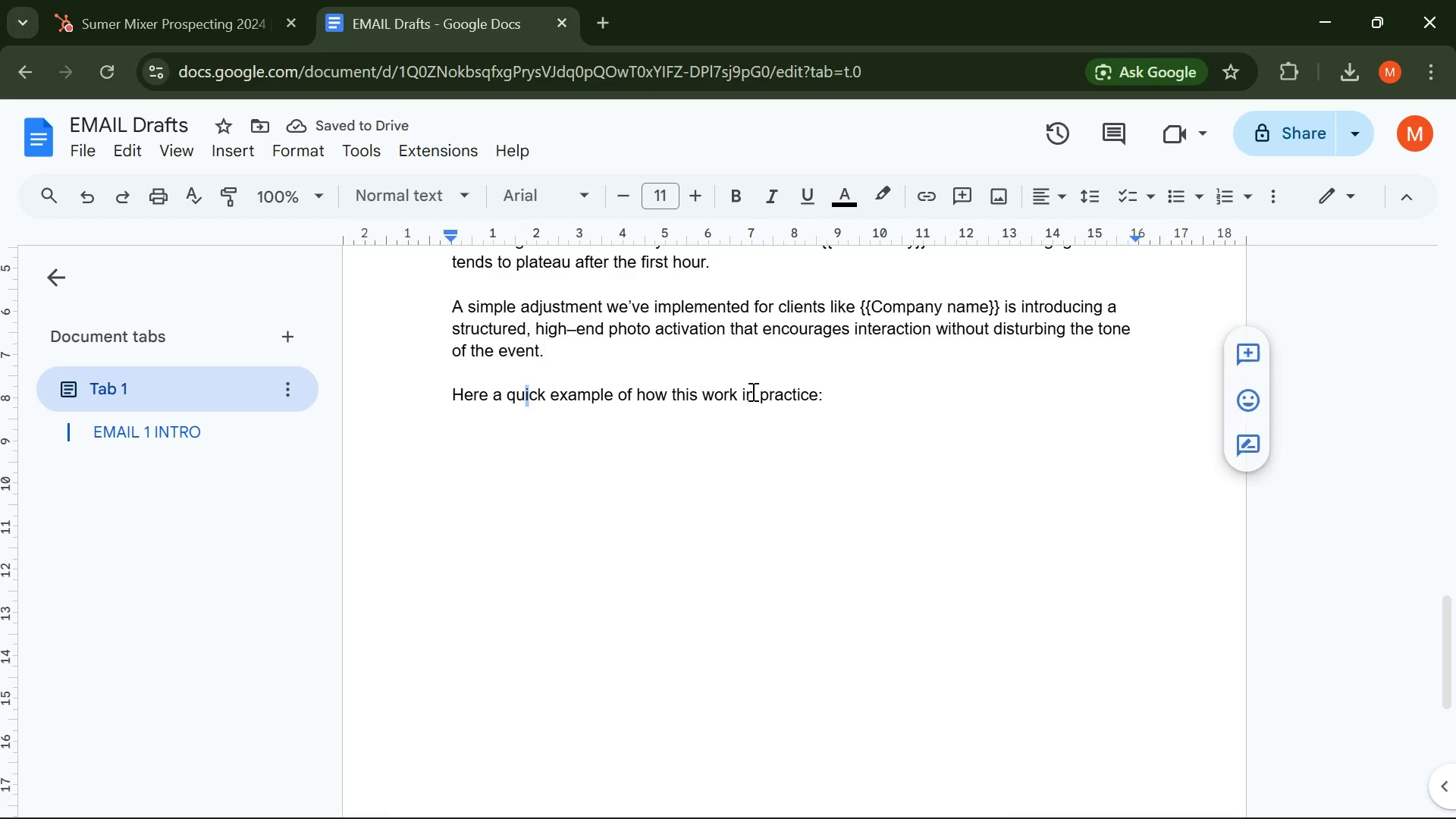 
left_click([828, 397])
 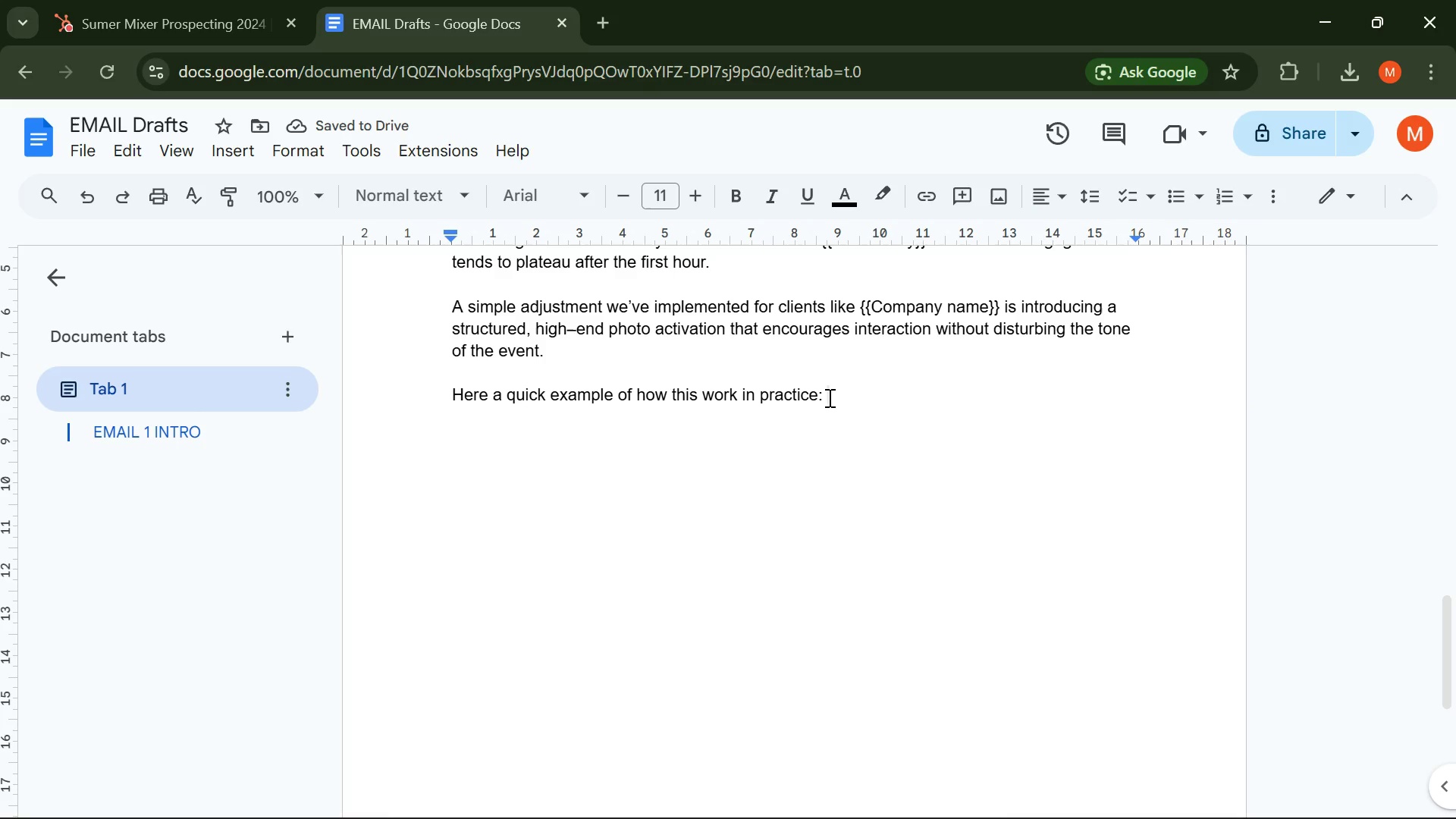 
key(Enter)
 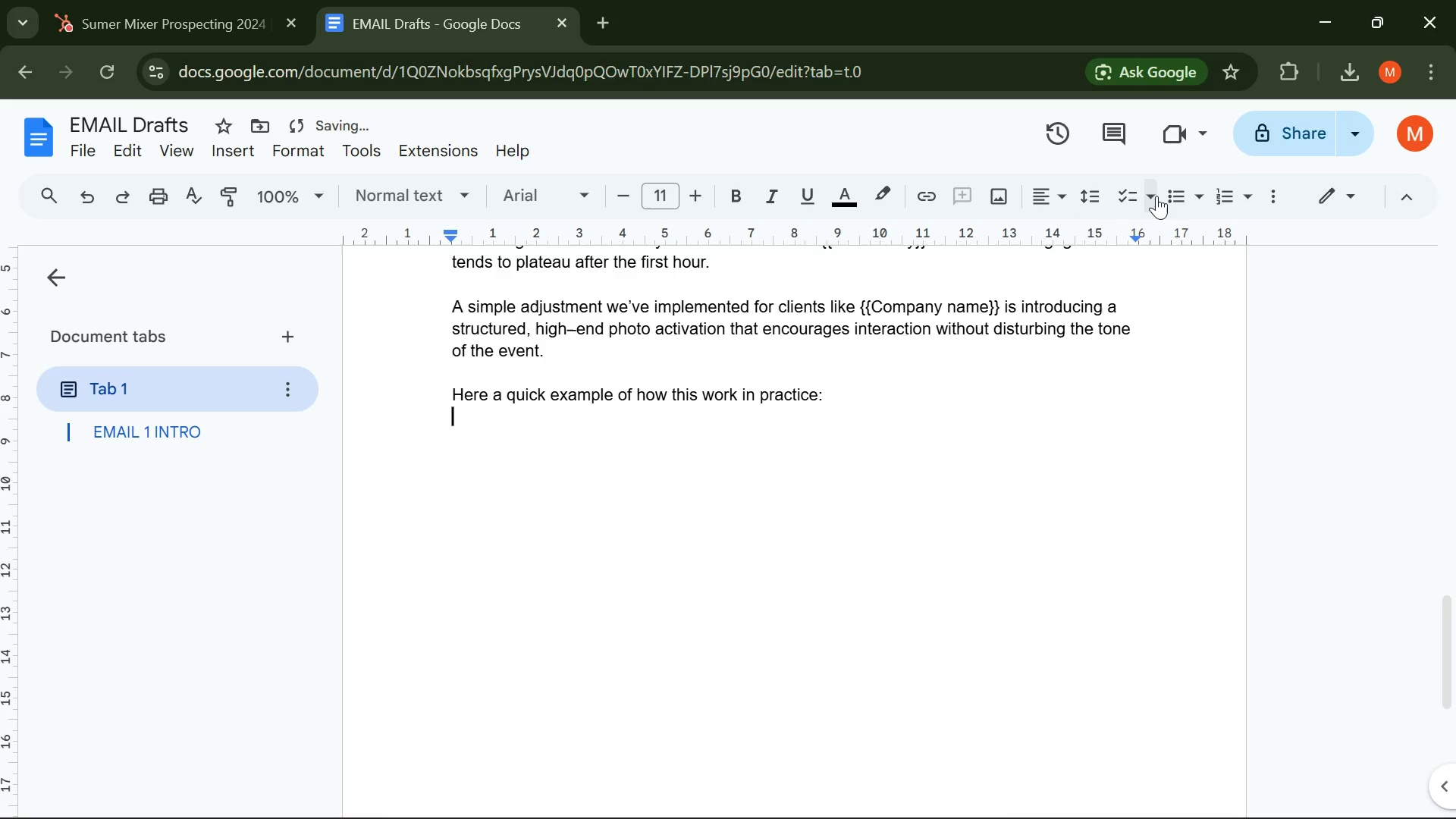 
left_click([1205, 202])
 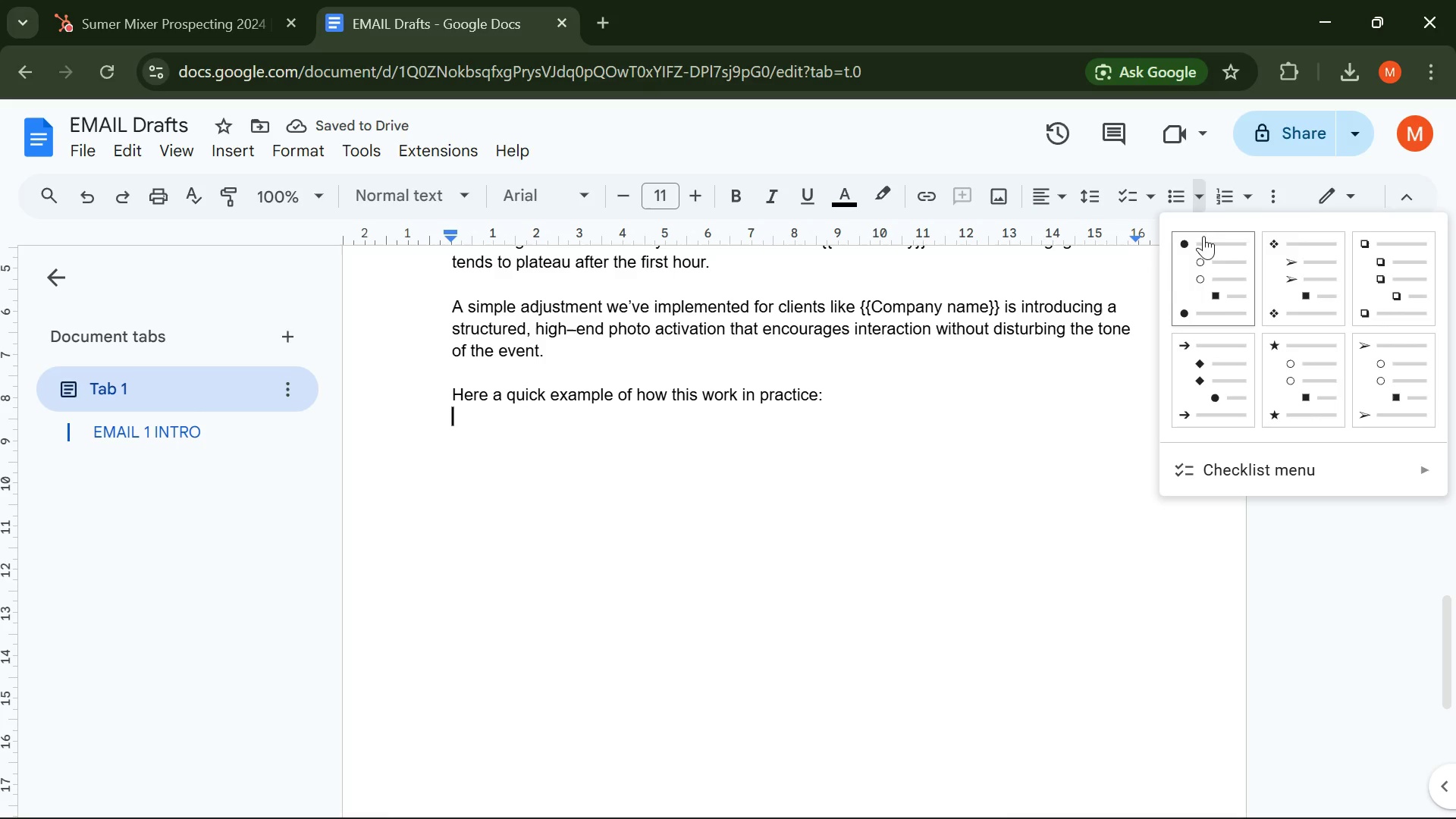 
left_click([1207, 252])
 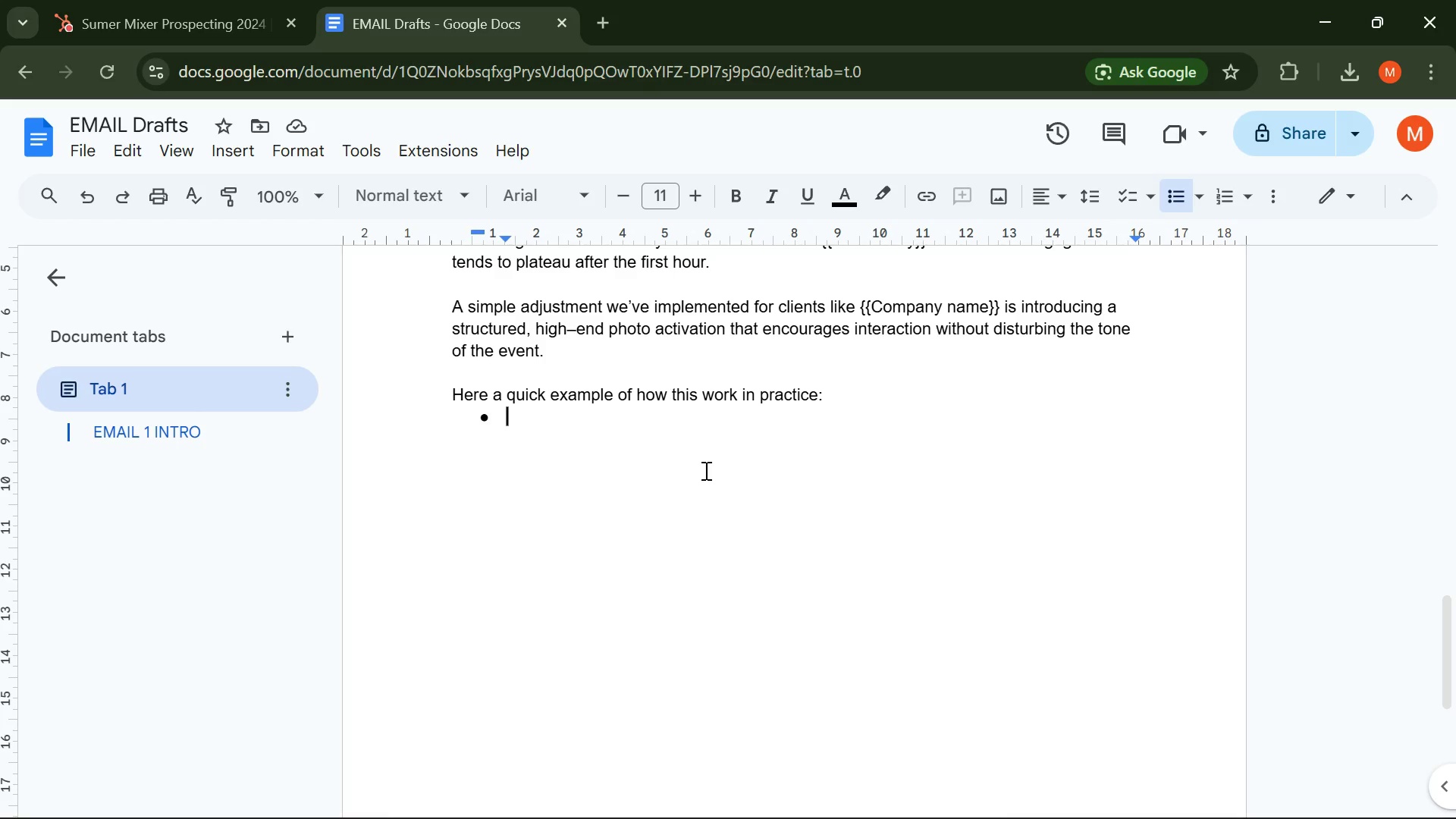 
wait(114.16)
 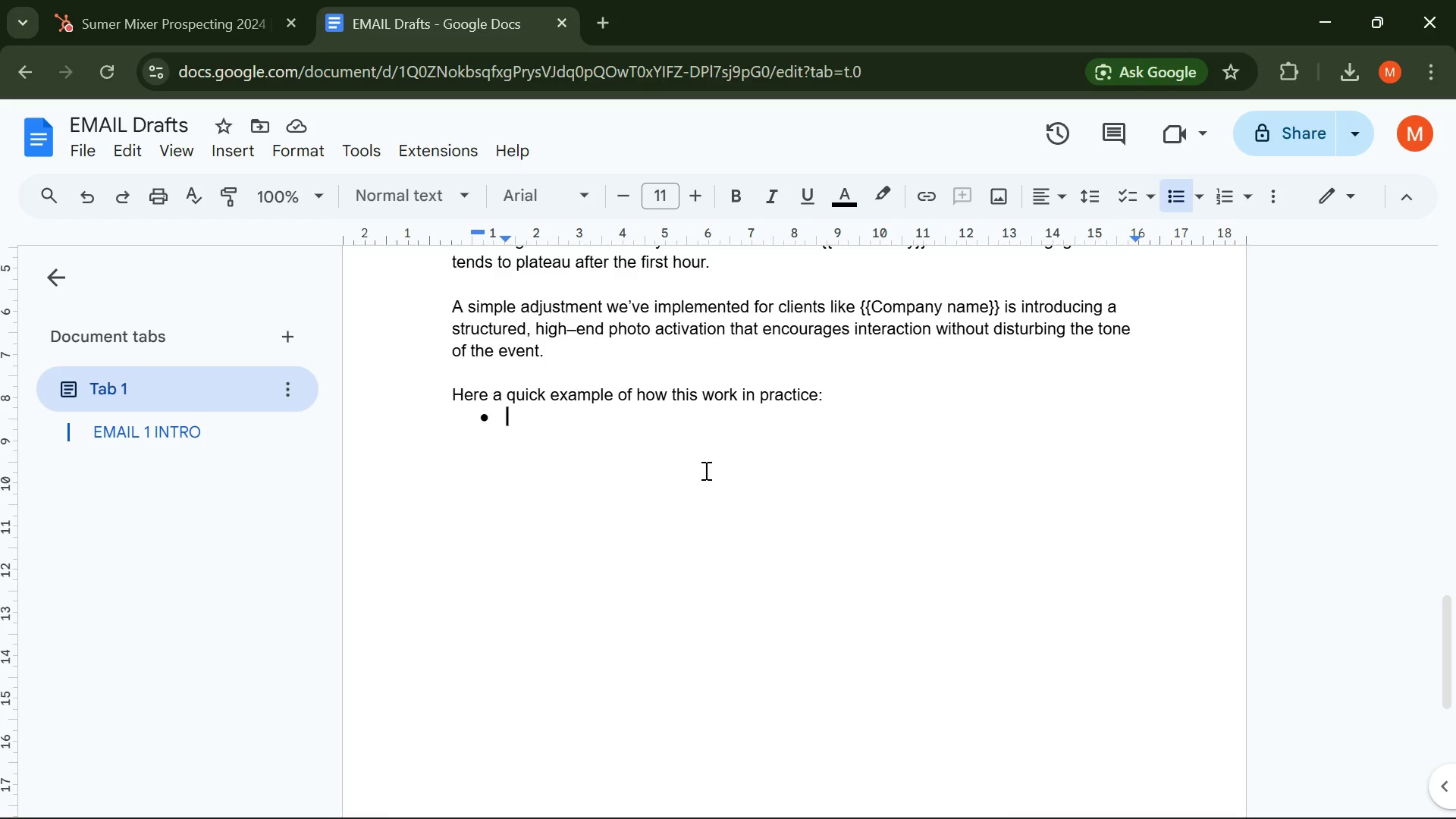 
key(Backspace)
 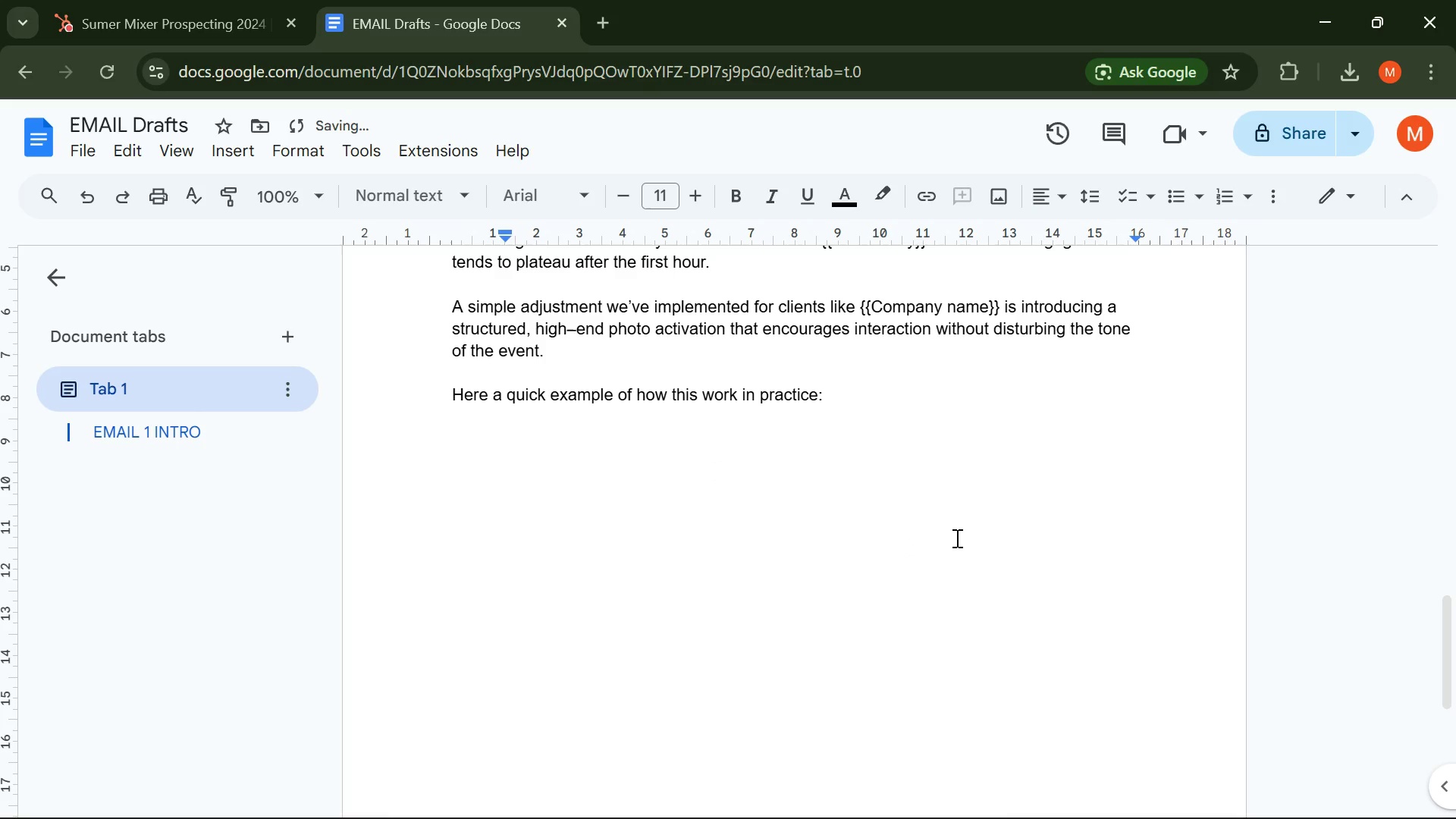 
key(Backspace)
 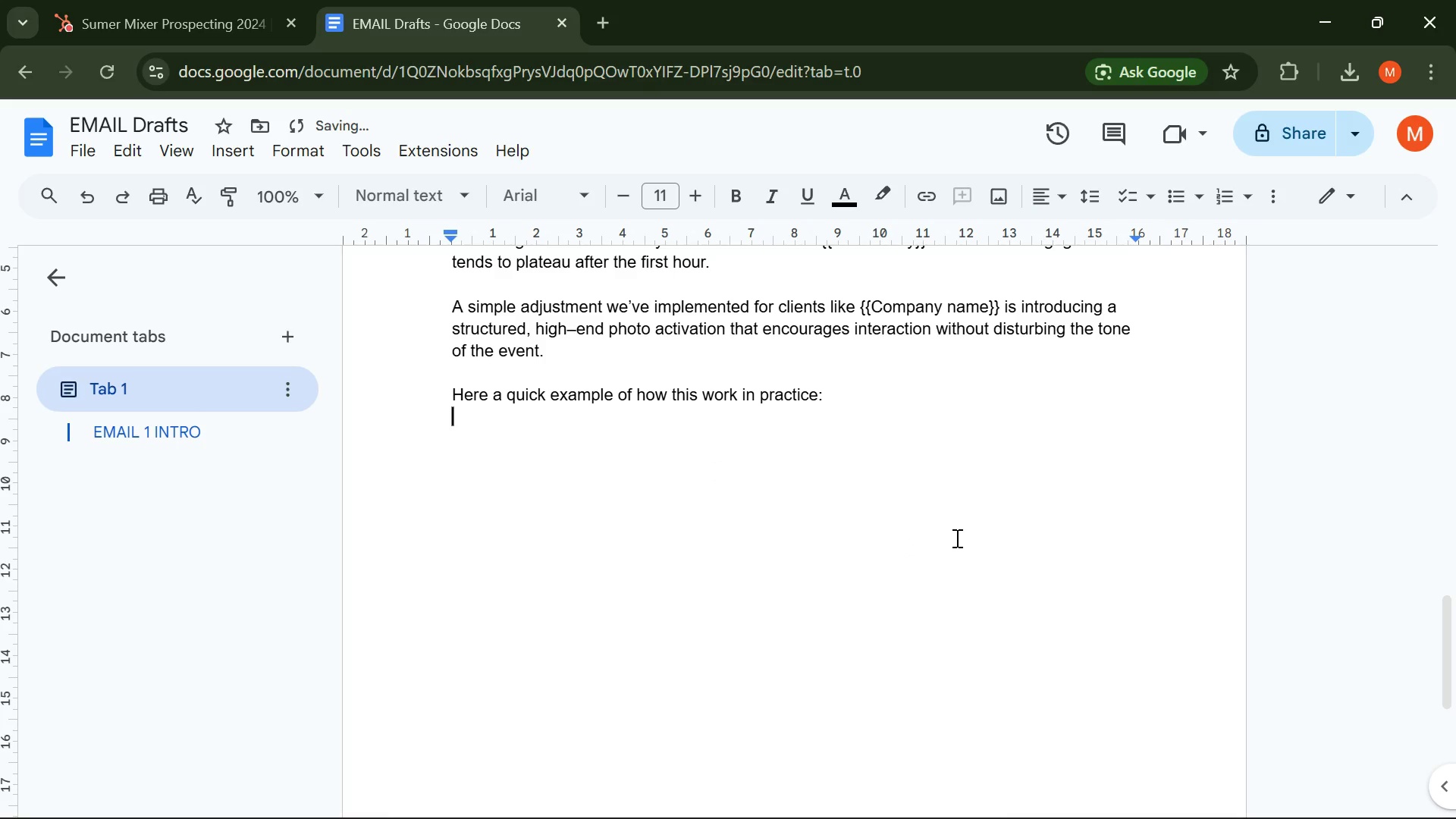 
key(BracketLeft)
 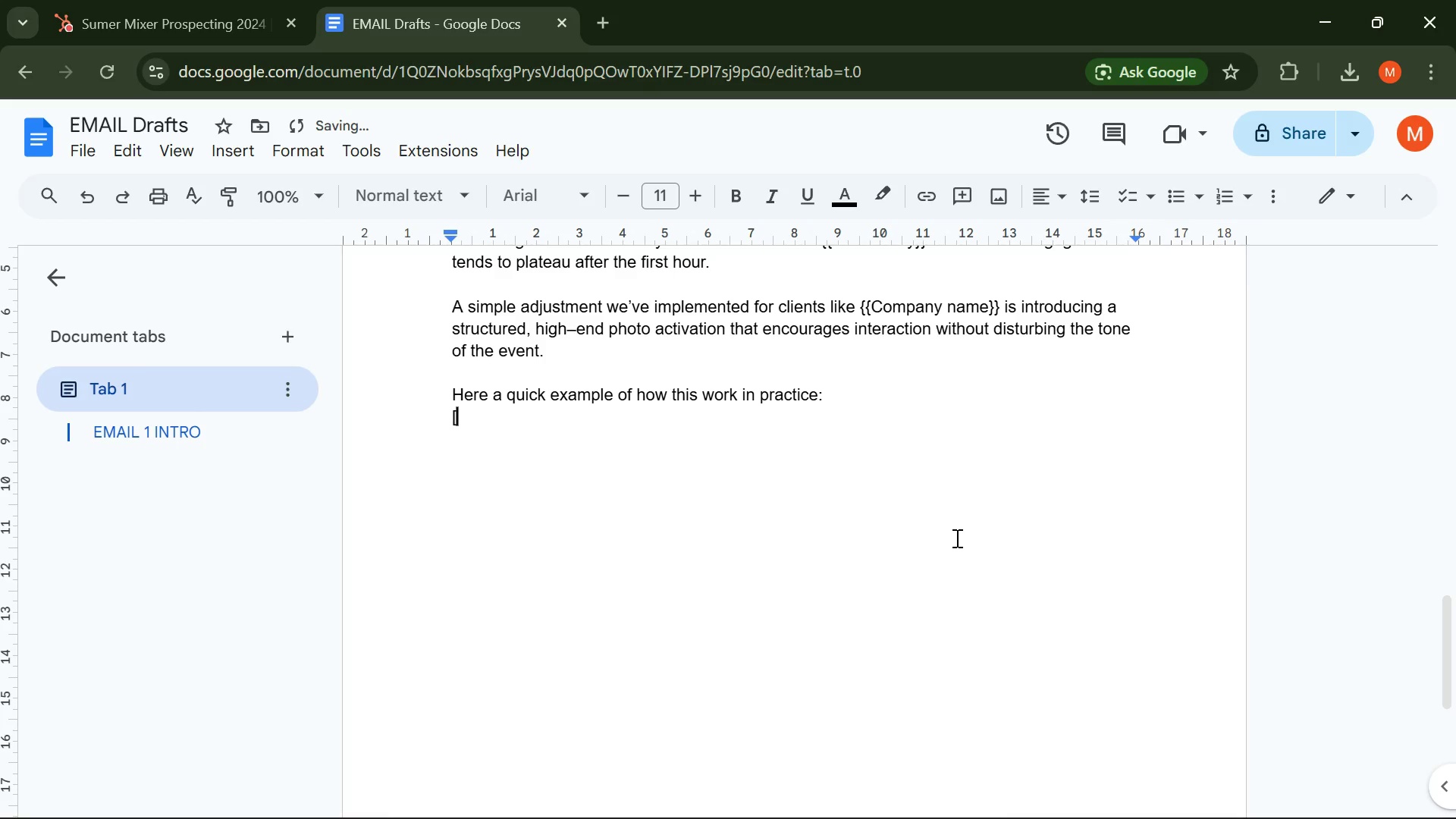 
key(BracketRight)
 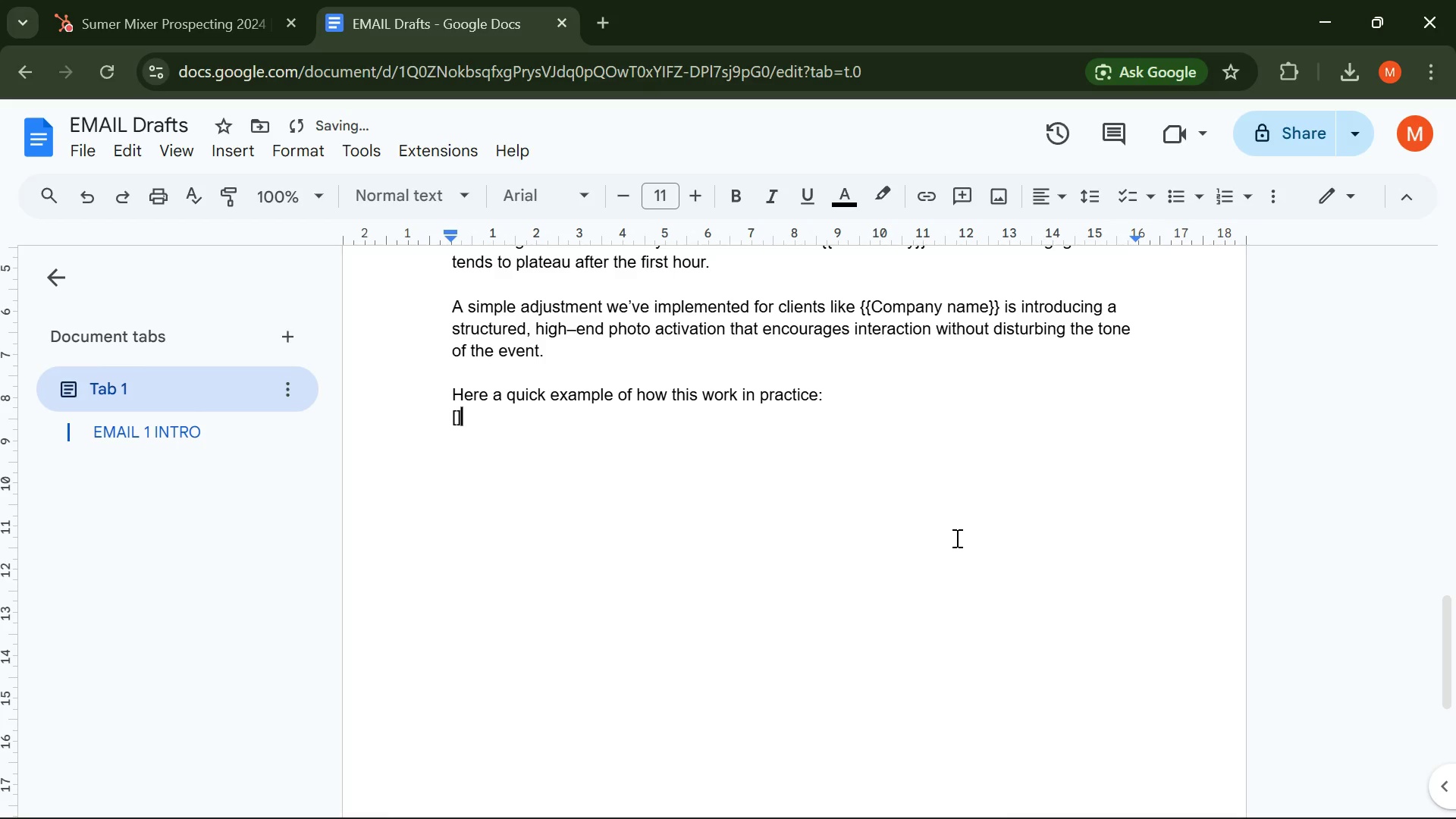 
key(ArrowLeft)
 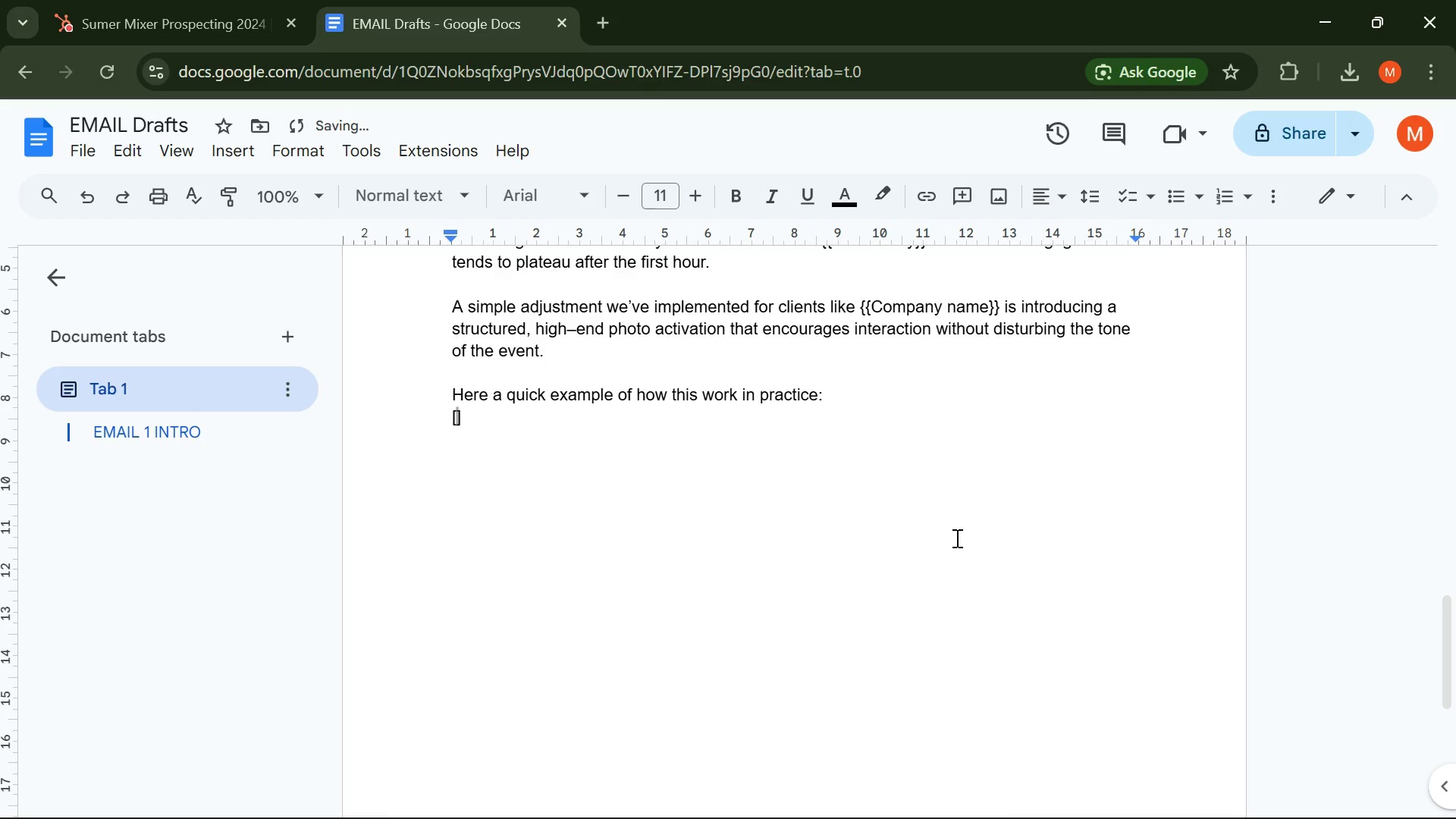 
type(Insert case stud )
key(Backspace)
type(y link )
key(Backspace)
 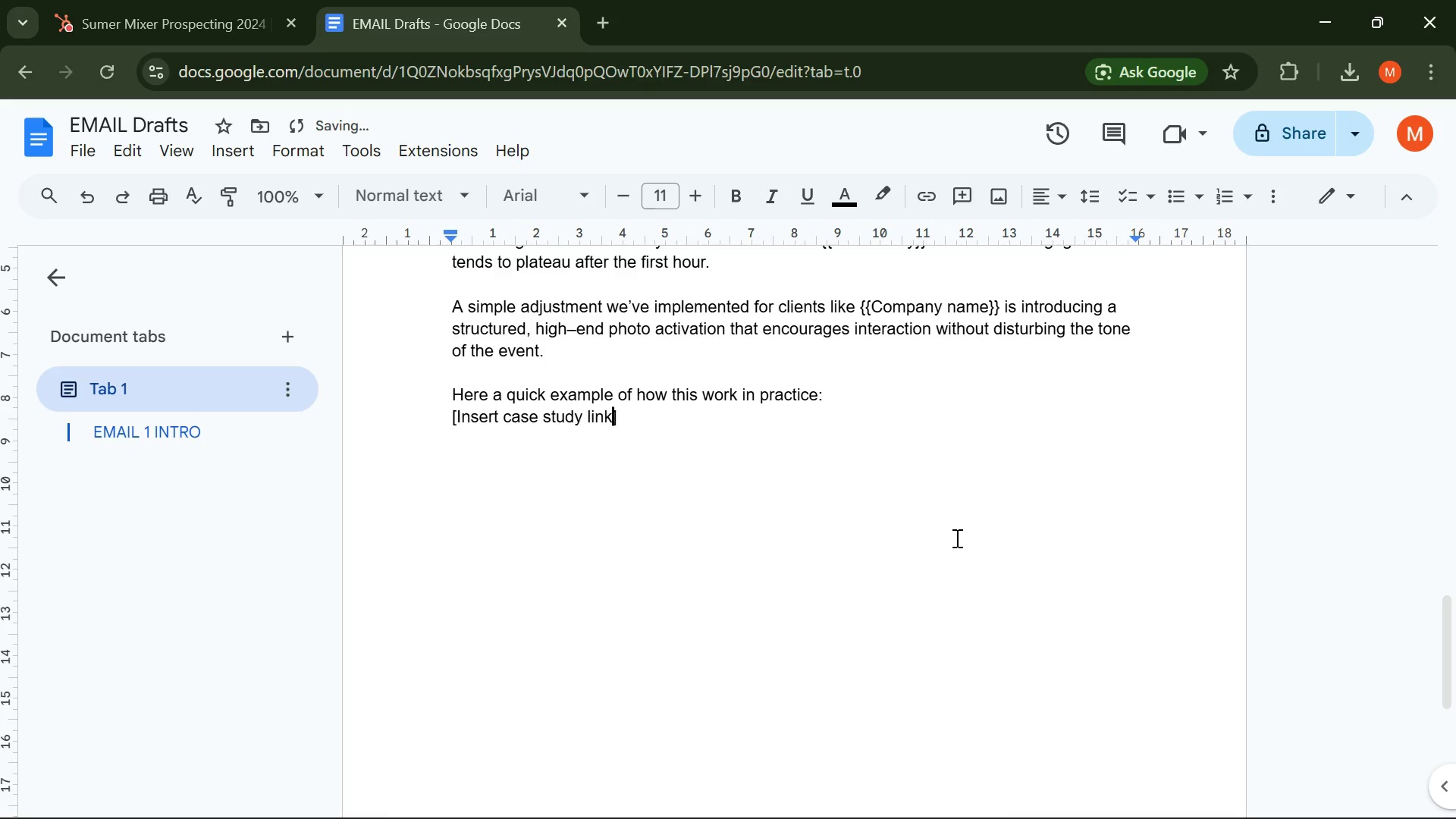 
key(ArrowRight)
 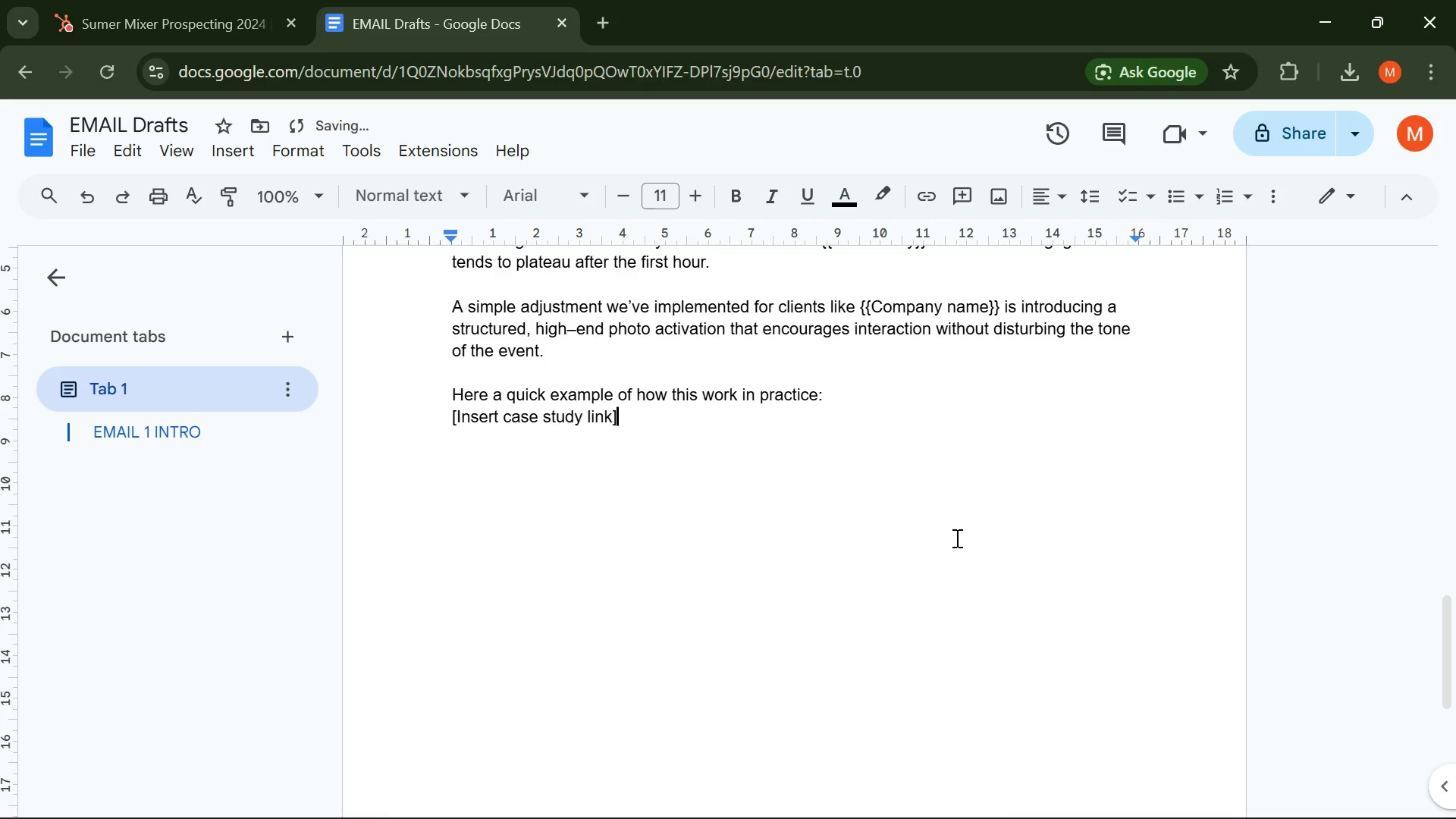 
key(Enter)
 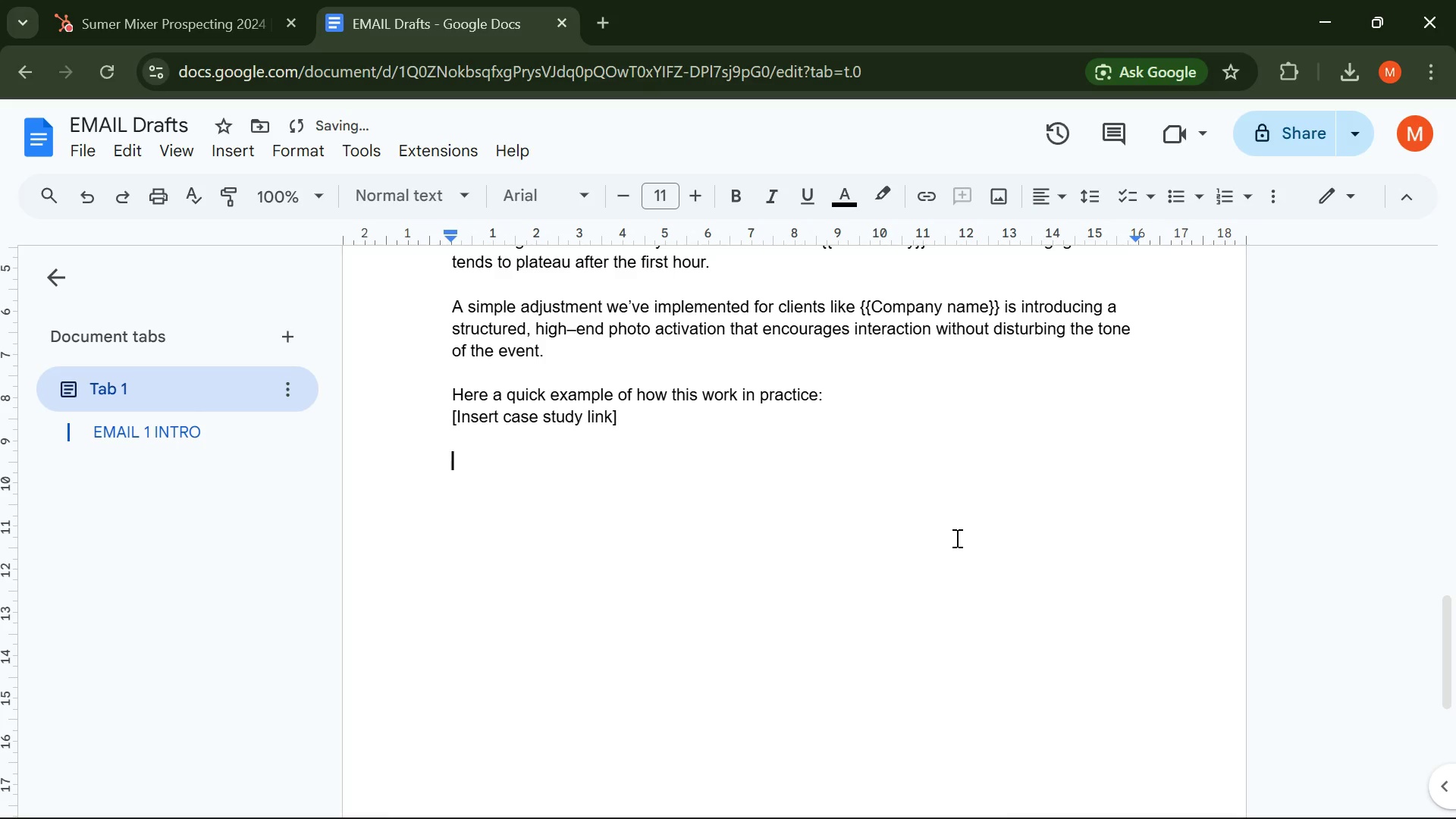 
key(Enter)
 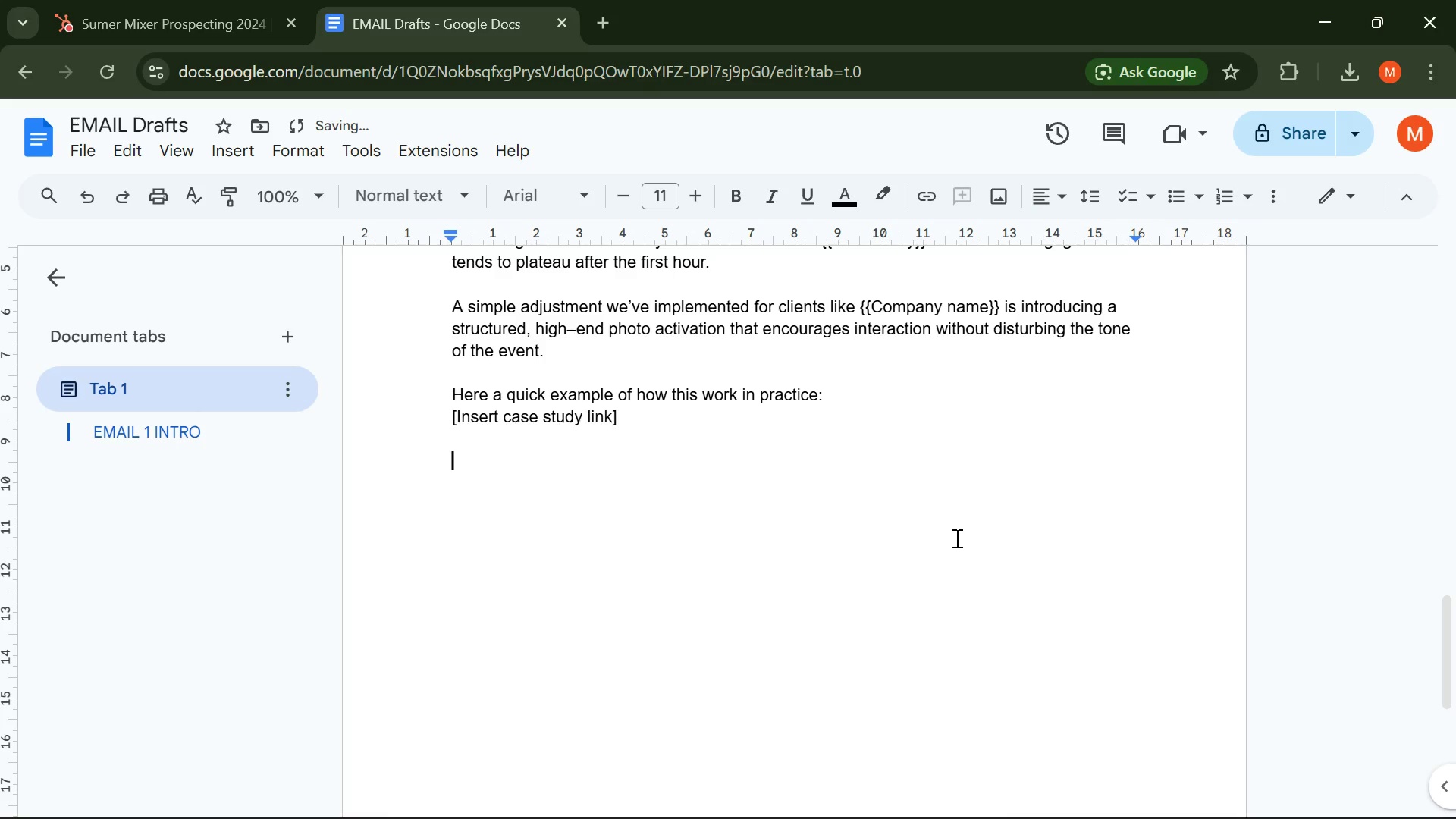 
type(It's a subtle addition )
key(Backspace)
type(, but how )
 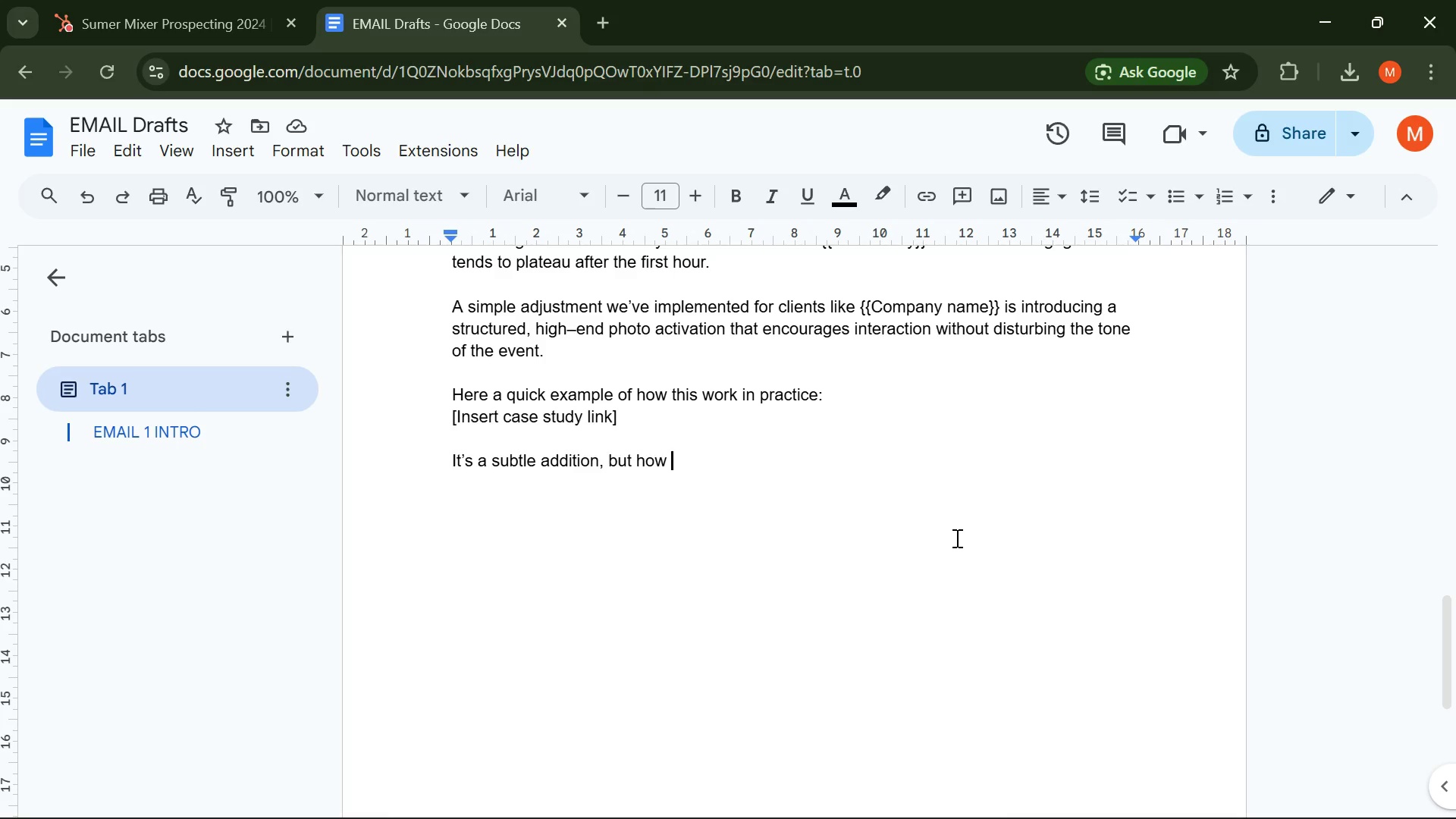 
wait(66.42)
 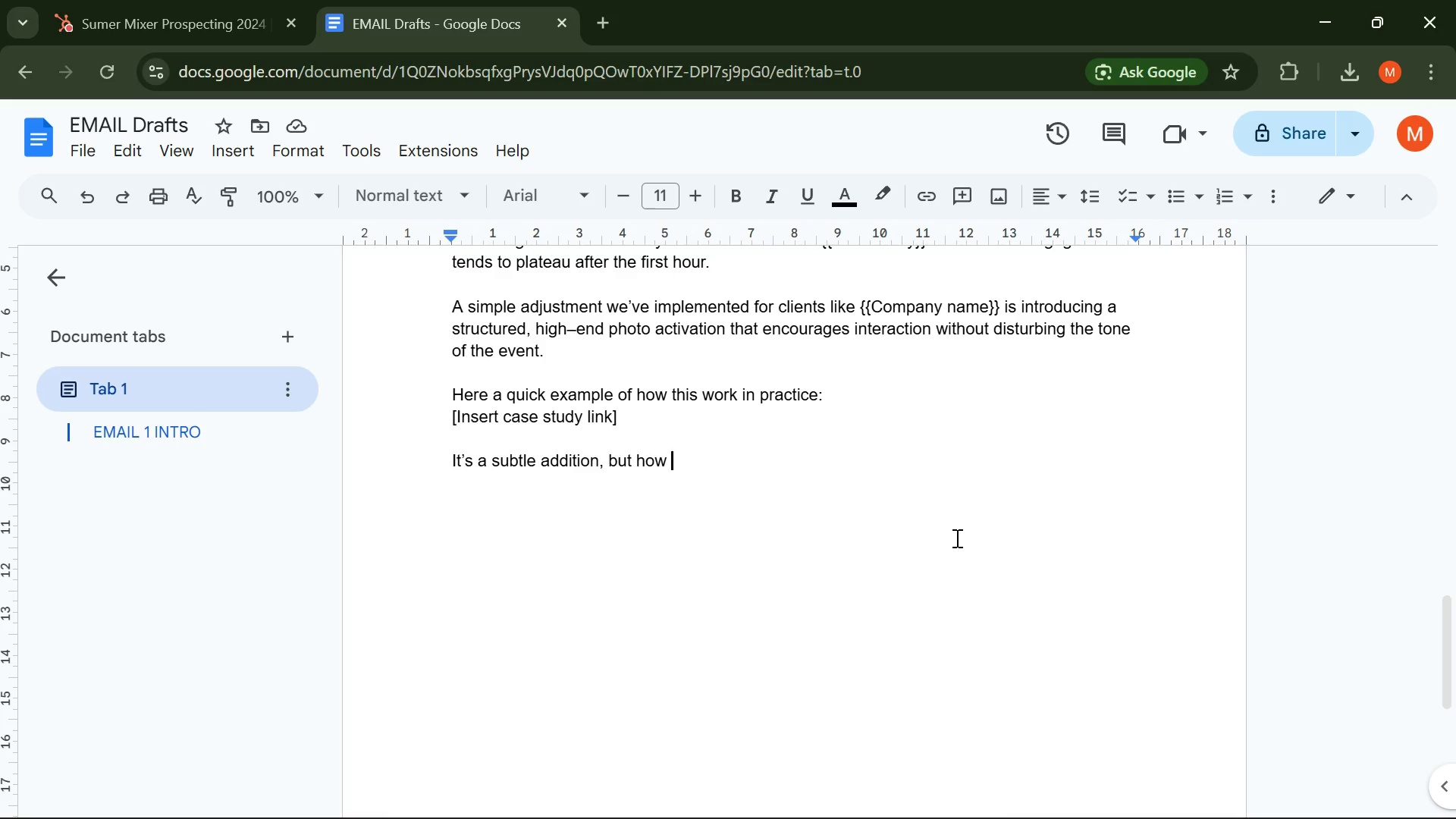 
key(Enter)
 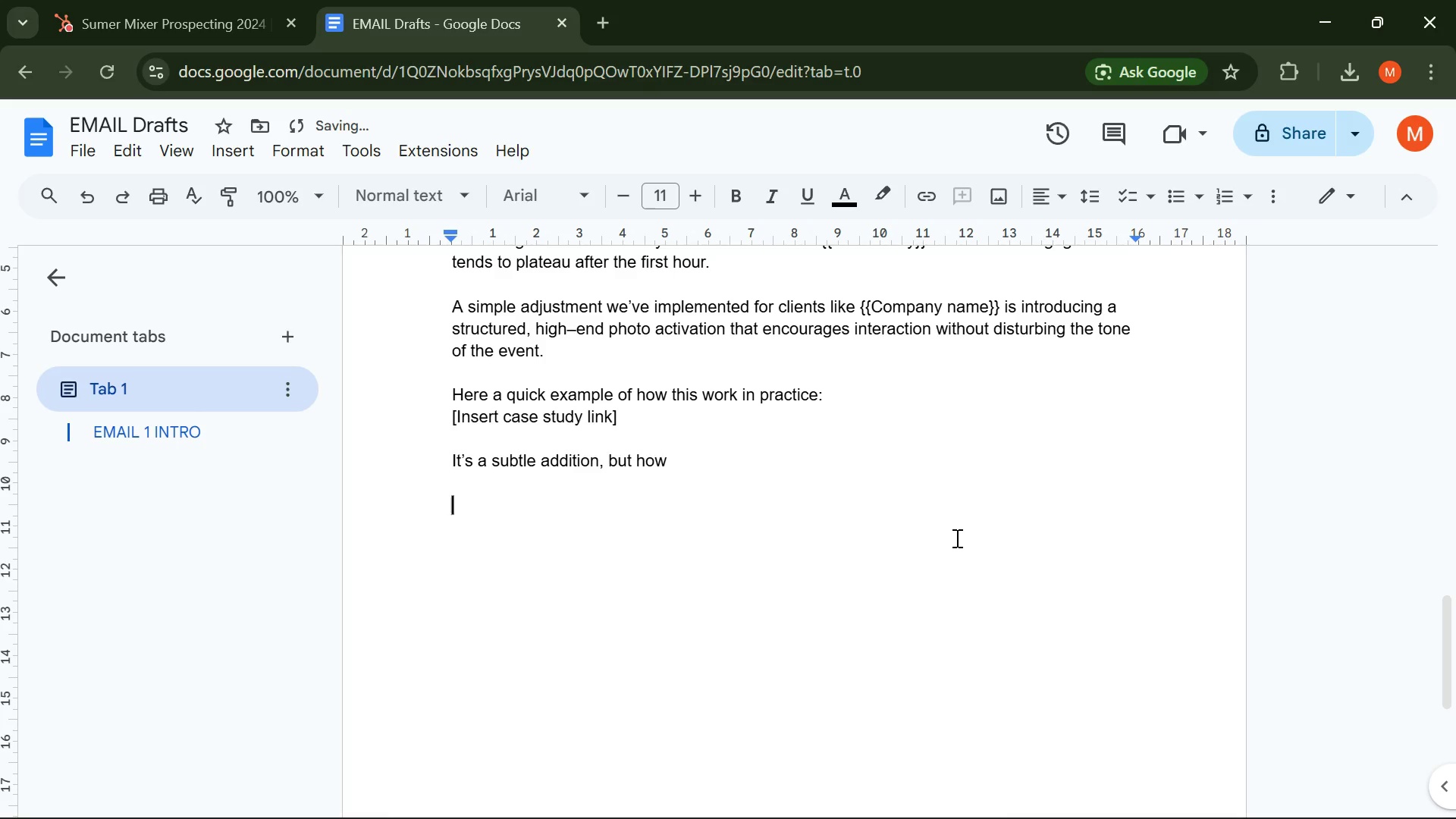 
key(Enter)
 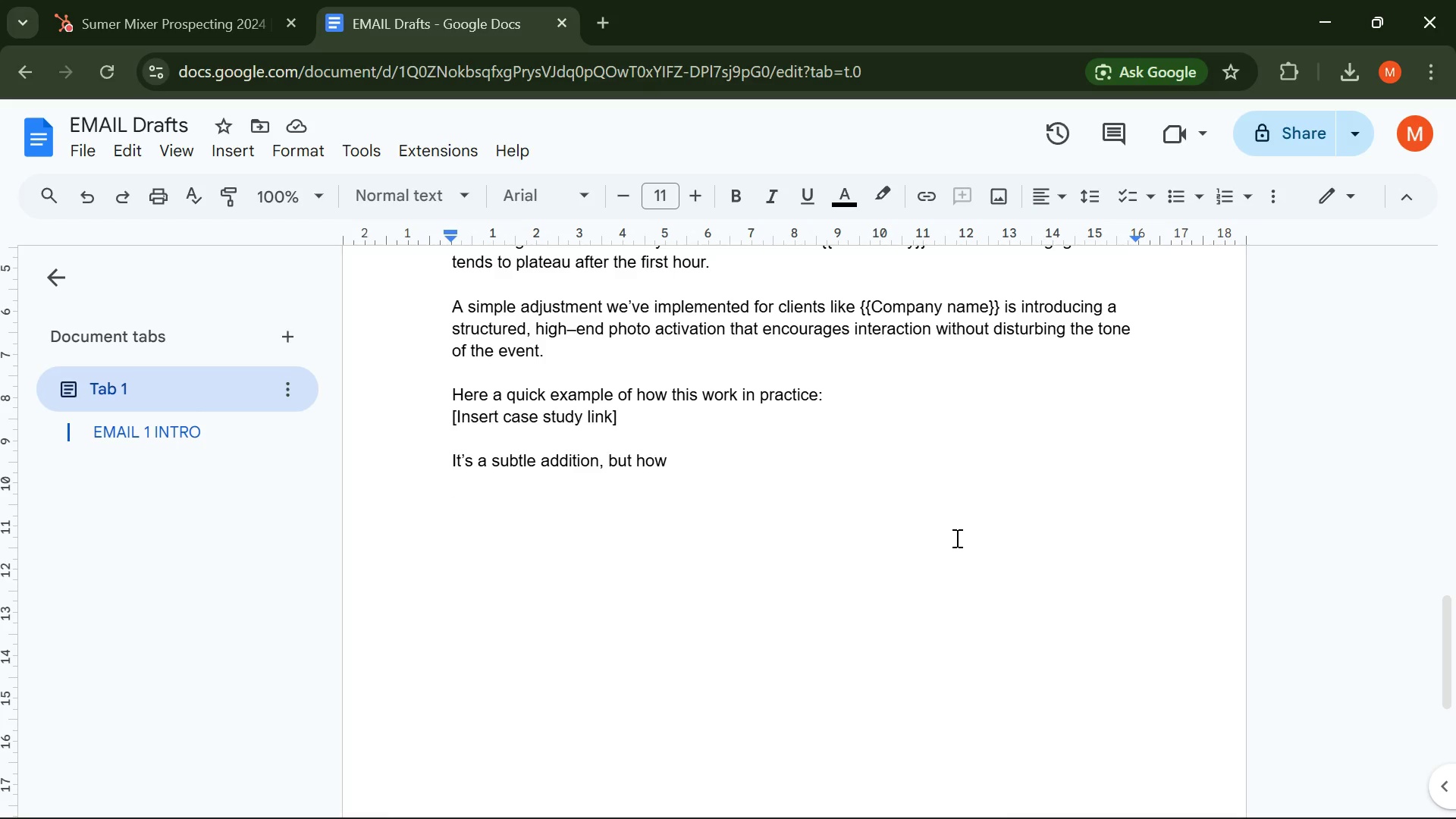 
wait(17.81)
 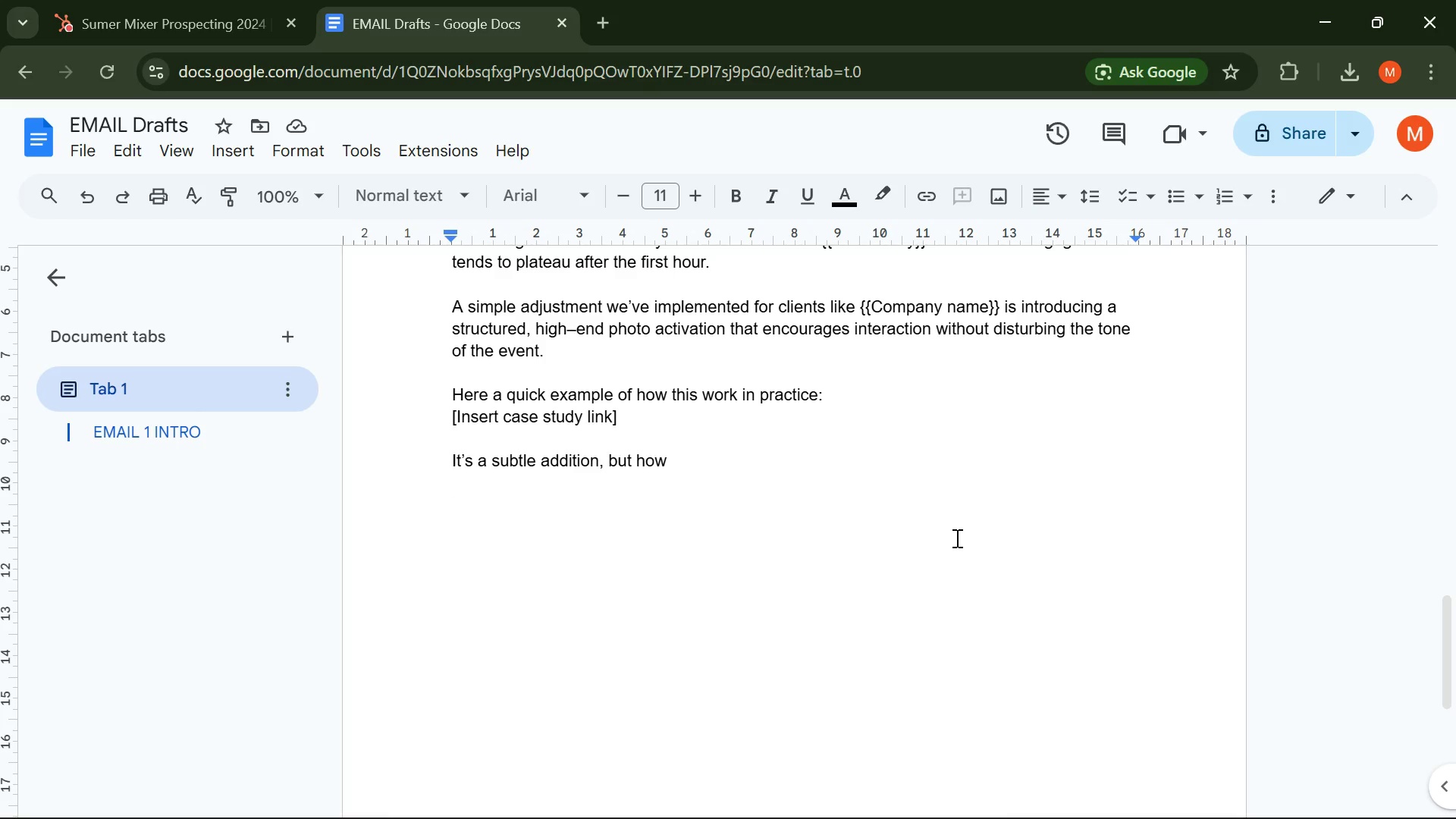 
key(Backspace)
 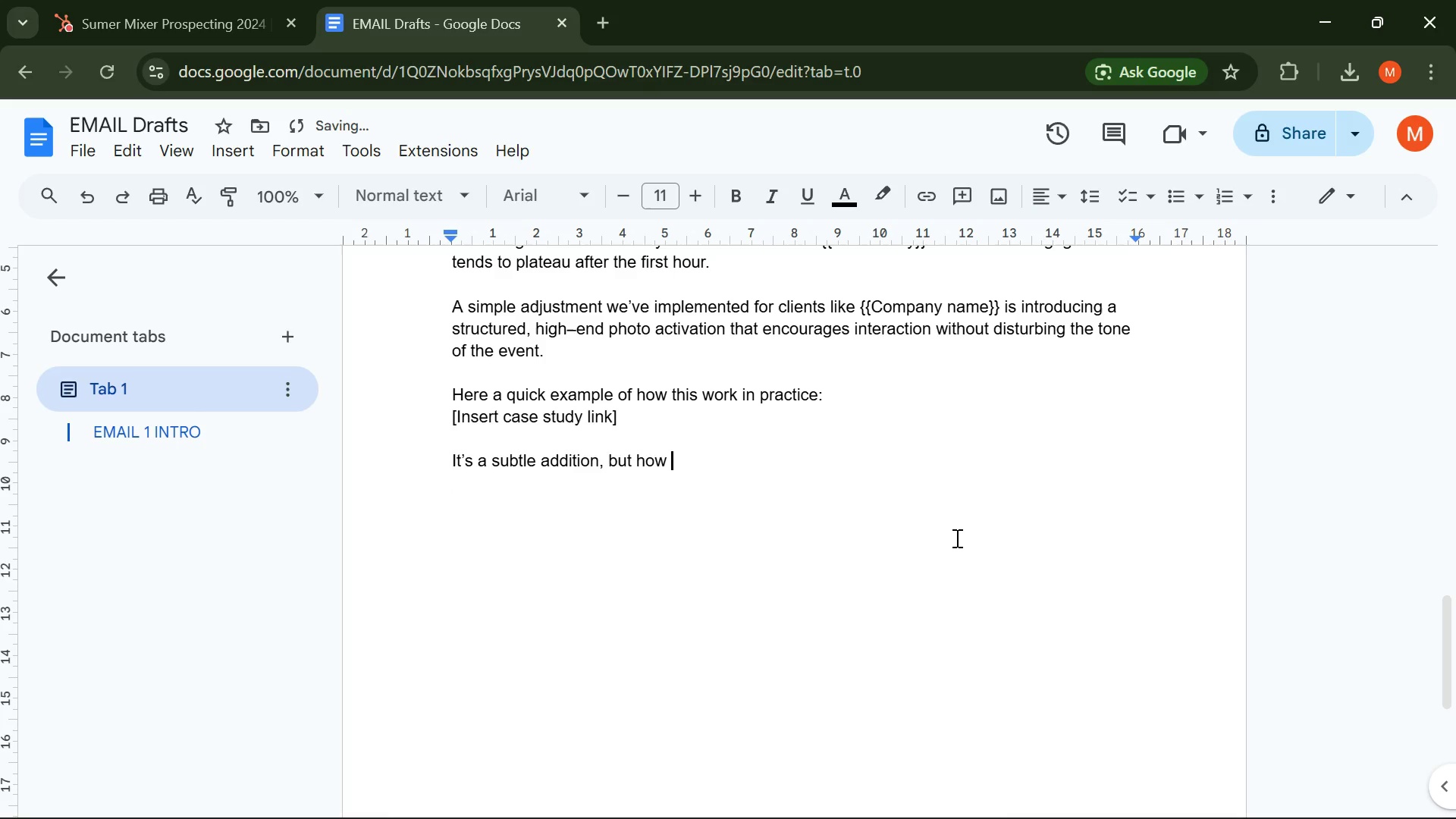 
key(Backspace)
 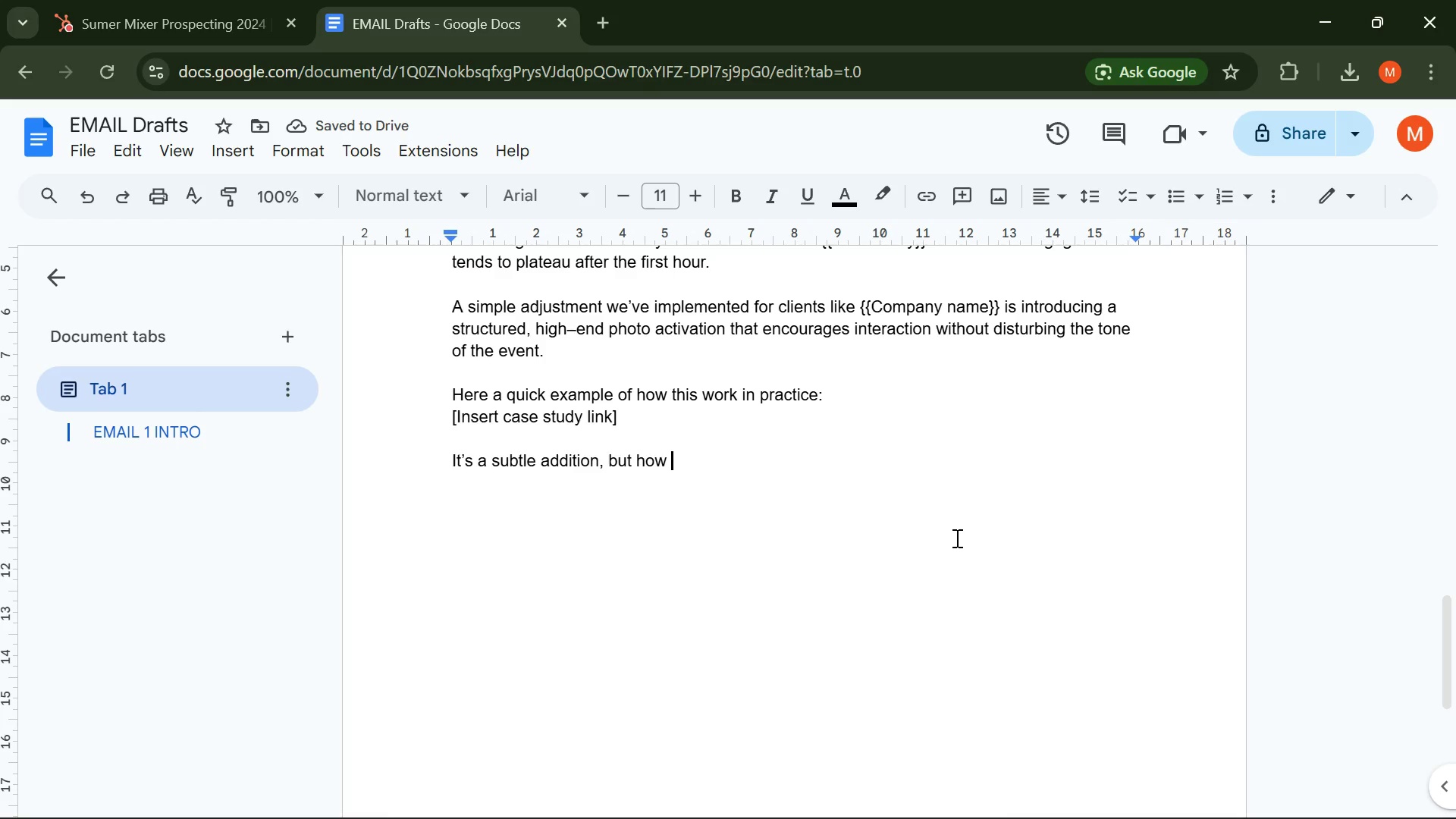 
type(this works in )
key(Backspace)
key(Backspace)
key(Backspace)
key(Backspace)
key(Backspace)
key(Backspace)
key(Backspace)
key(Backspace)
key(Backspace)
 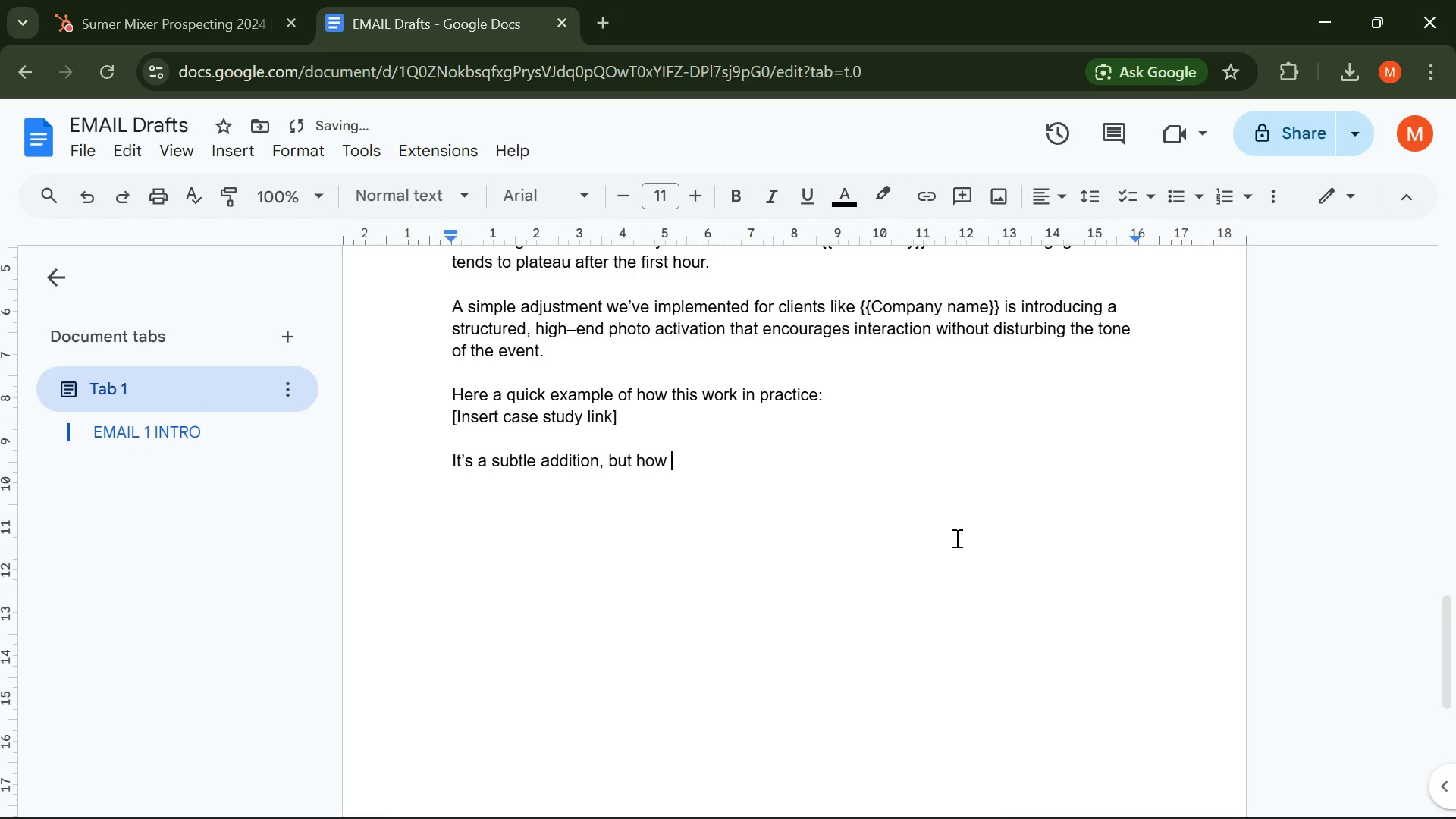 
hold_key(key=ControlLeft, duration=1.0)
 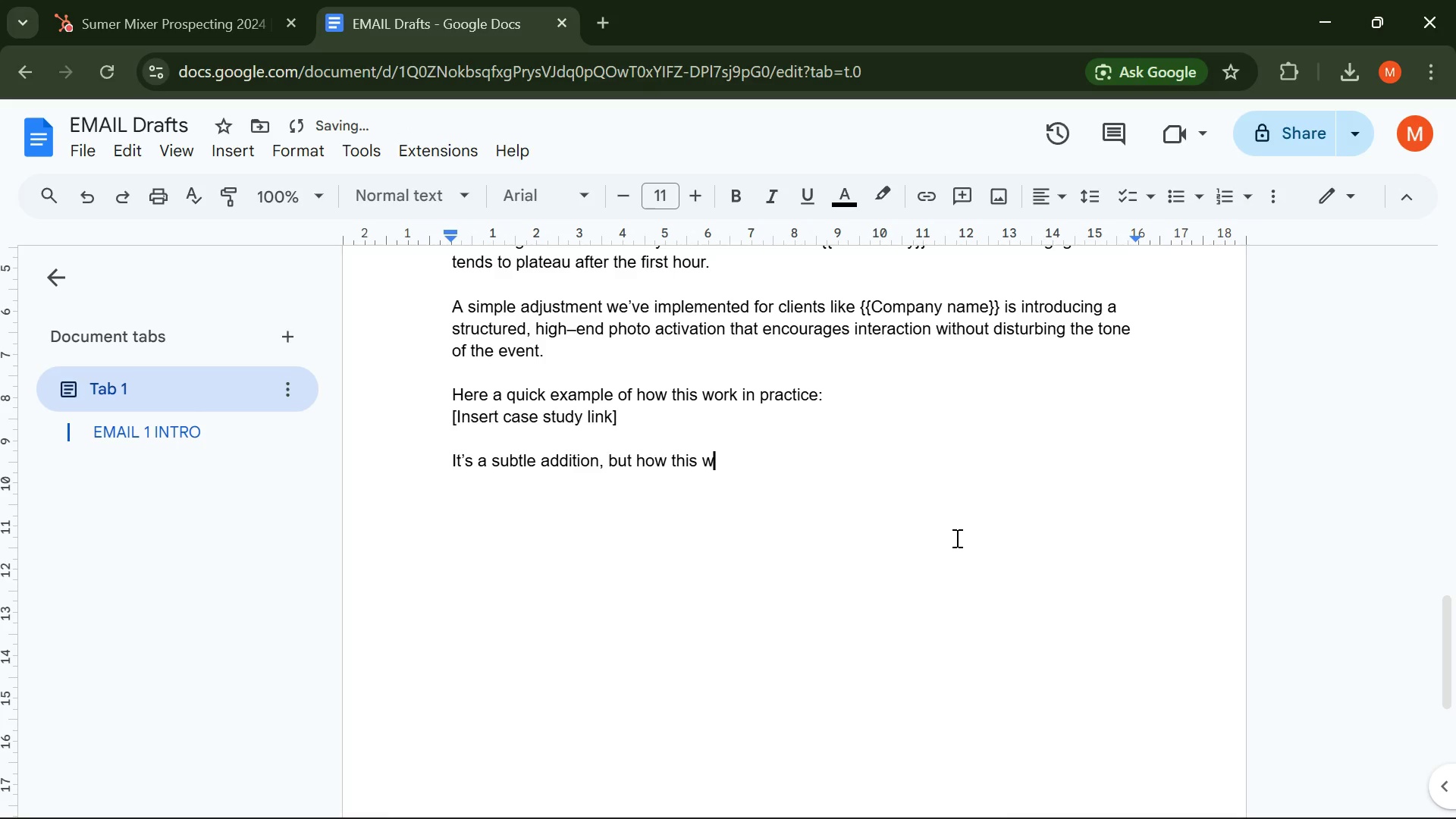 
key(Control+Backspace)
 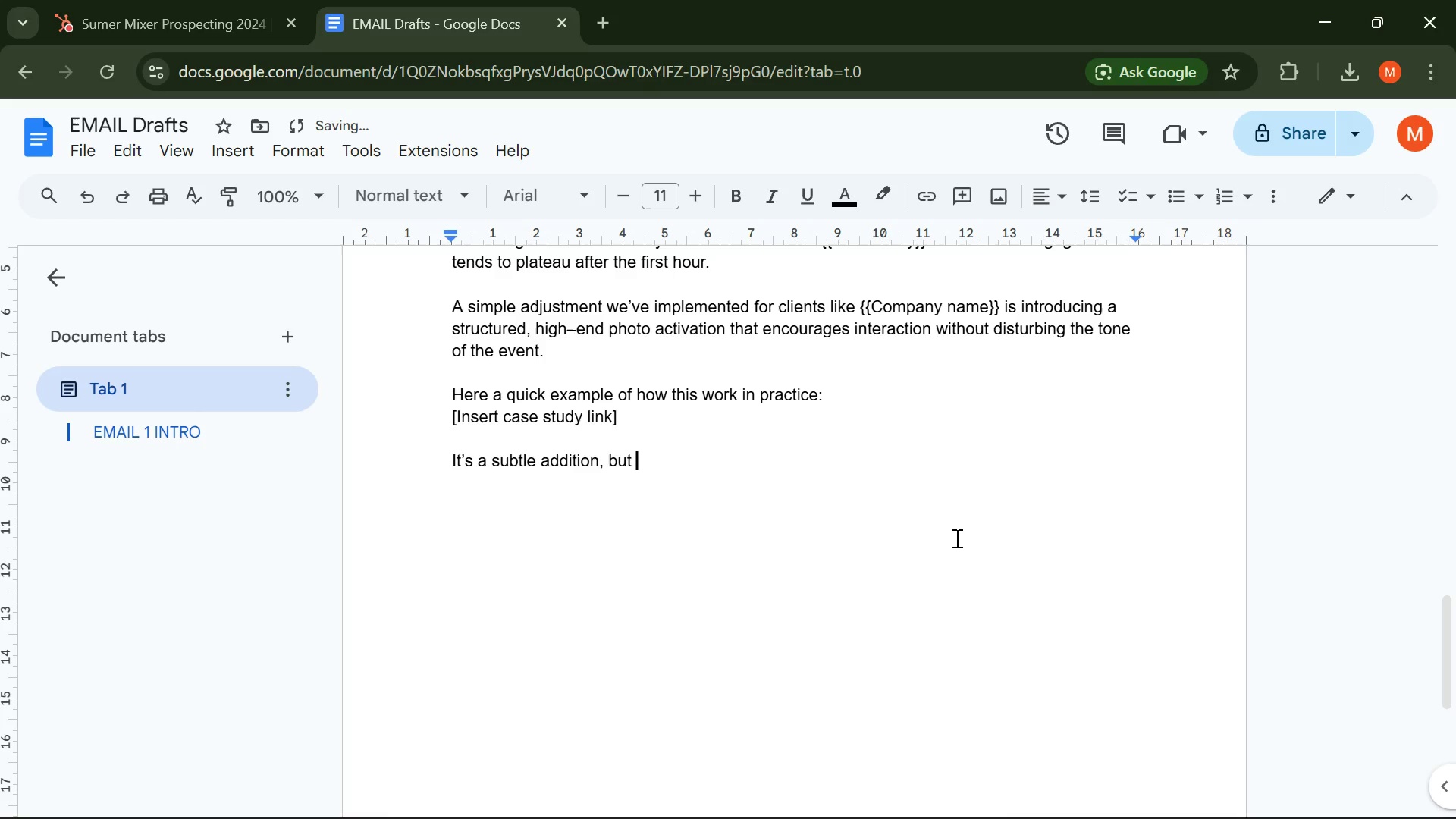 
key(Control+Backspace)
 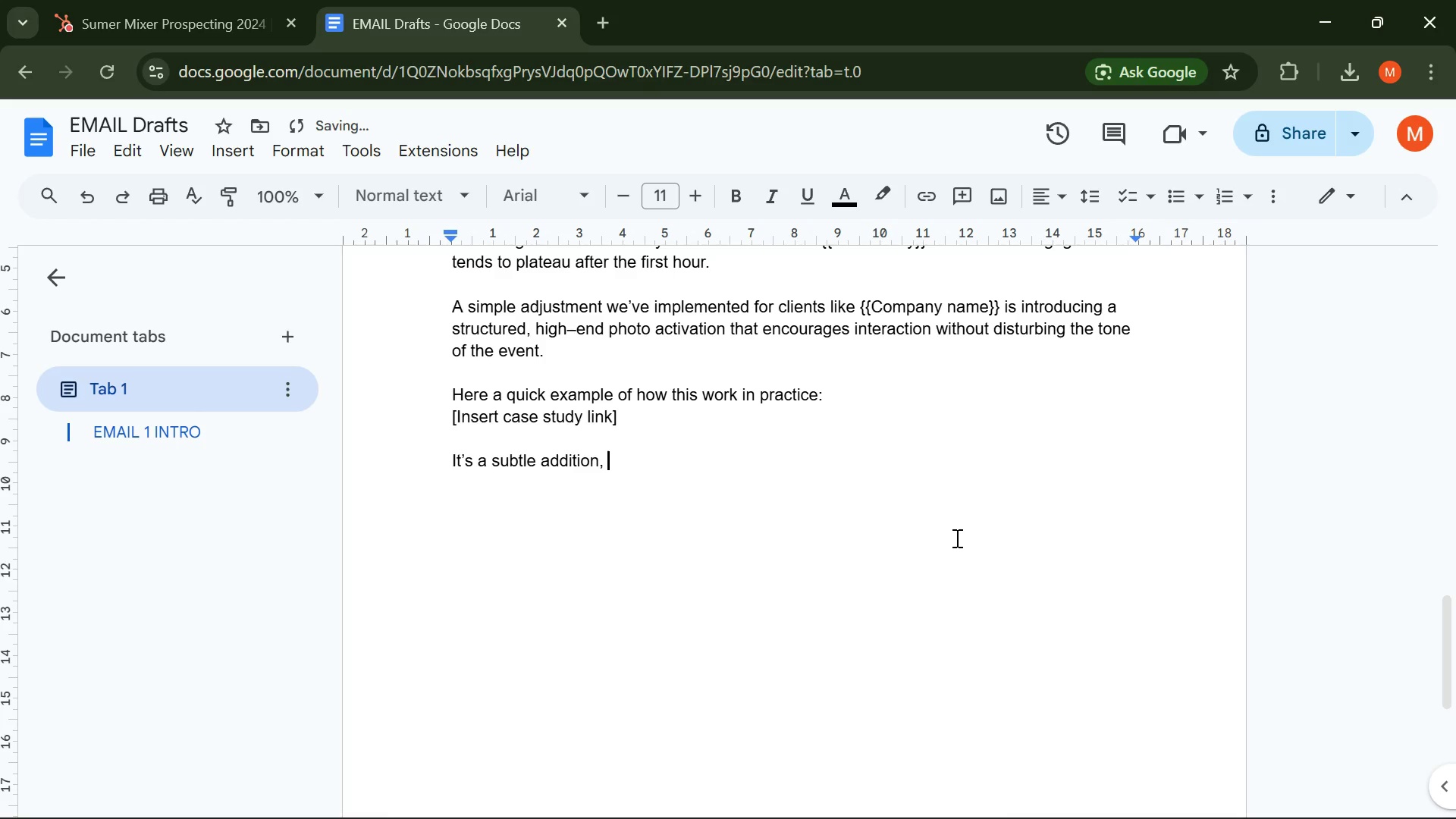 
key(Control+Backspace)
 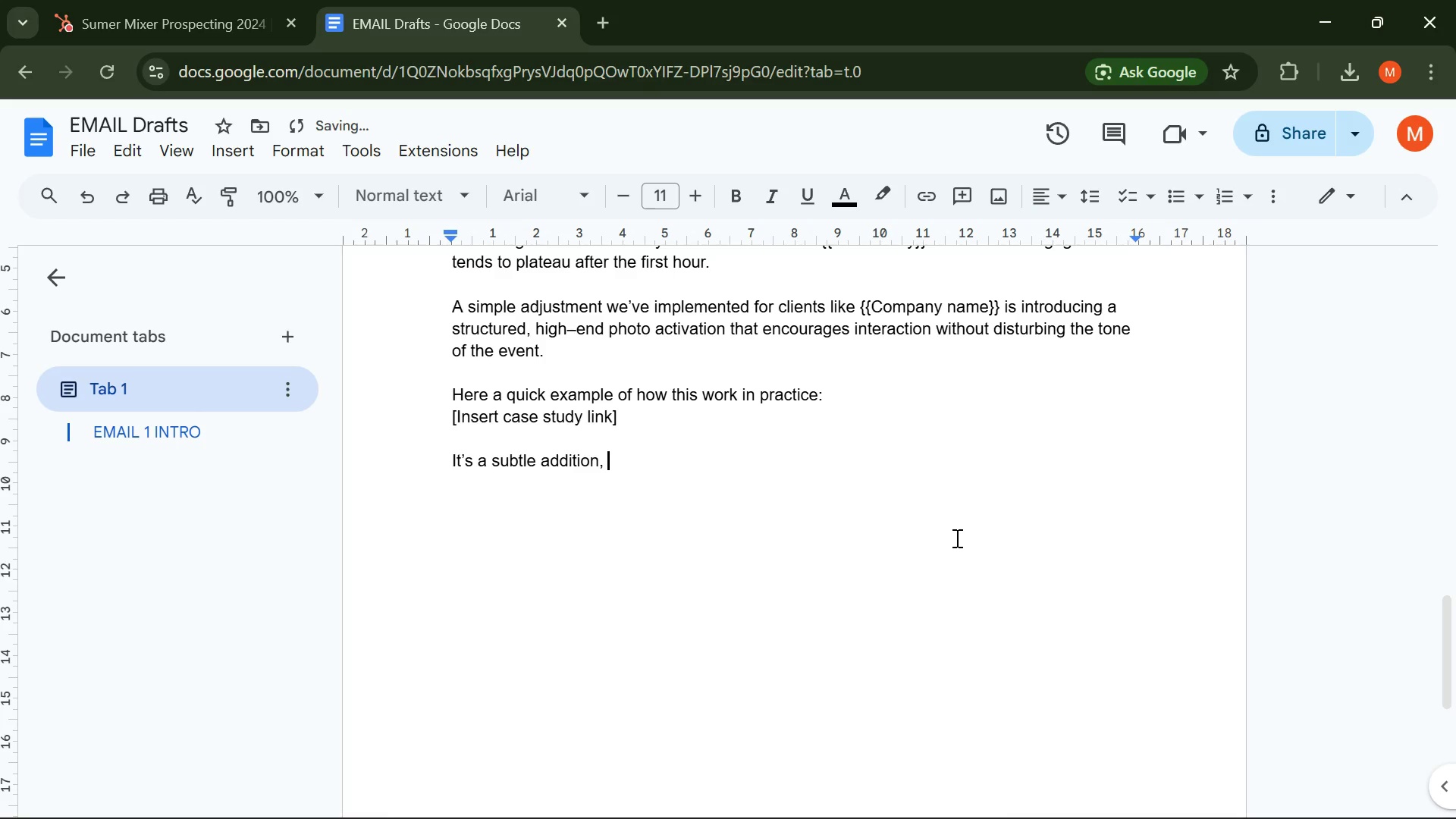 
type(but it significantly increases both participation and post )
key(Backspace)
type(-event visibility )
key(Backspace)
type(. )
 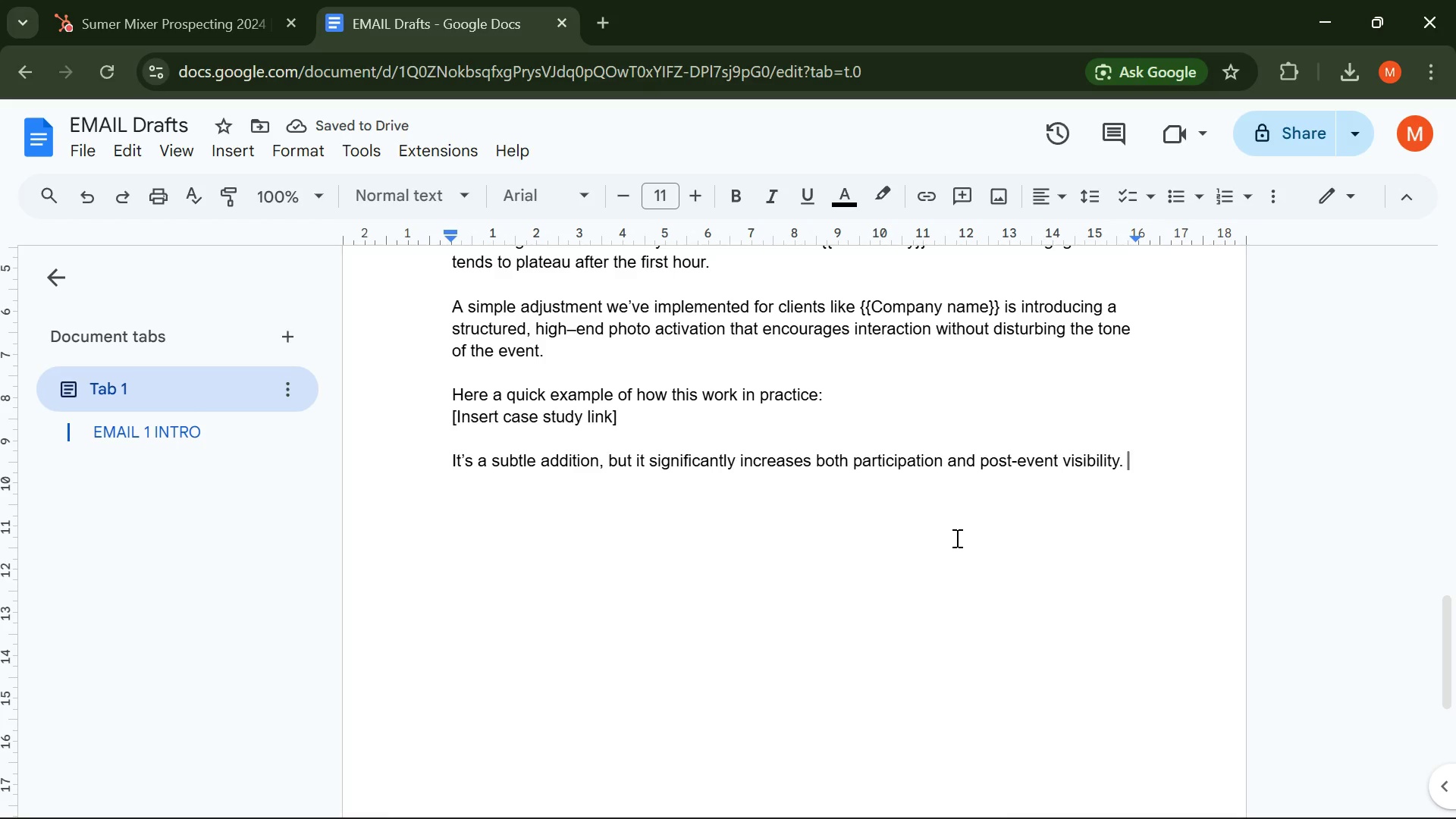 
key(Enter)
 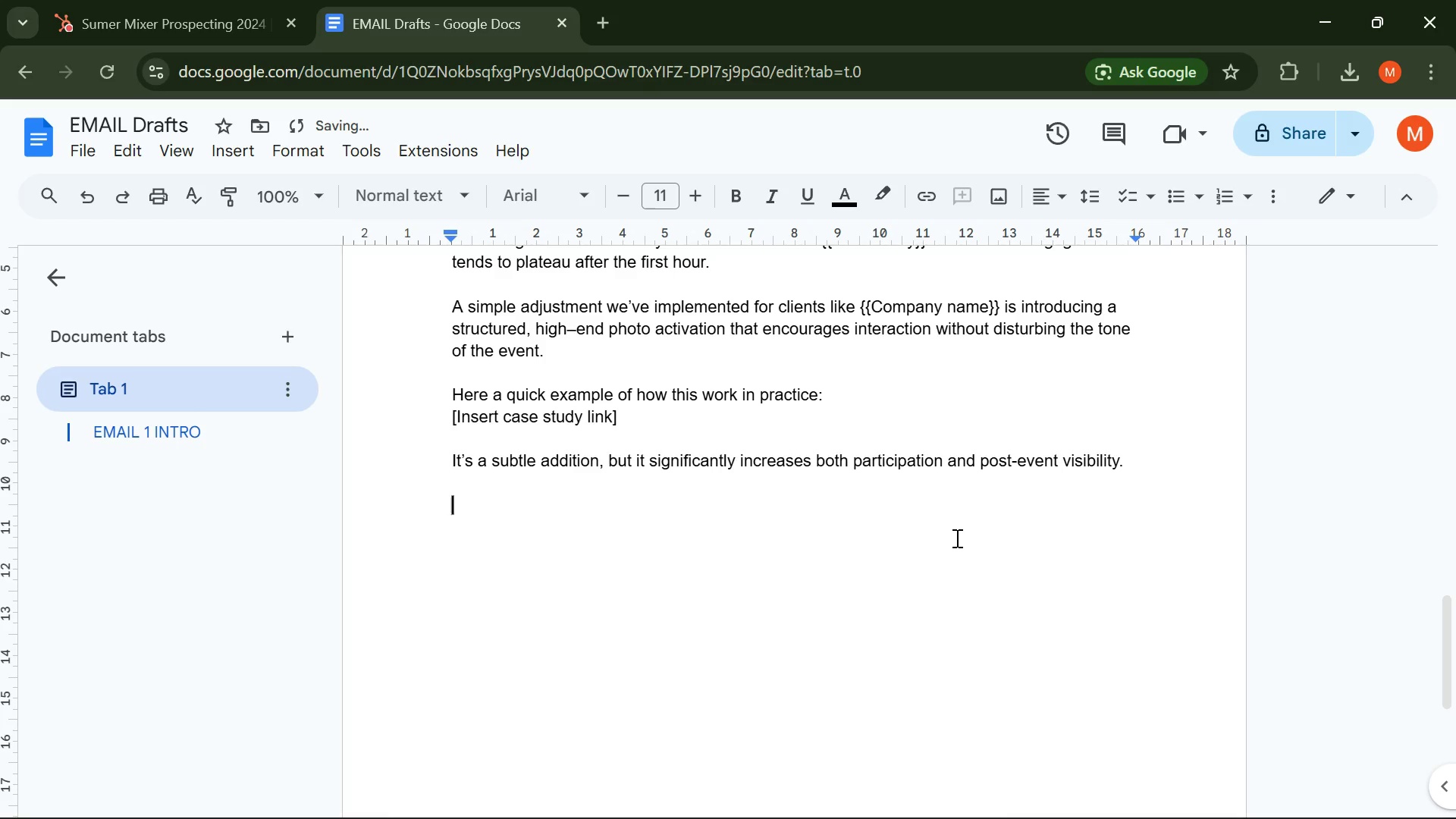 
key(Enter)
 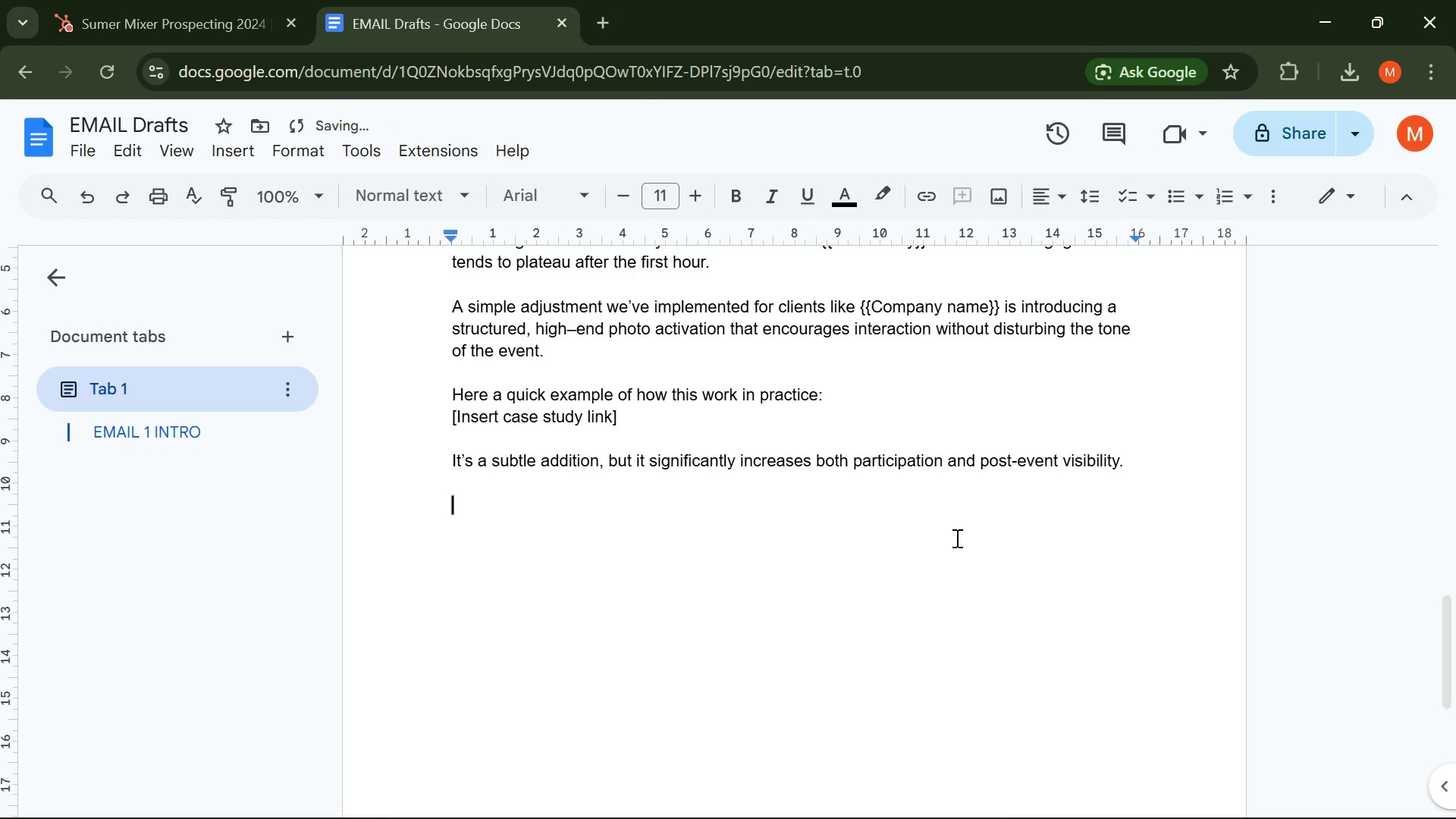 
type(If you're expoloring ways to elevate y)
key(Backspace)
type(engagement at your nect )
key(Backspace)
key(Backspace)
key(Backspace)
type(xt event )
key(Backspace)
type(, I'd be happy to walk you though it )
key(Backspace)
type(. )
 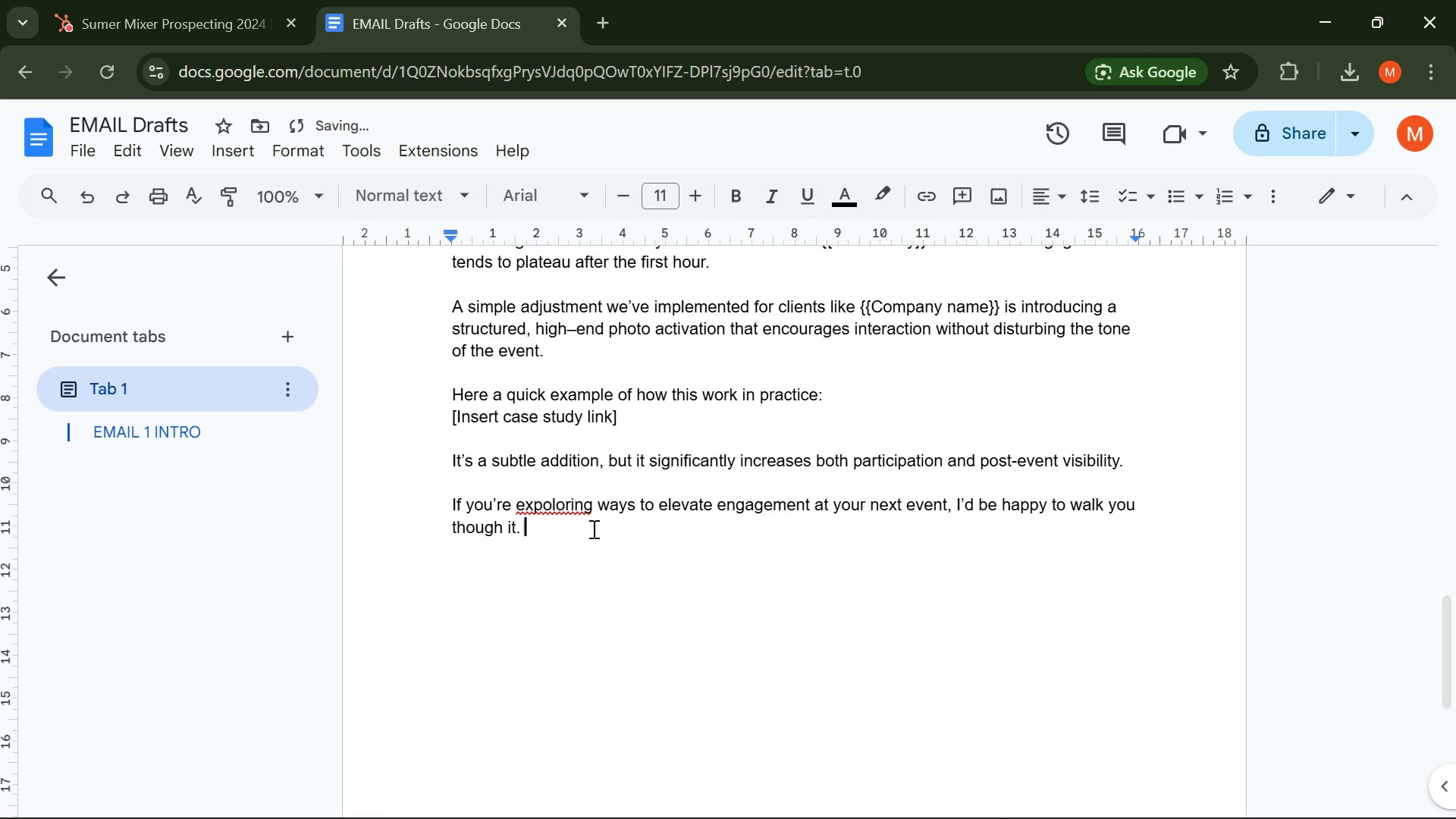 
left_click([546, 503])
 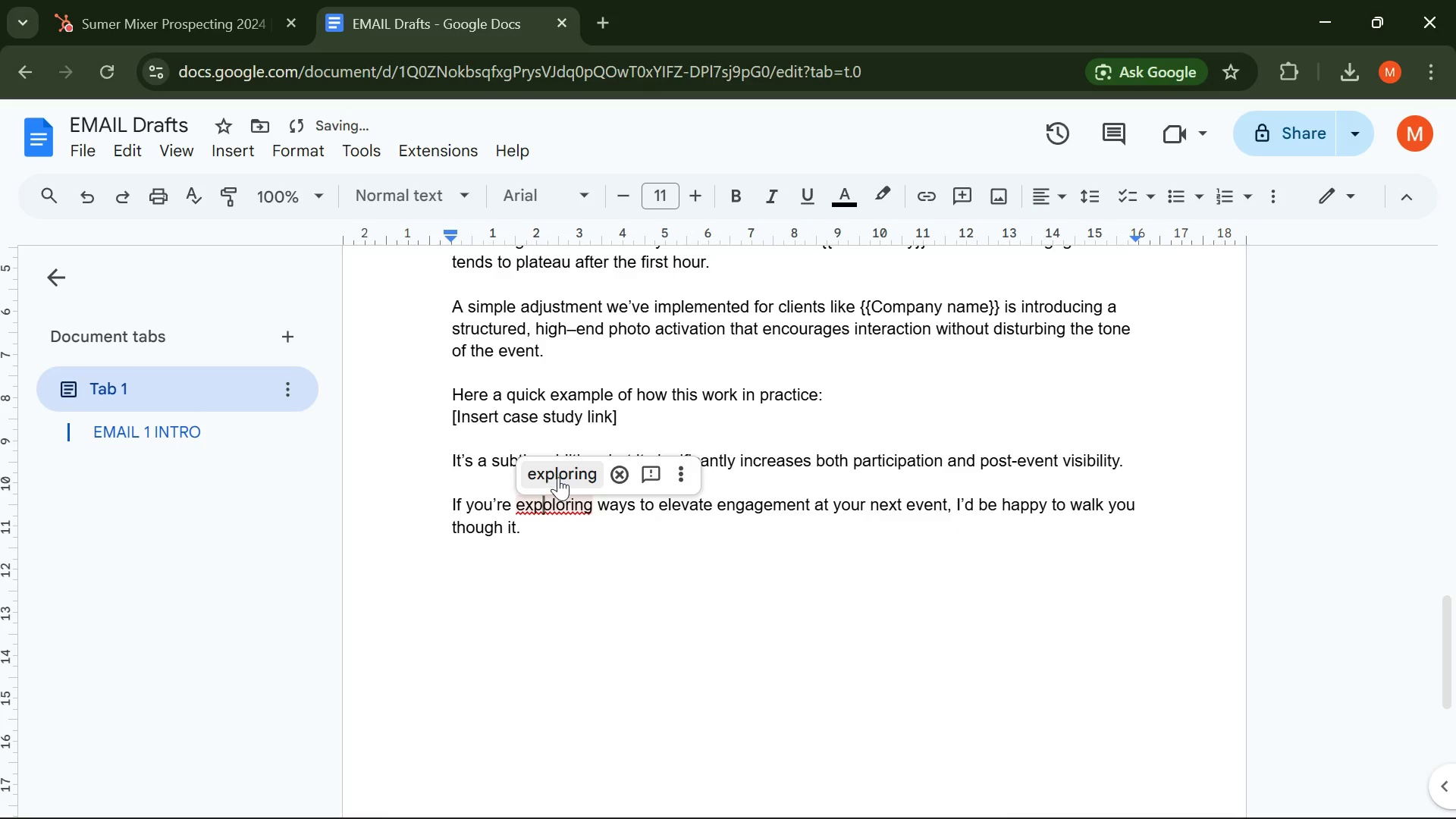 
left_click([558, 477])
 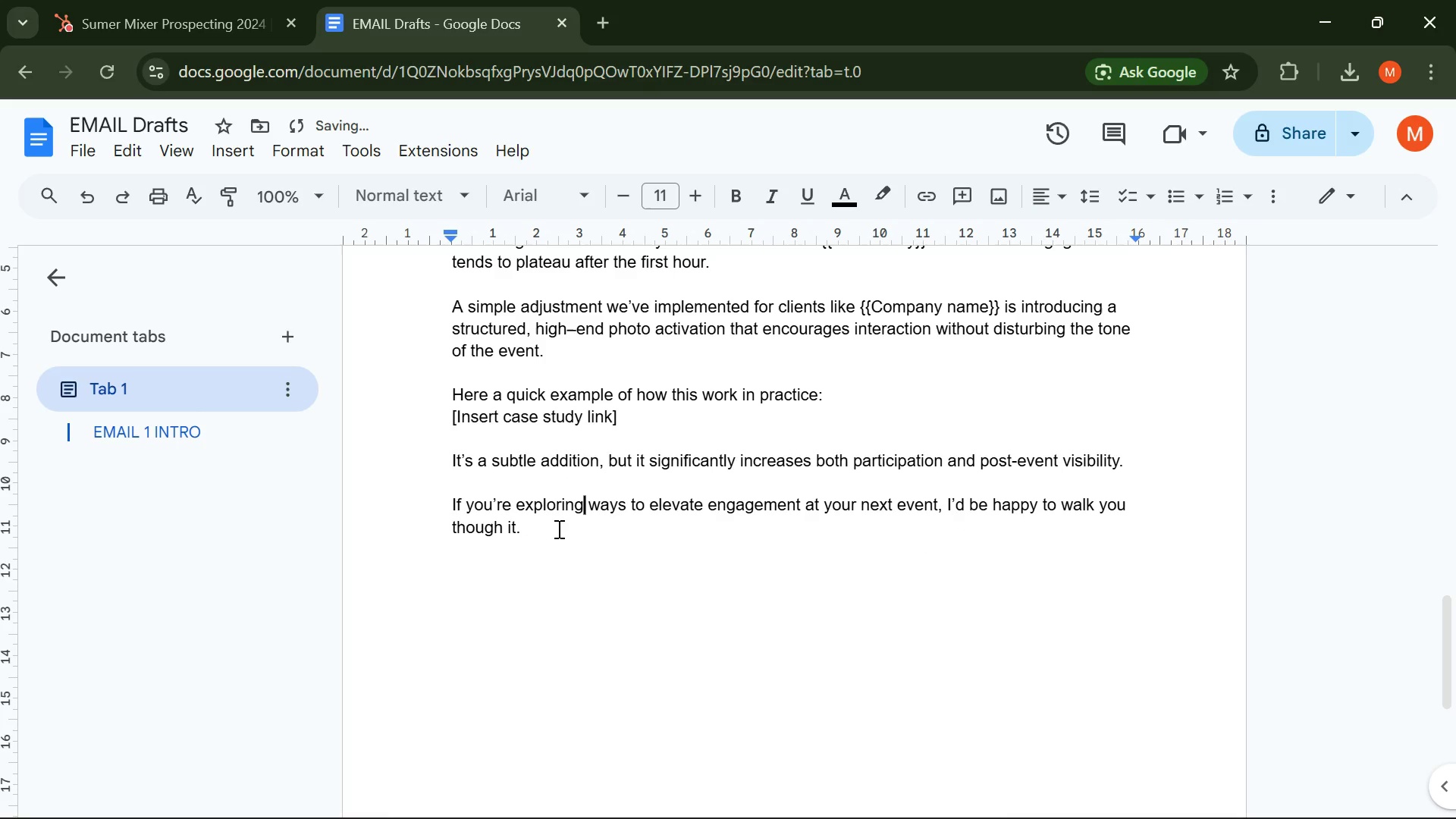 
left_click([557, 529])
 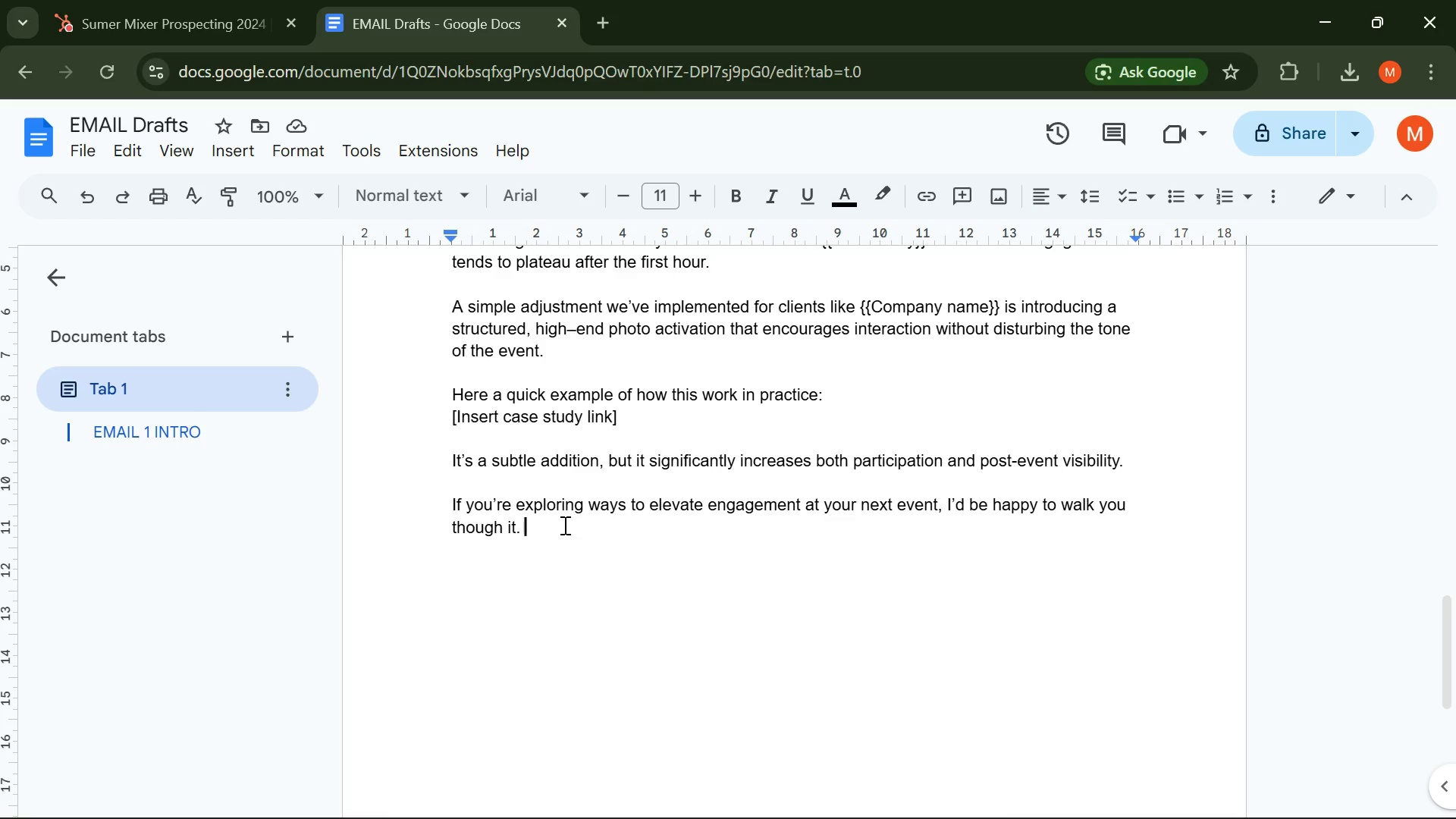 
wait(7.69)
 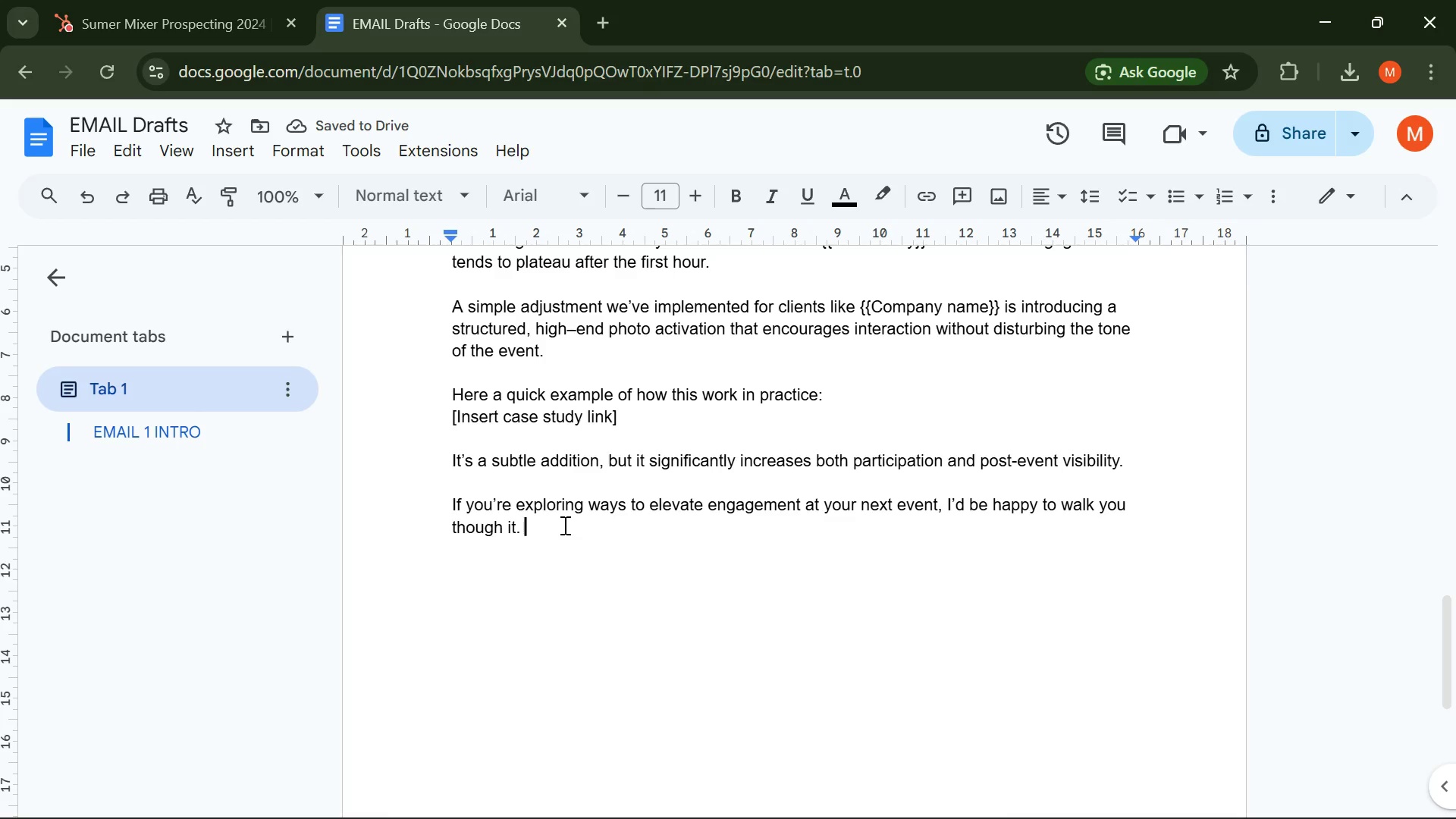 
key(Enter)
 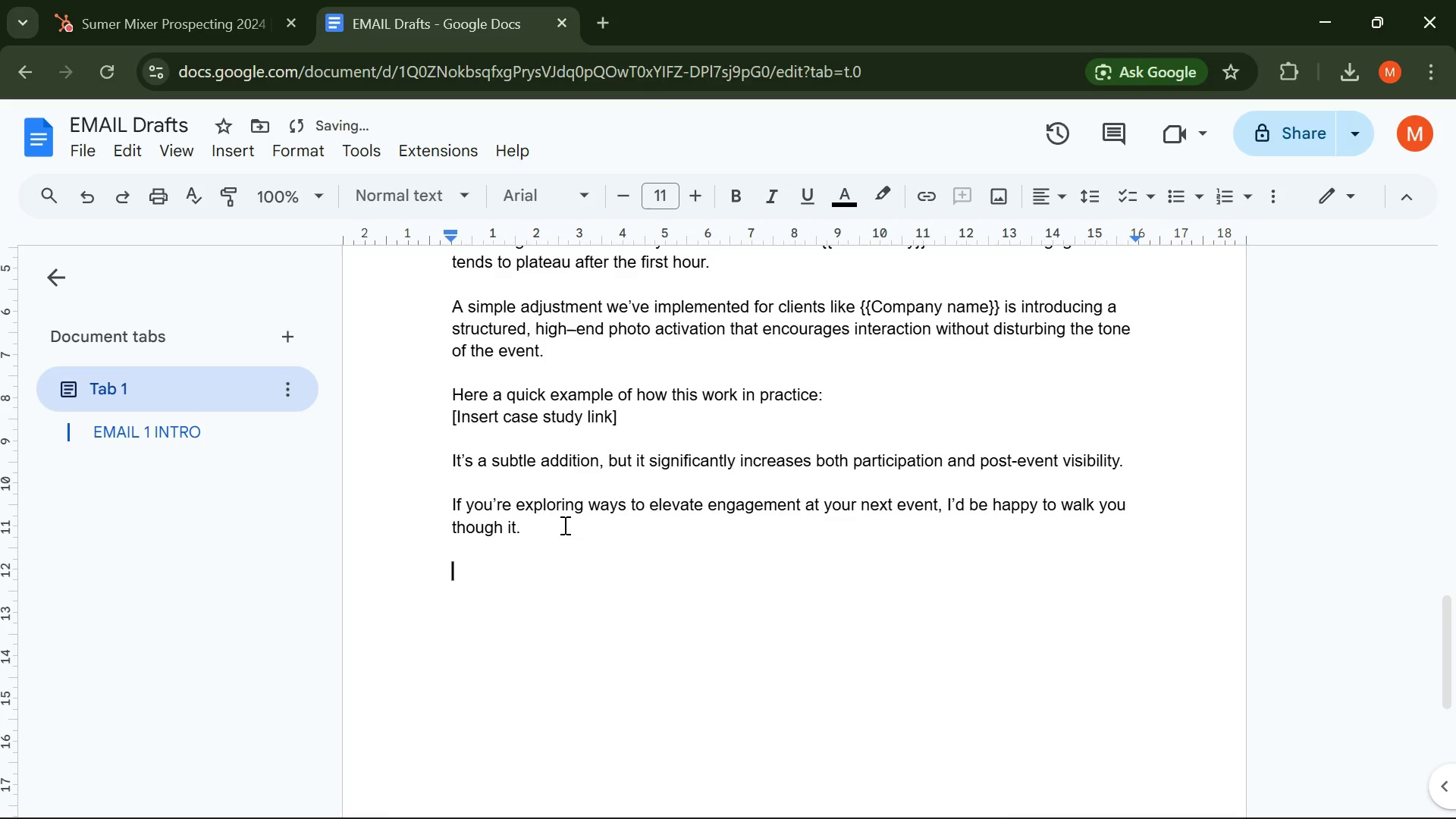 
key(Enter)
 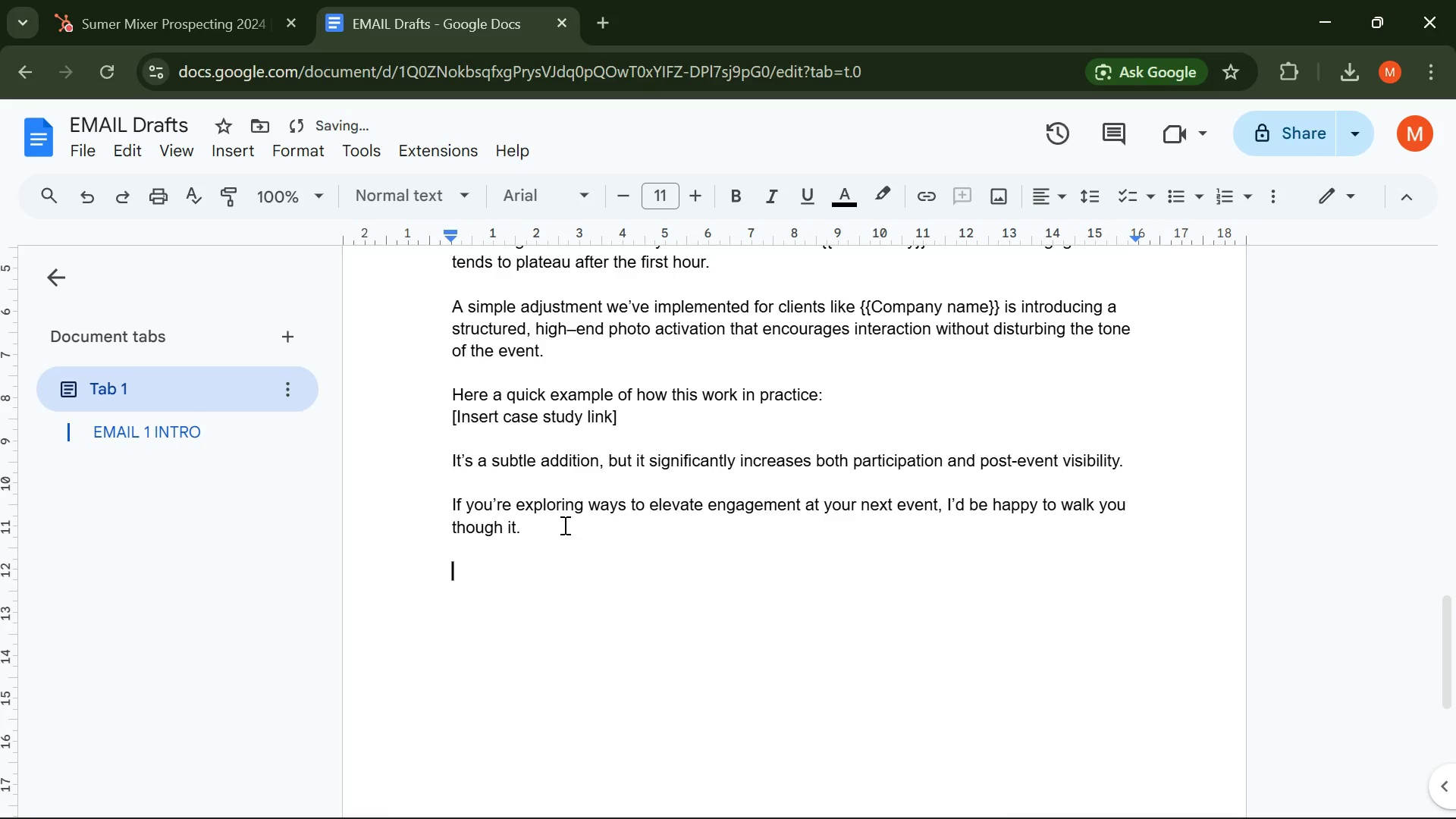 
type(Best,)
 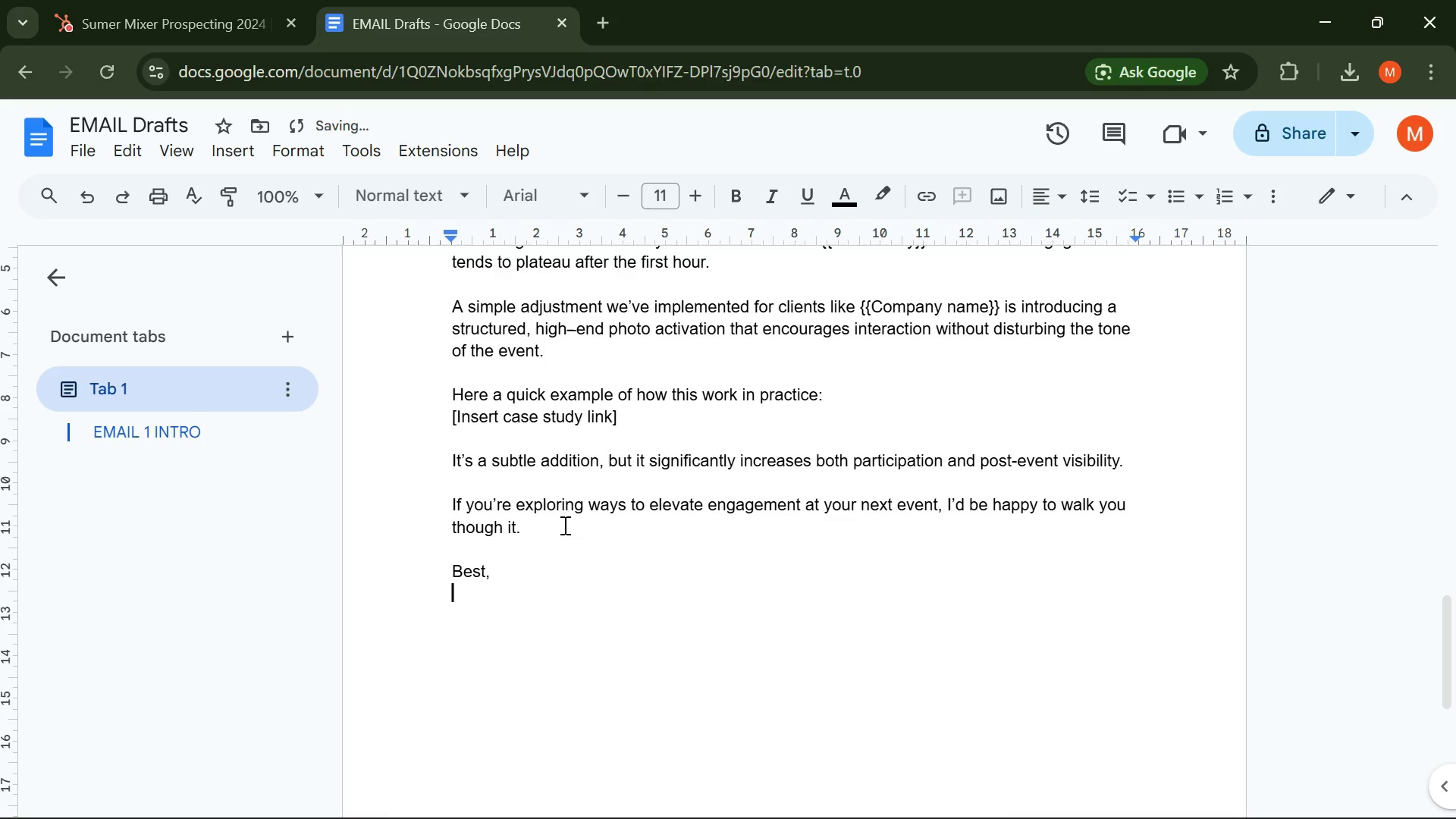 
key(Enter)
 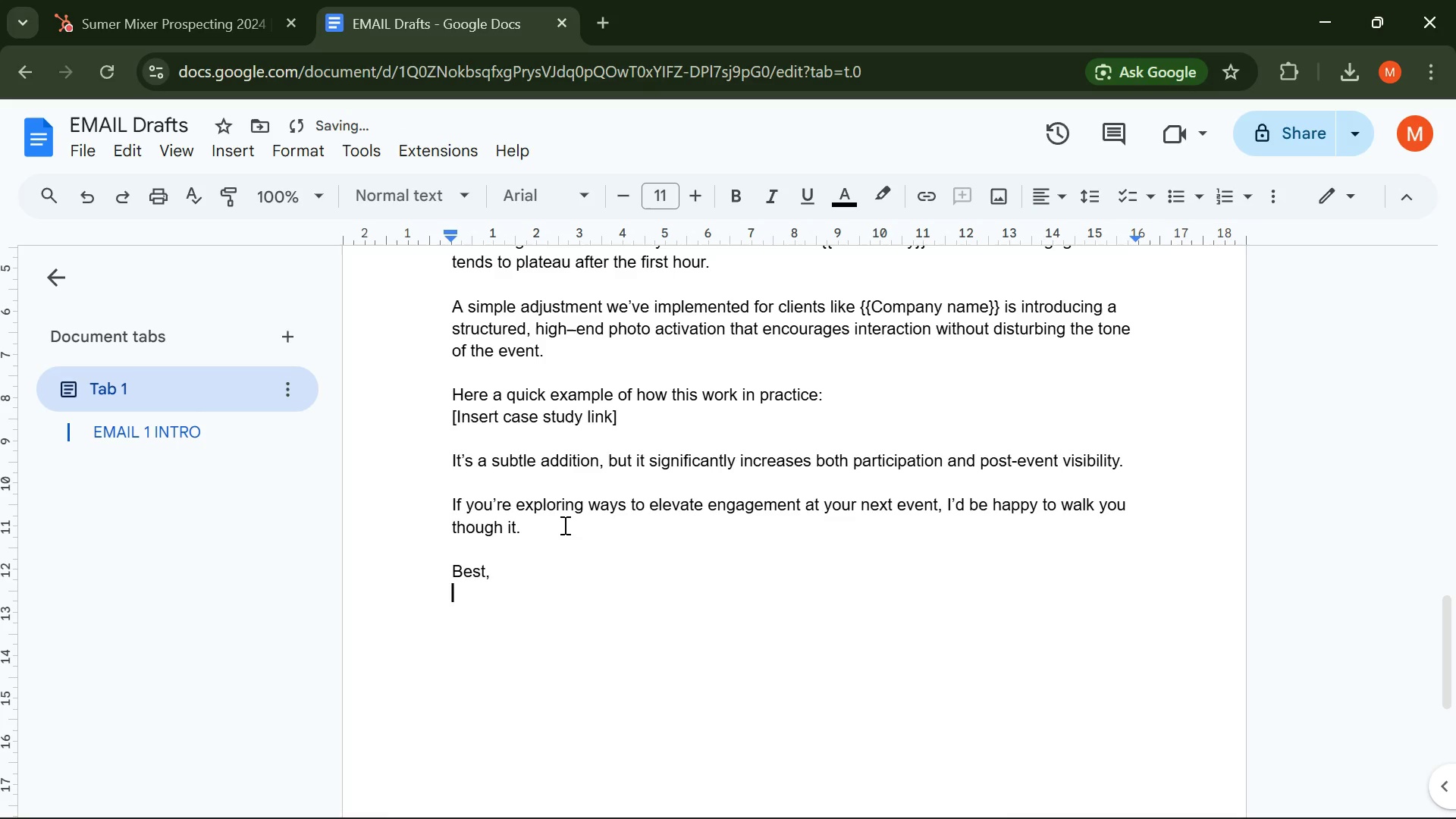 
type(Neon Frame Studion)
key(Backspace)
type(s )
key(Backspace)
type(. )
key(Backspace)
key(Backspace)
type( )
 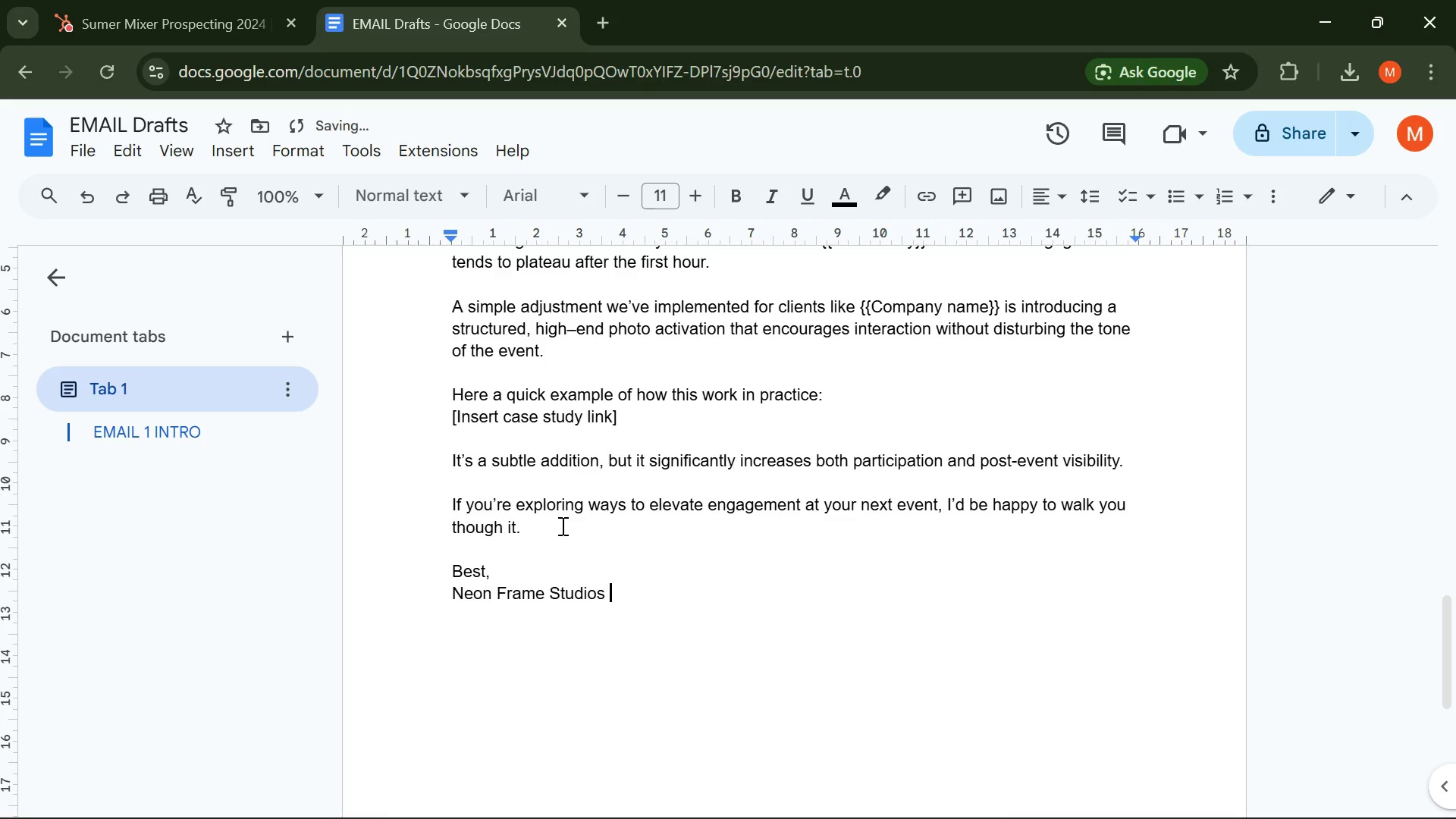 
scroll: coordinate [560, 526], scroll_direction: up, amount: 2.0
 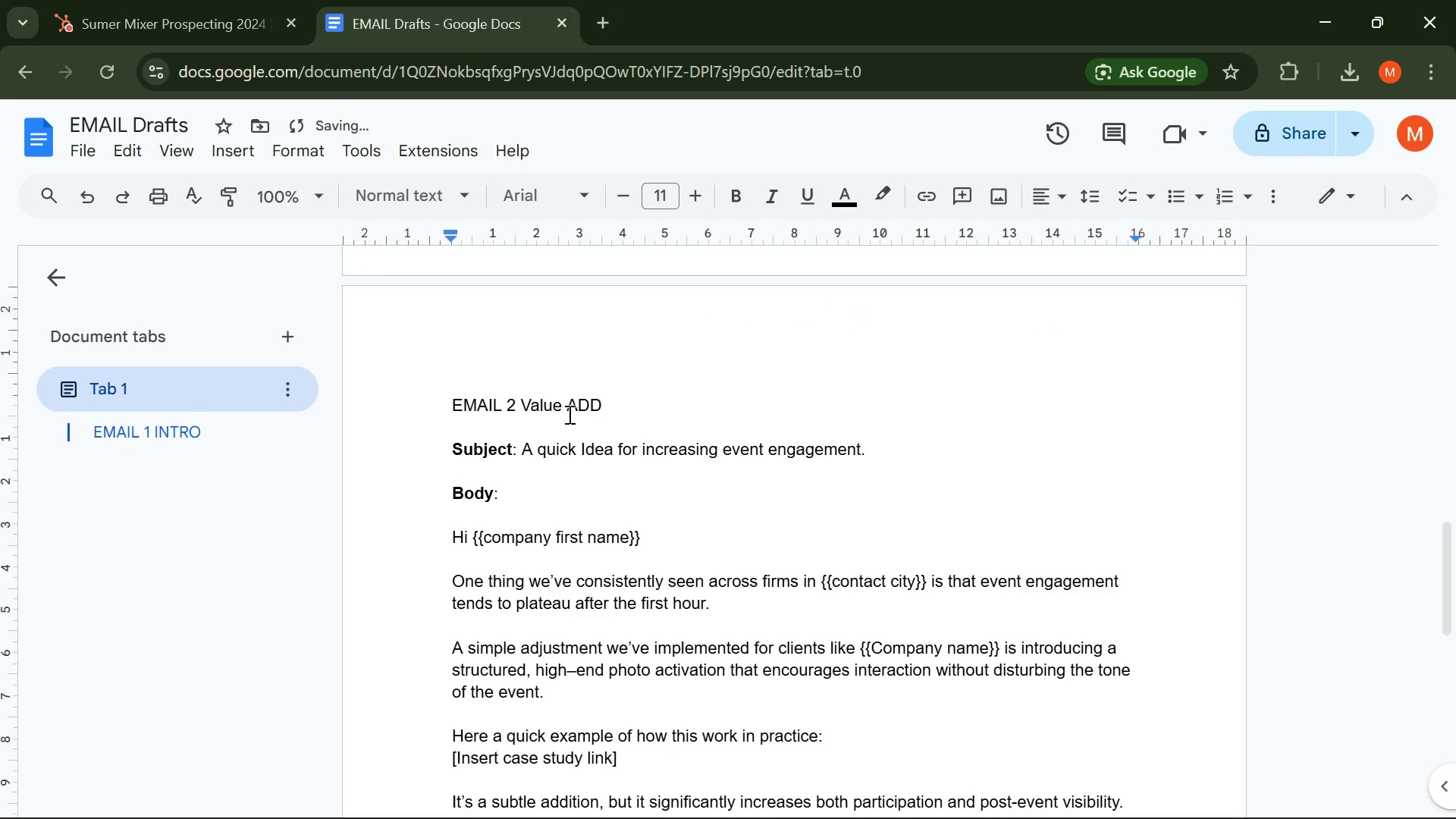 
left_click_drag(start_coordinate=[630, 409], to_coordinate=[413, 408])
 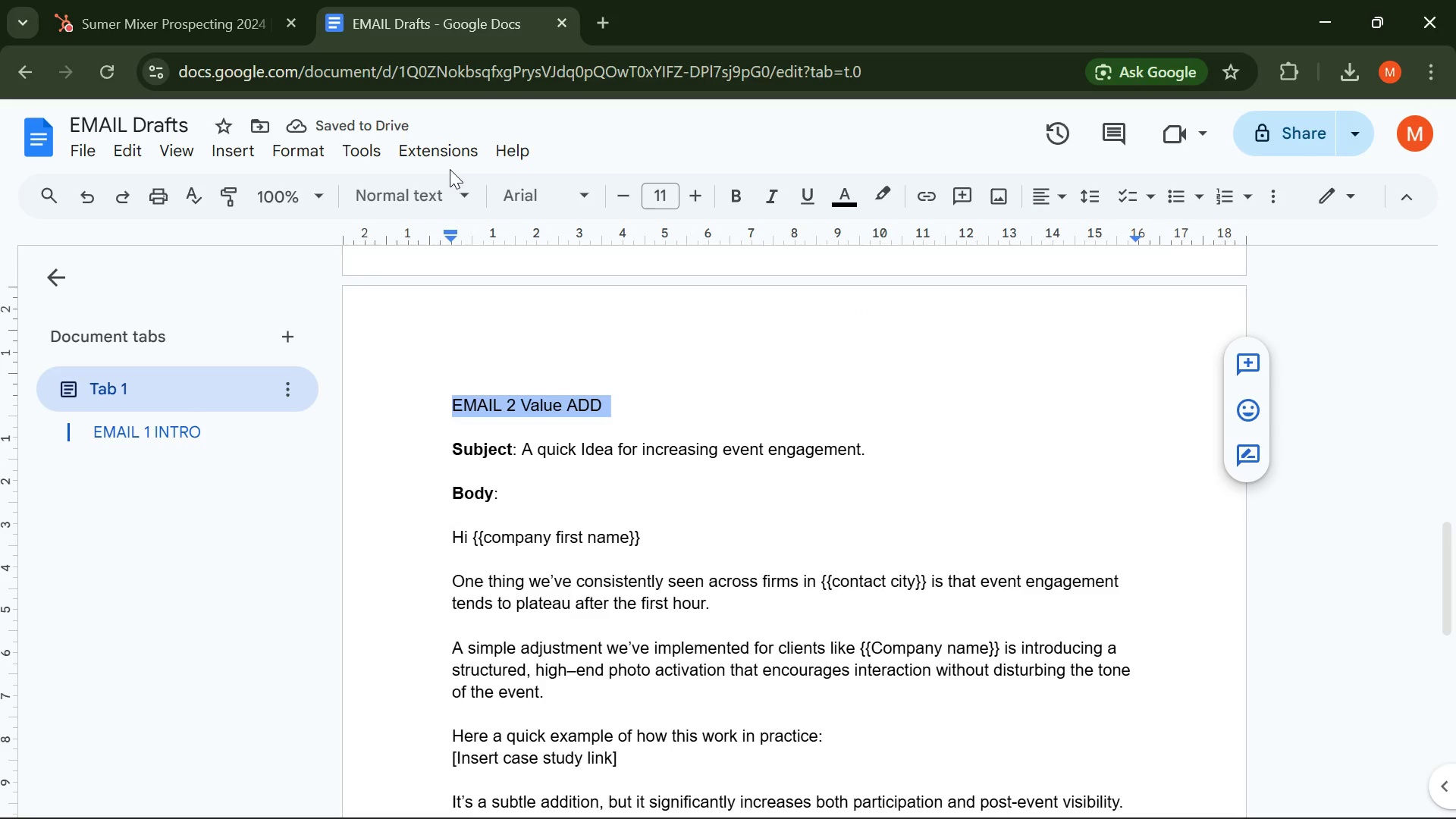 
left_click([475, 193])
 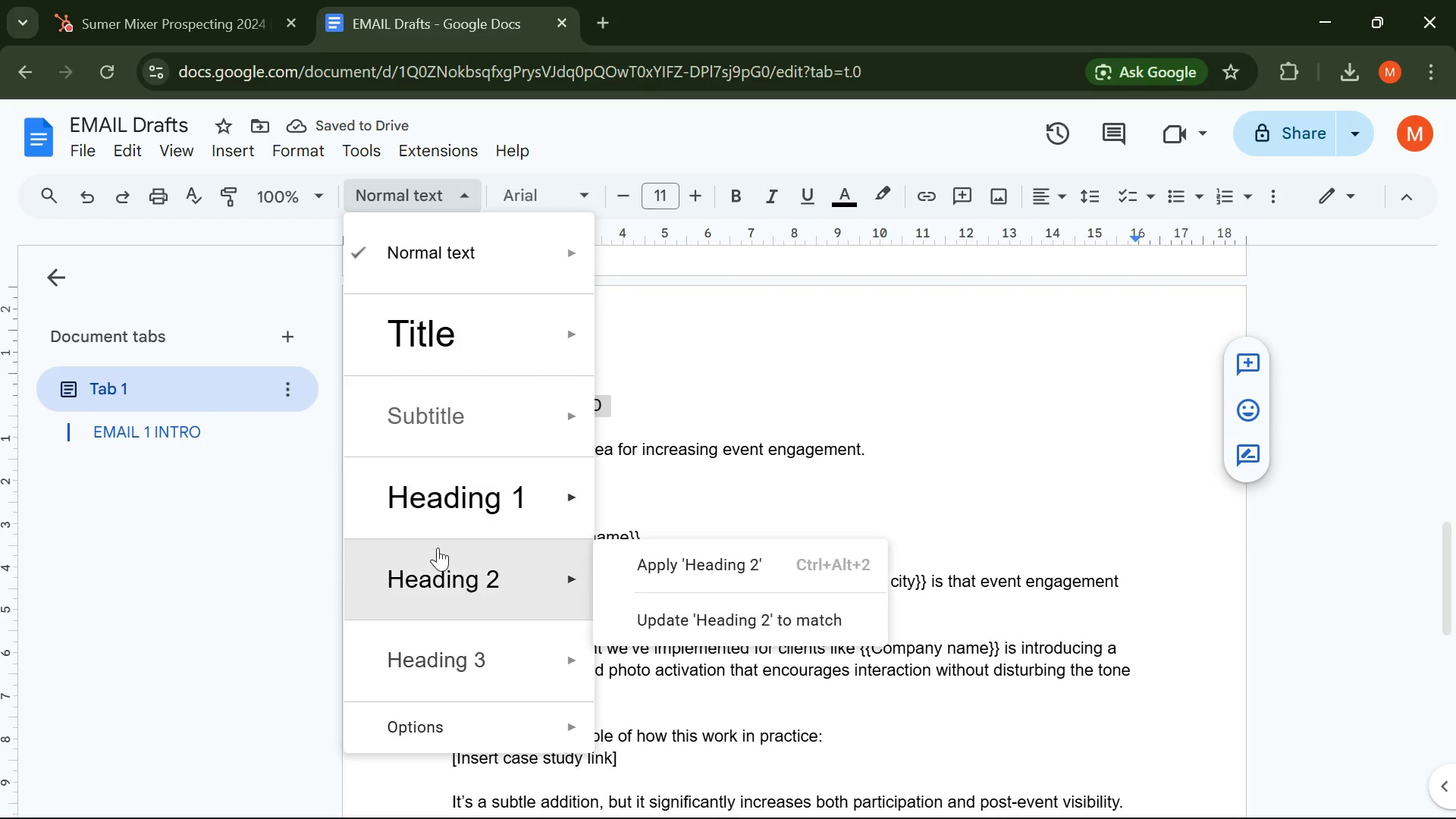 
left_click([434, 557])
 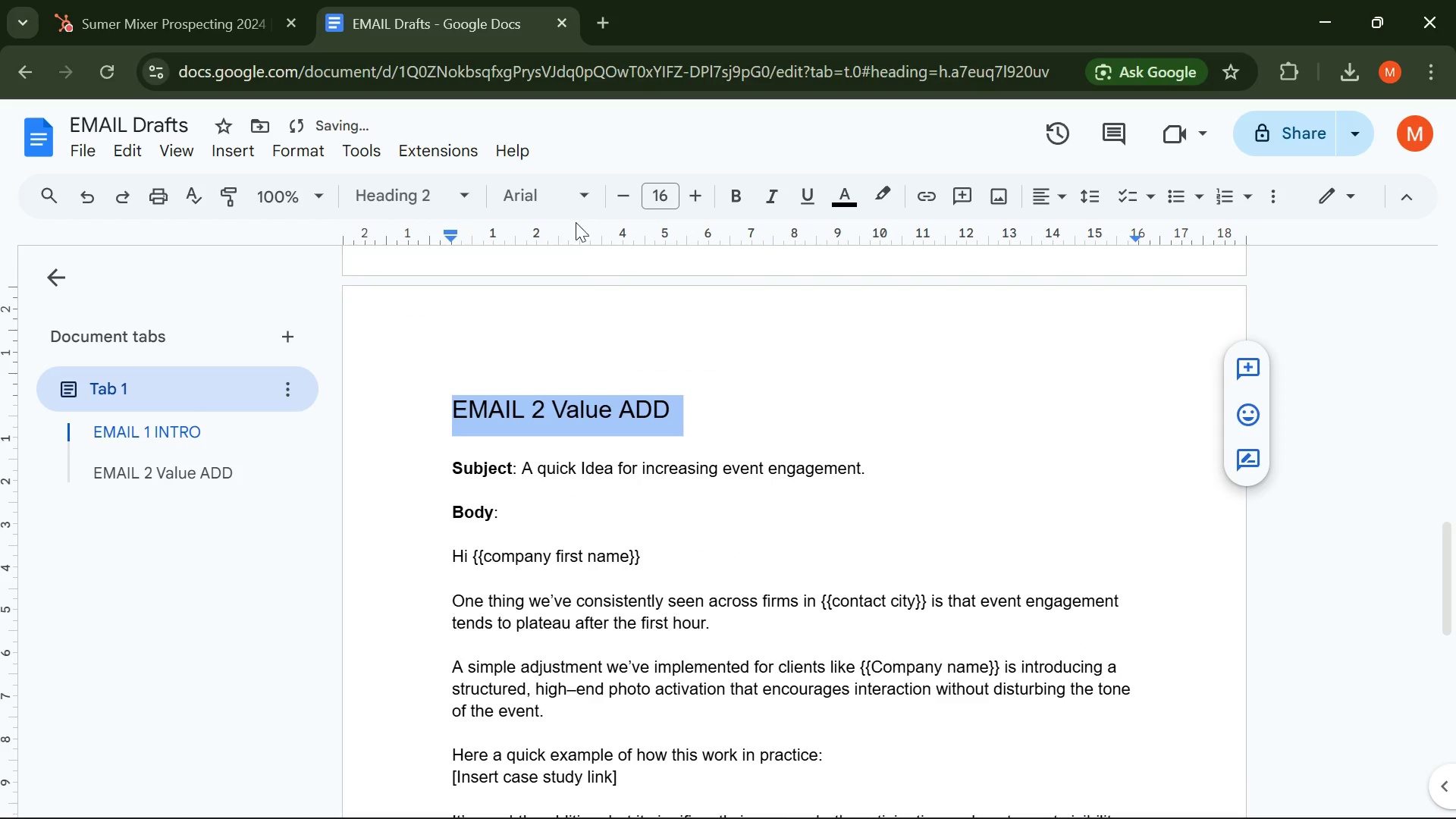 
left_click([586, 193])
 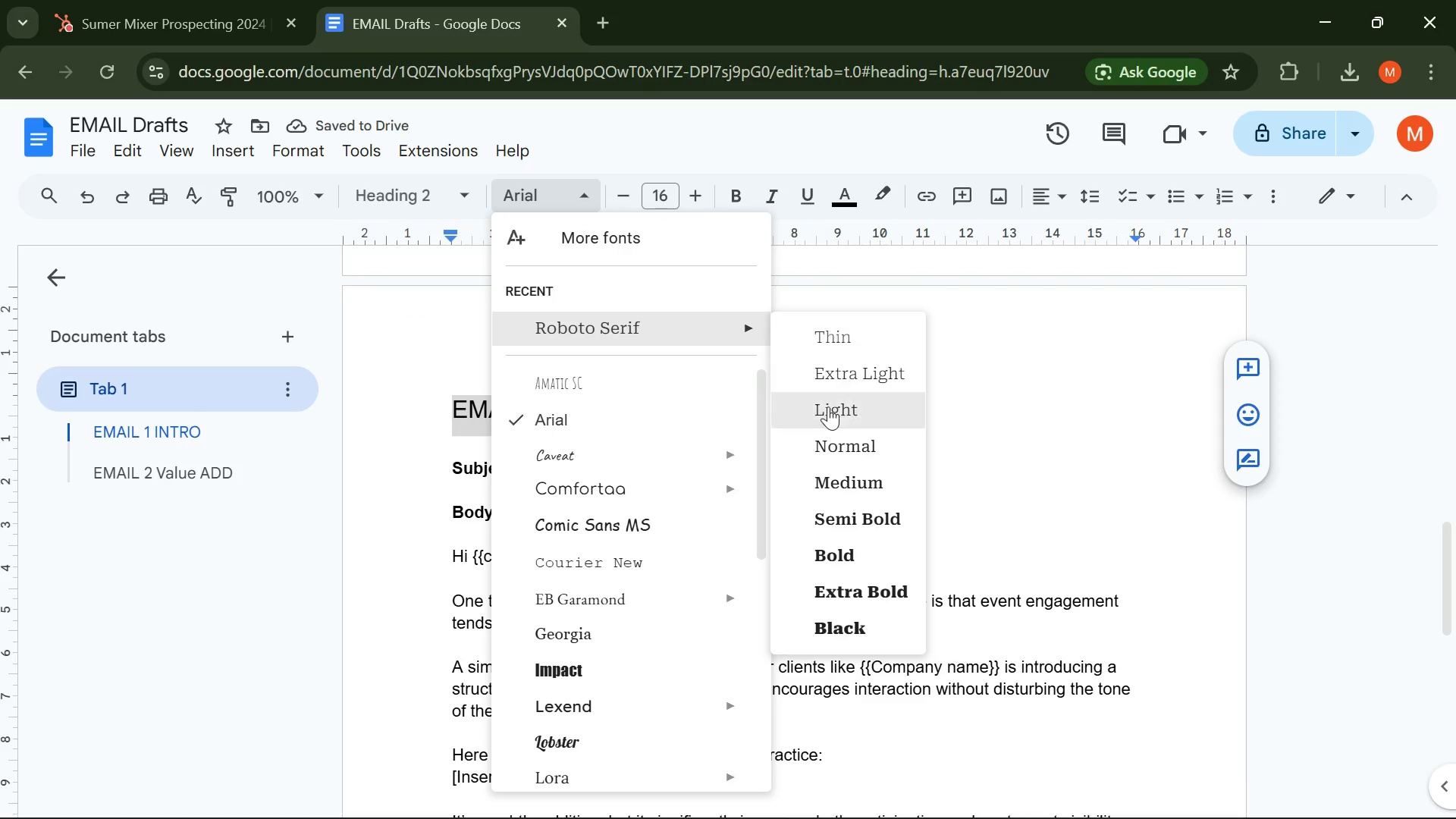 
left_click([843, 507])
 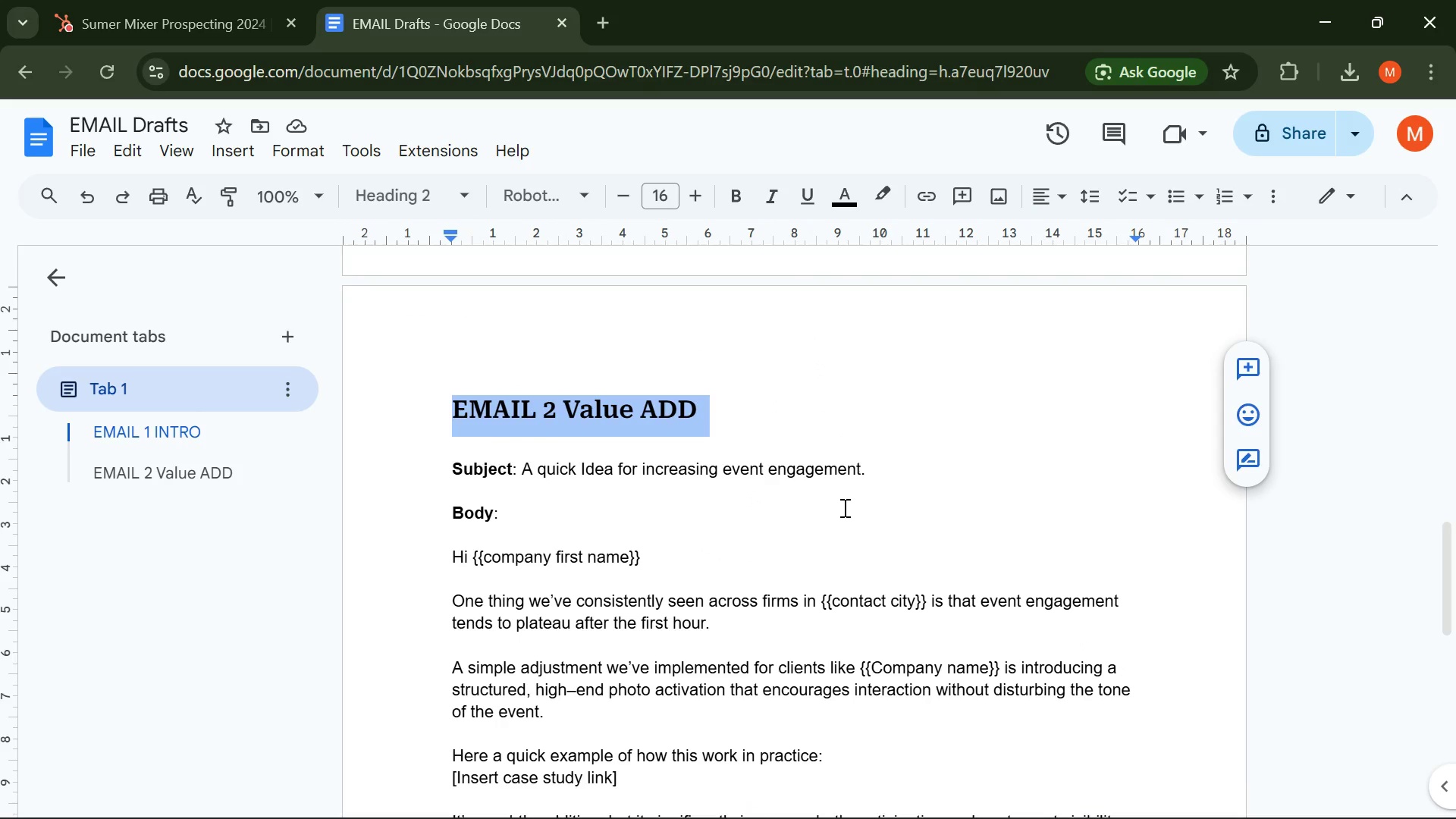 
wait(14.69)
 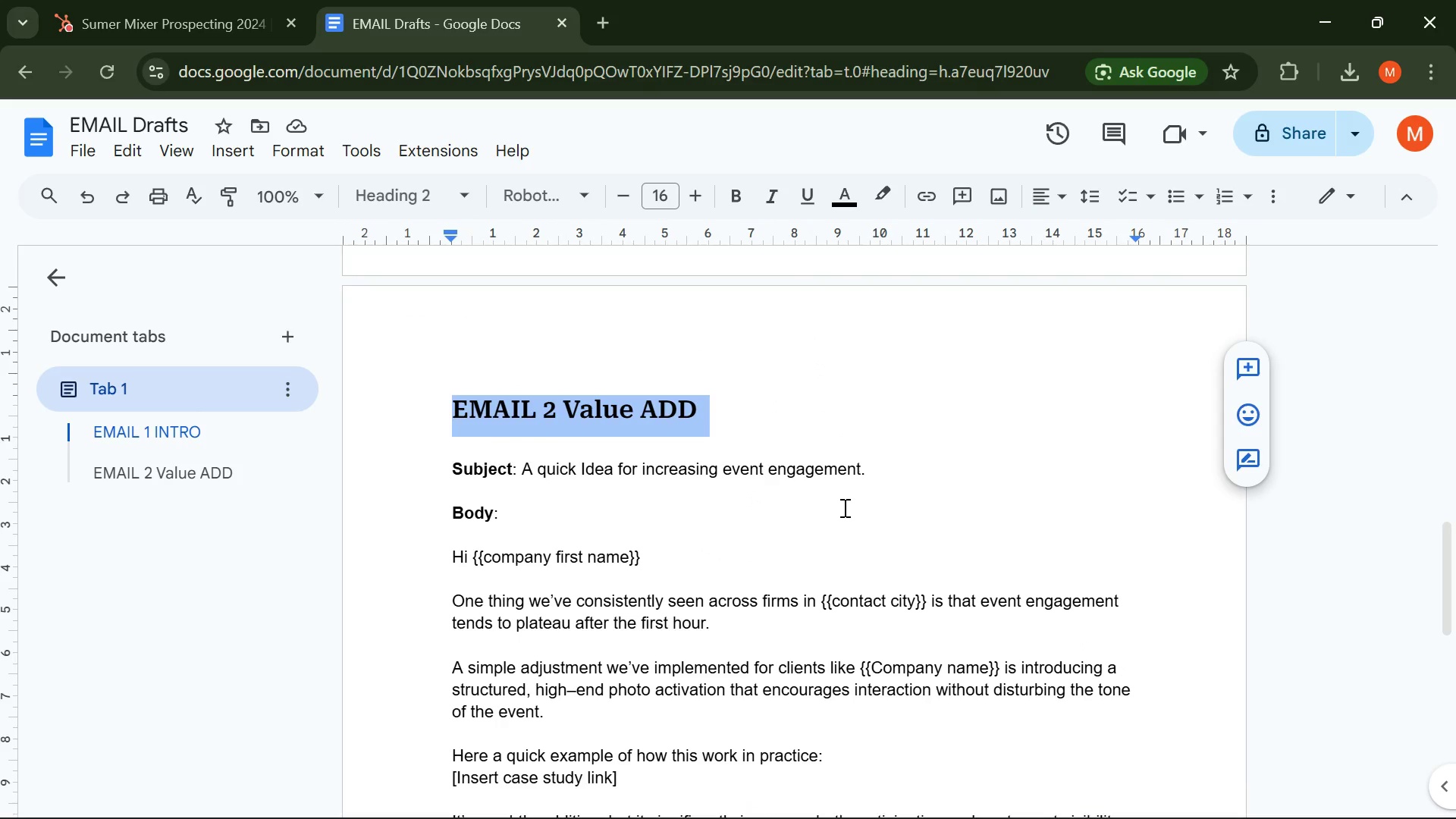 
left_click([843, 507])
 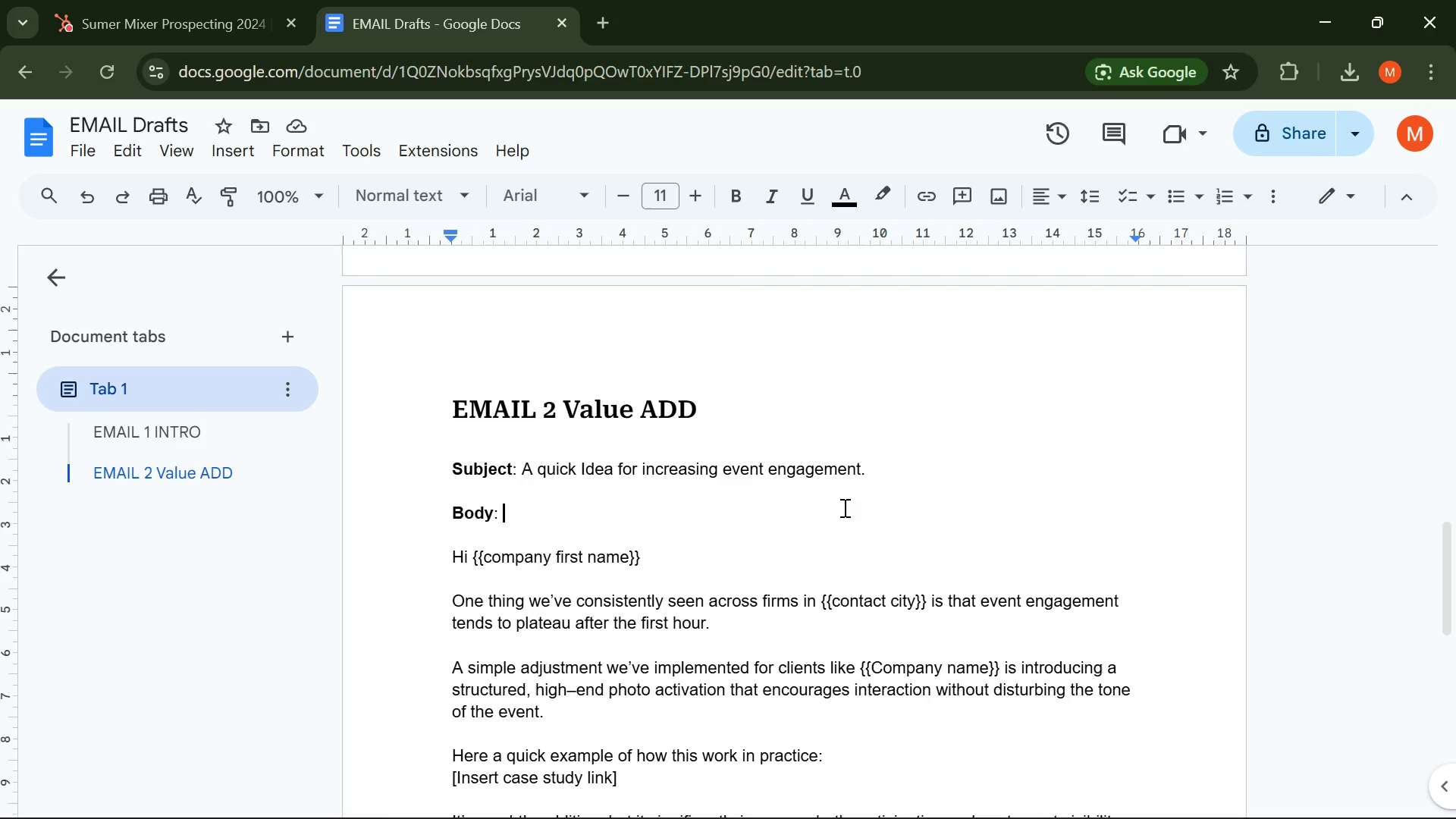 
wait(15.49)
 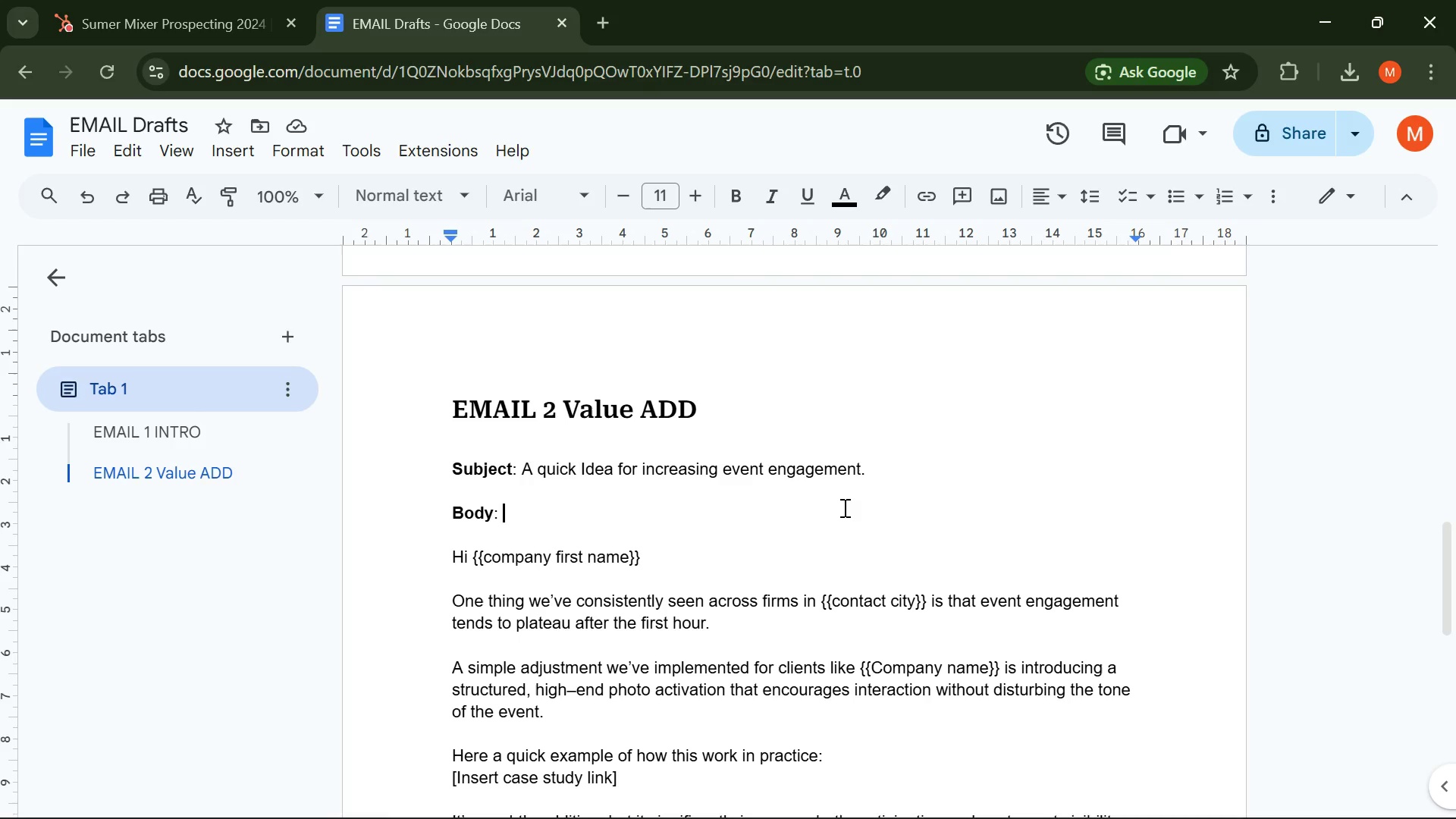 
scroll: coordinate [820, 544], scroll_direction: down, amount: 6.0
 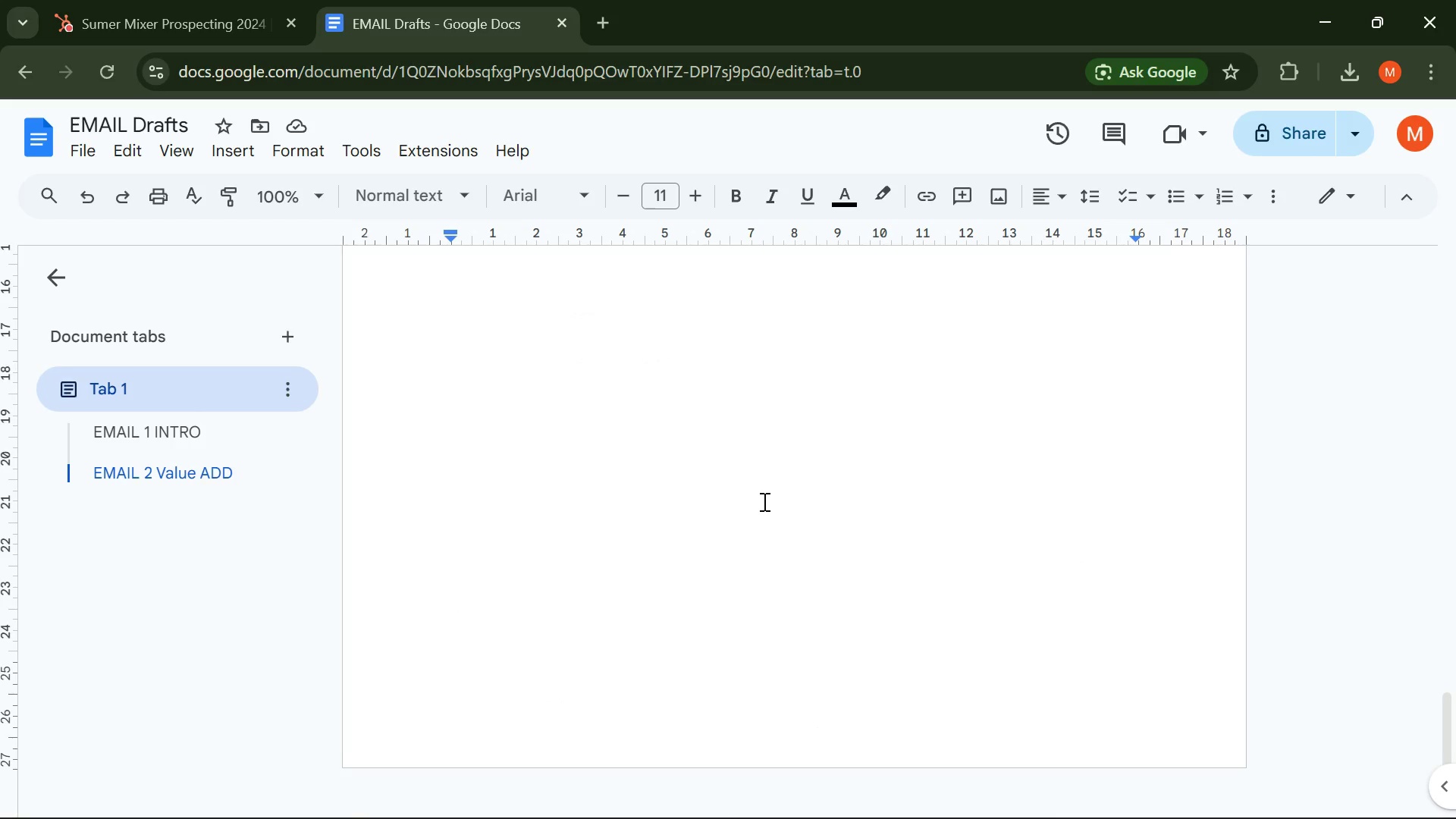 
left_click([763, 501])
 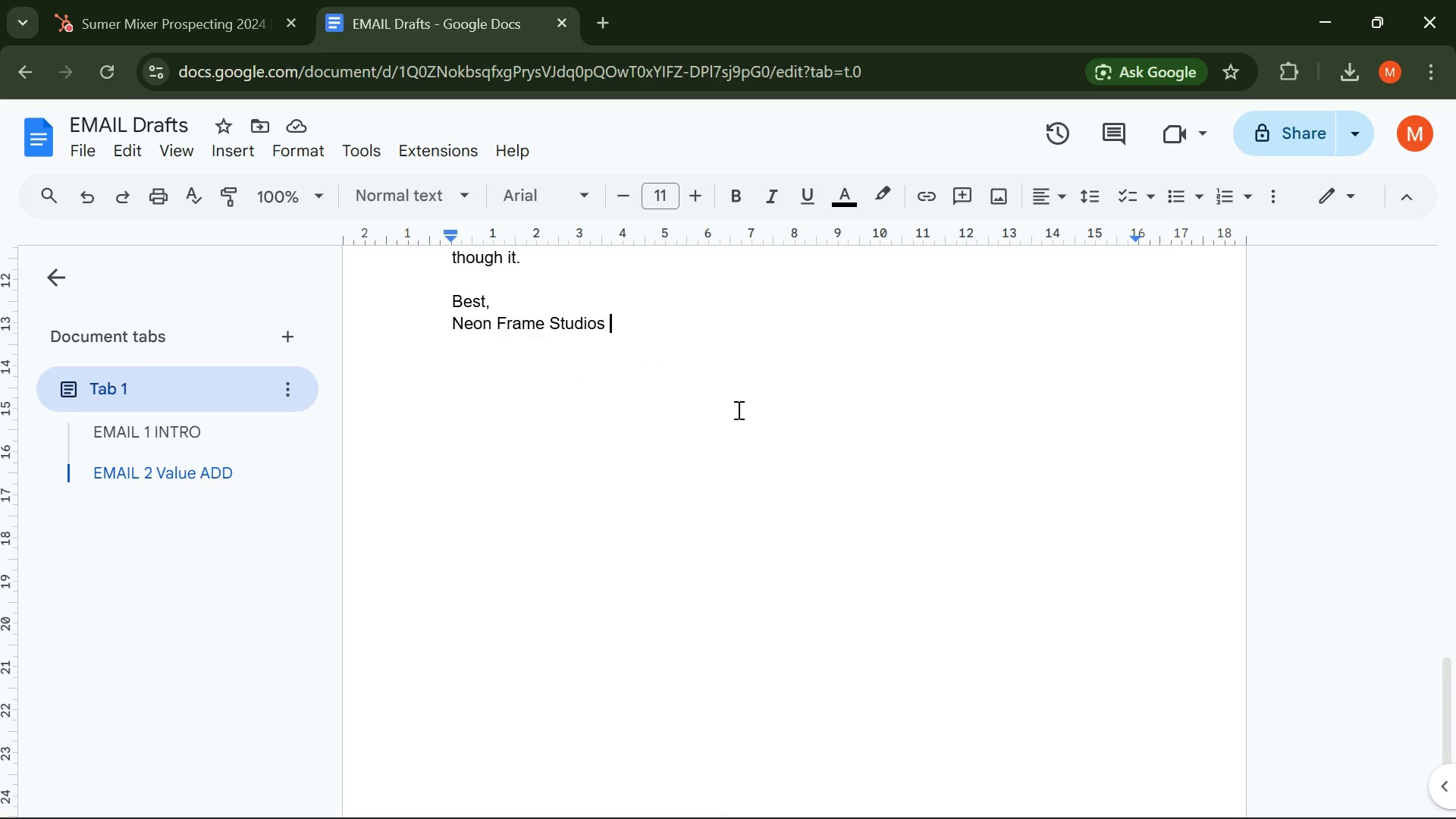 
key(Enter)
 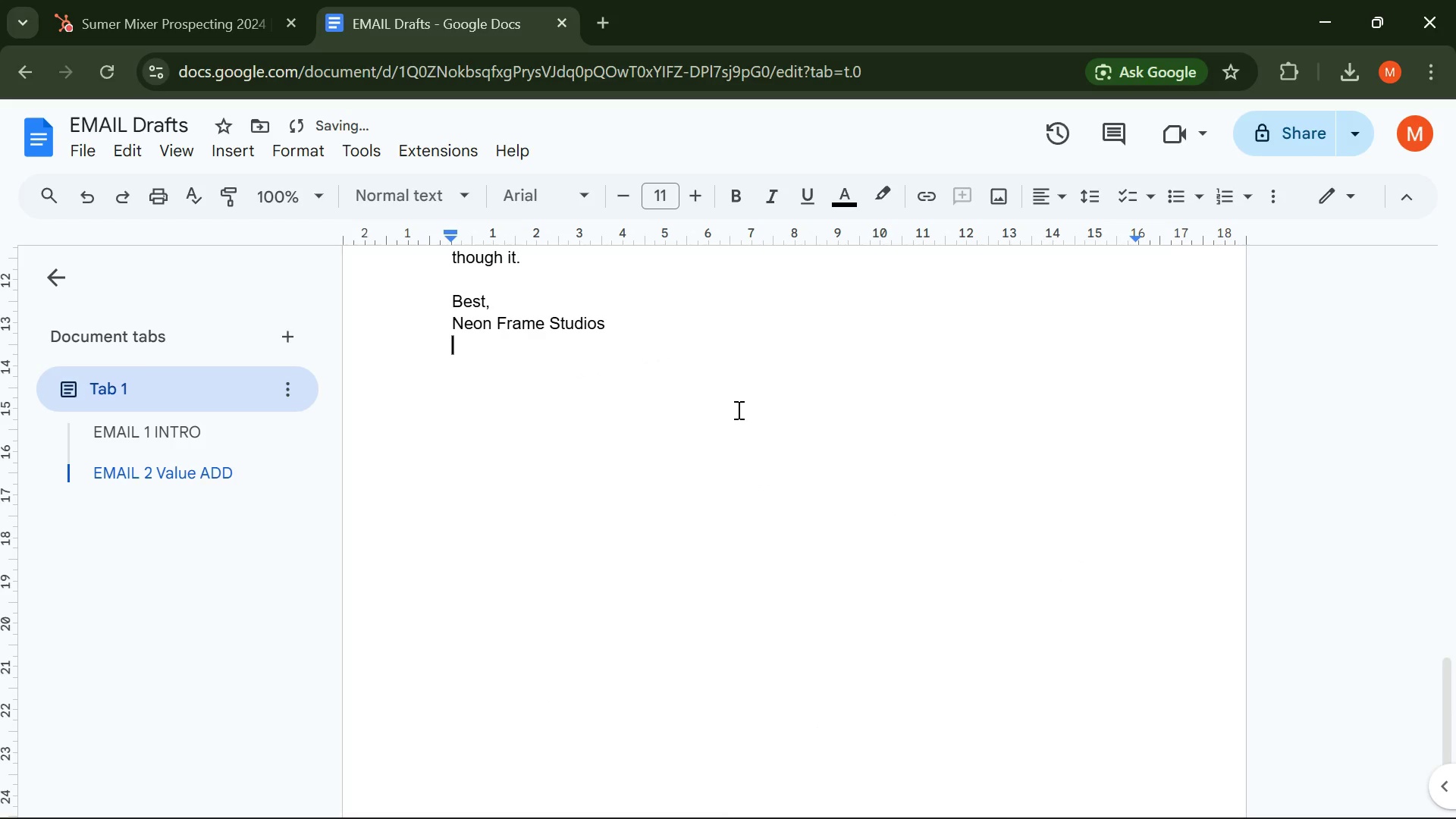 
key(Control+Enter)
 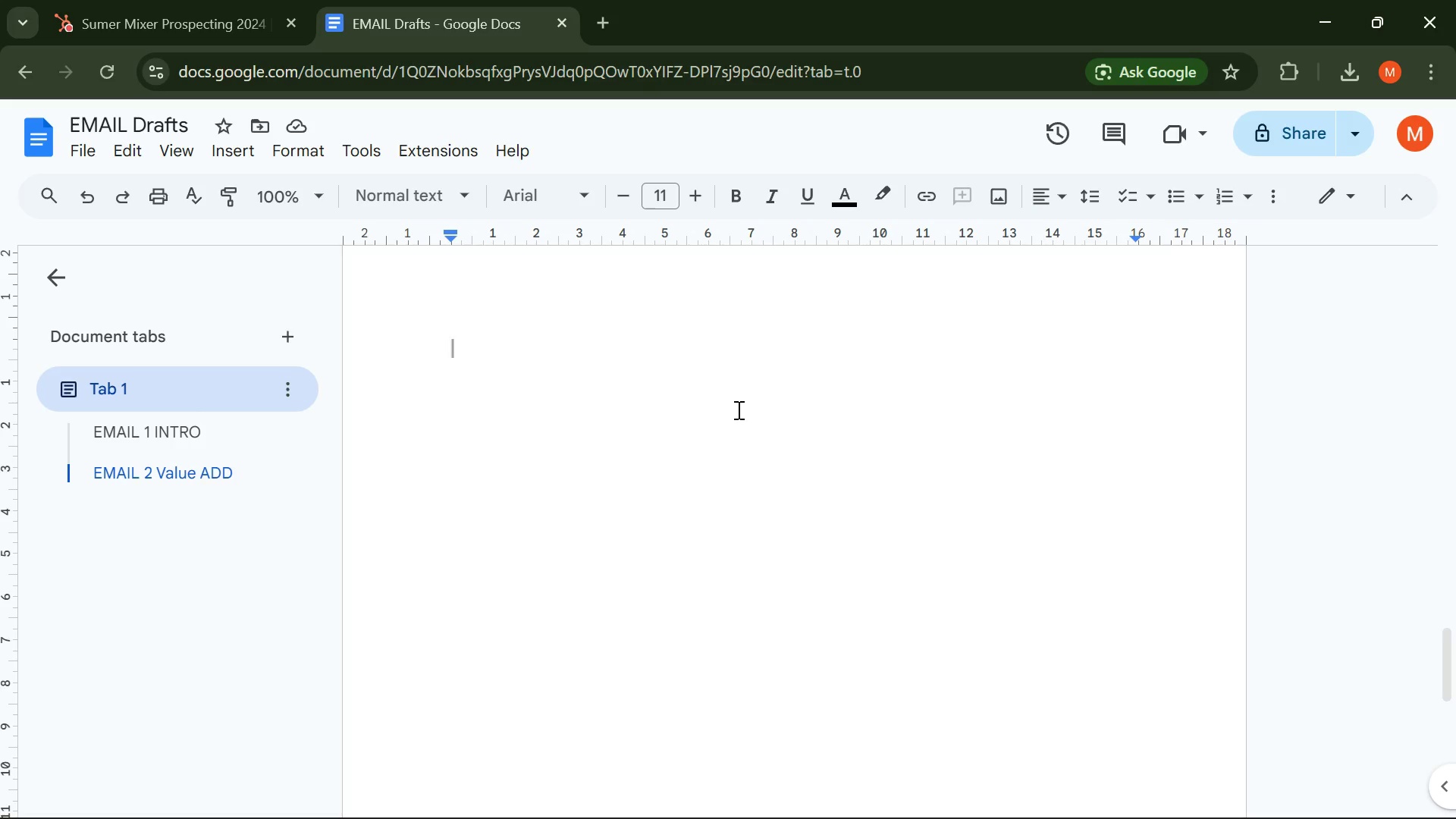 
wait(26.7)
 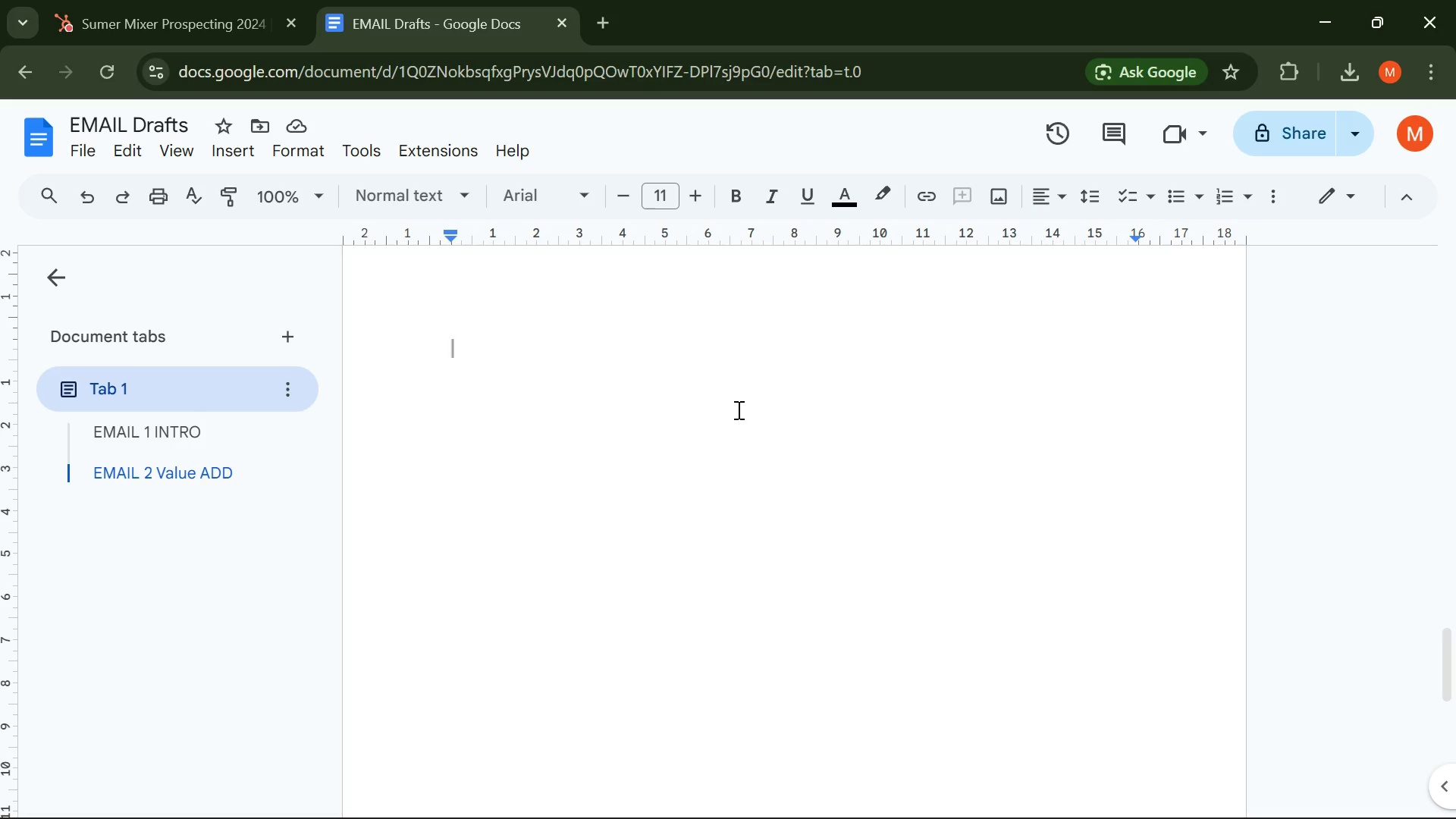 
type(Emial )
key(Backspace)
type( 3 Bre)
key(Backspace)
type(eak up )
 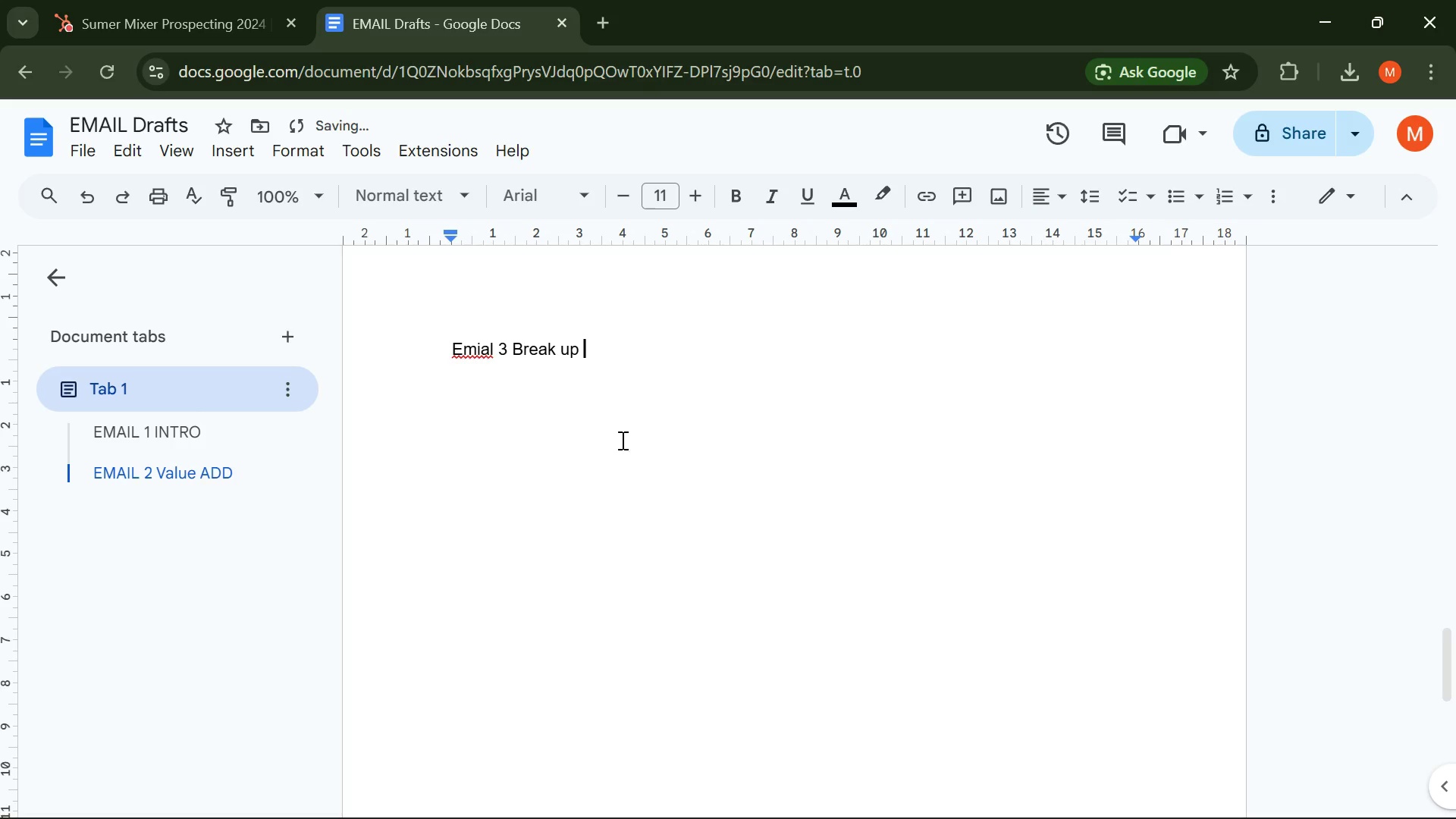 
left_click([473, 350])
 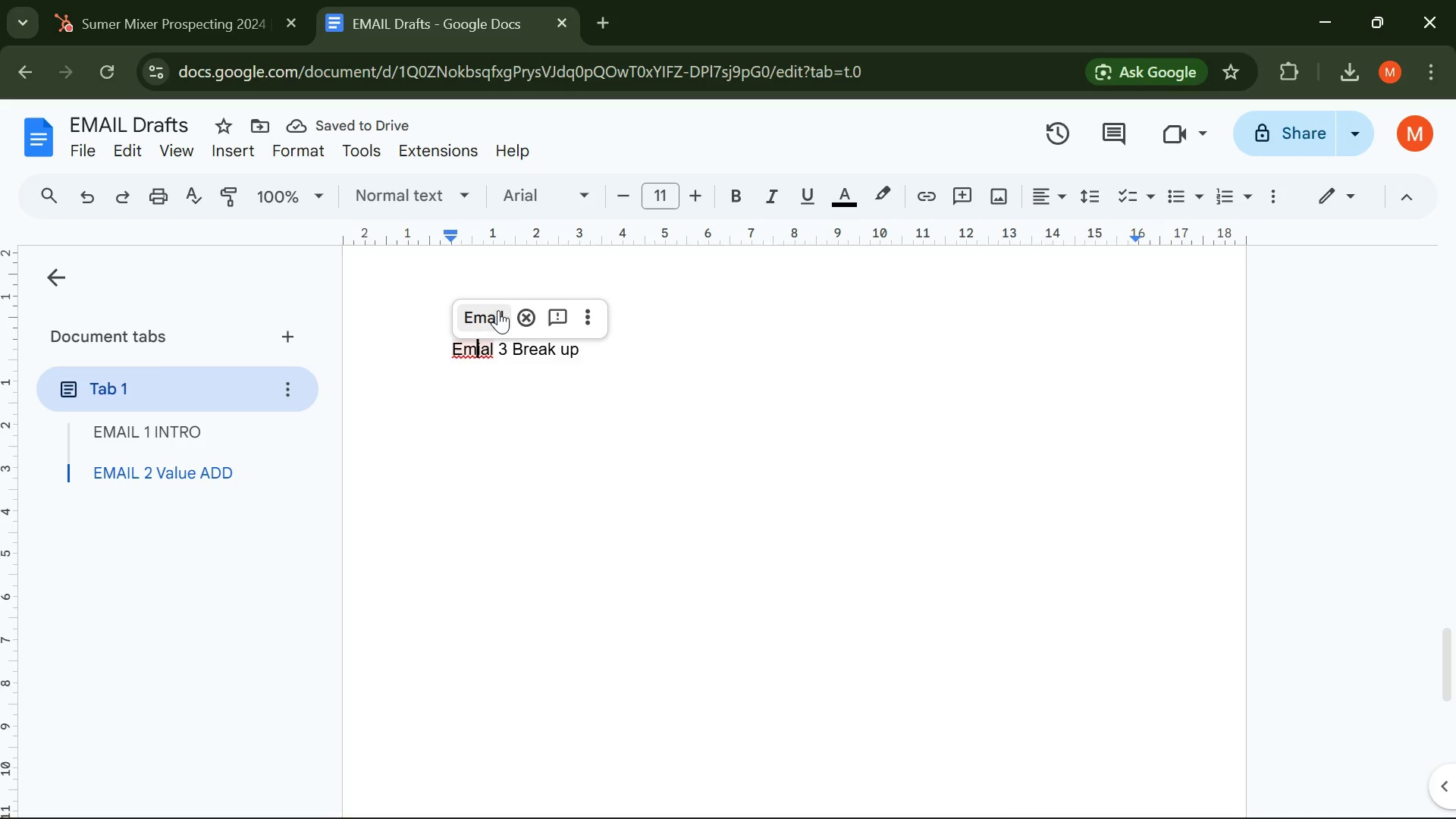 
left_click([498, 310])
 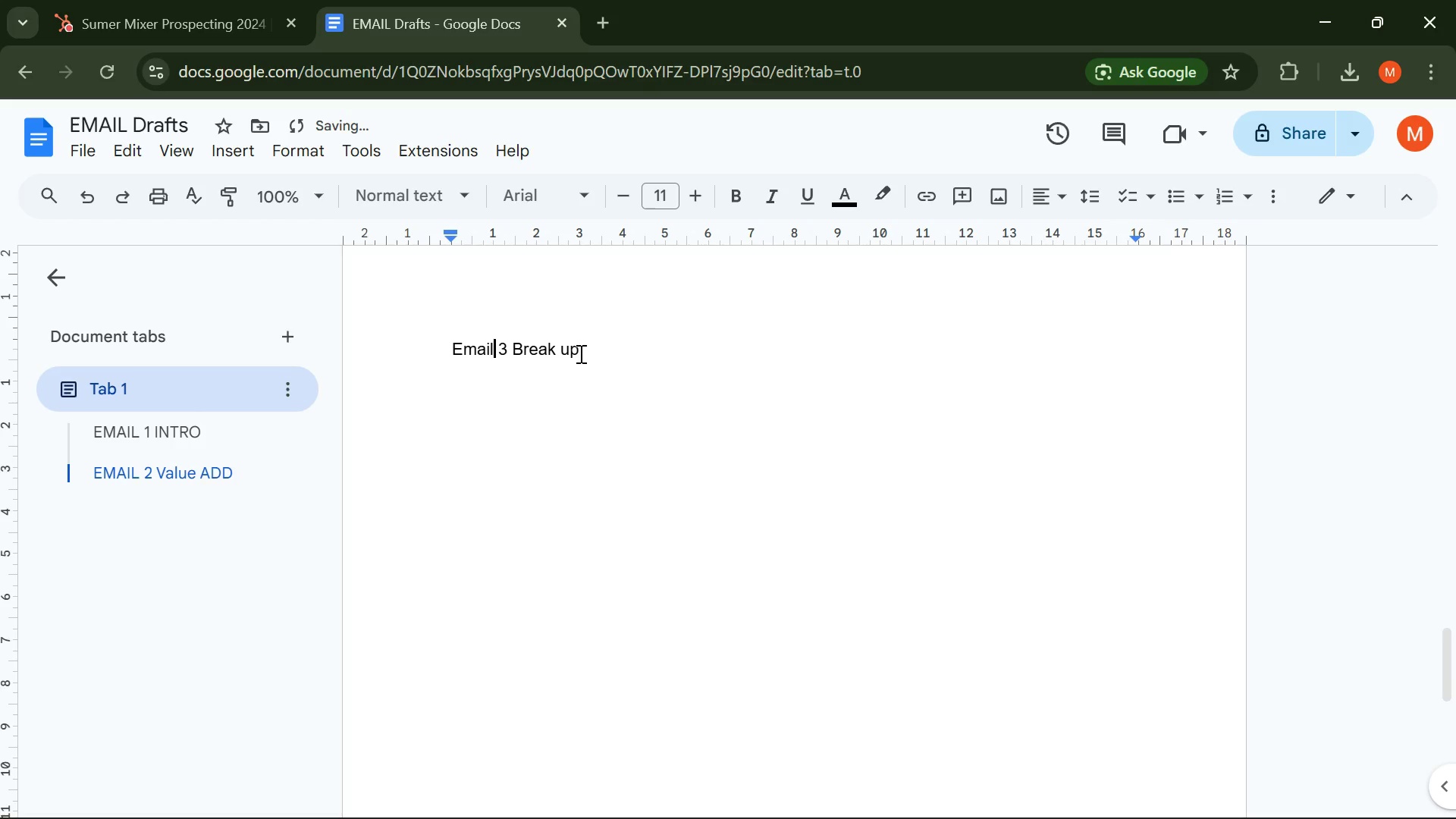 
left_click_drag(start_coordinate=[579, 353], to_coordinate=[441, 355])
 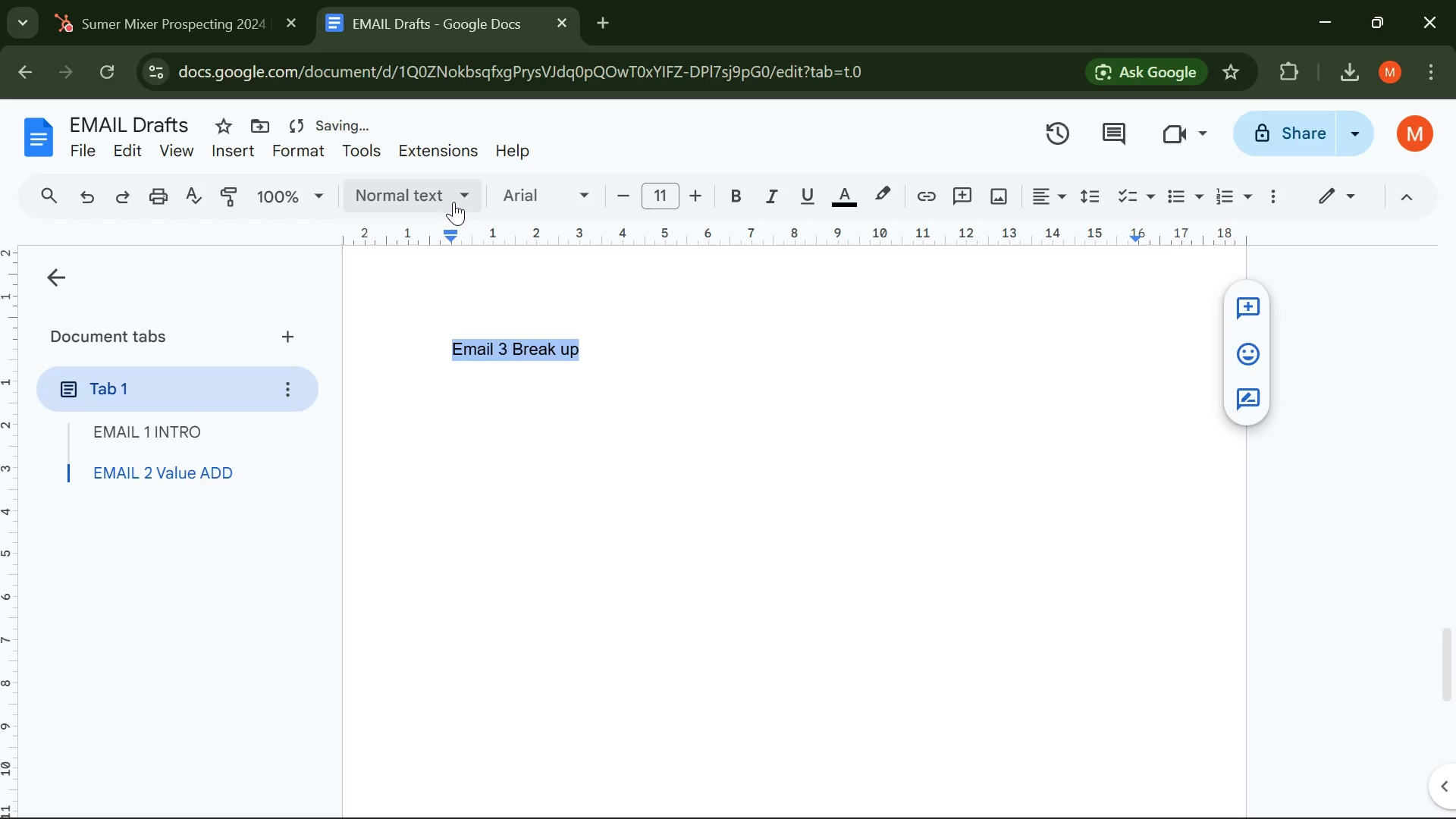 
left_click([469, 180])
 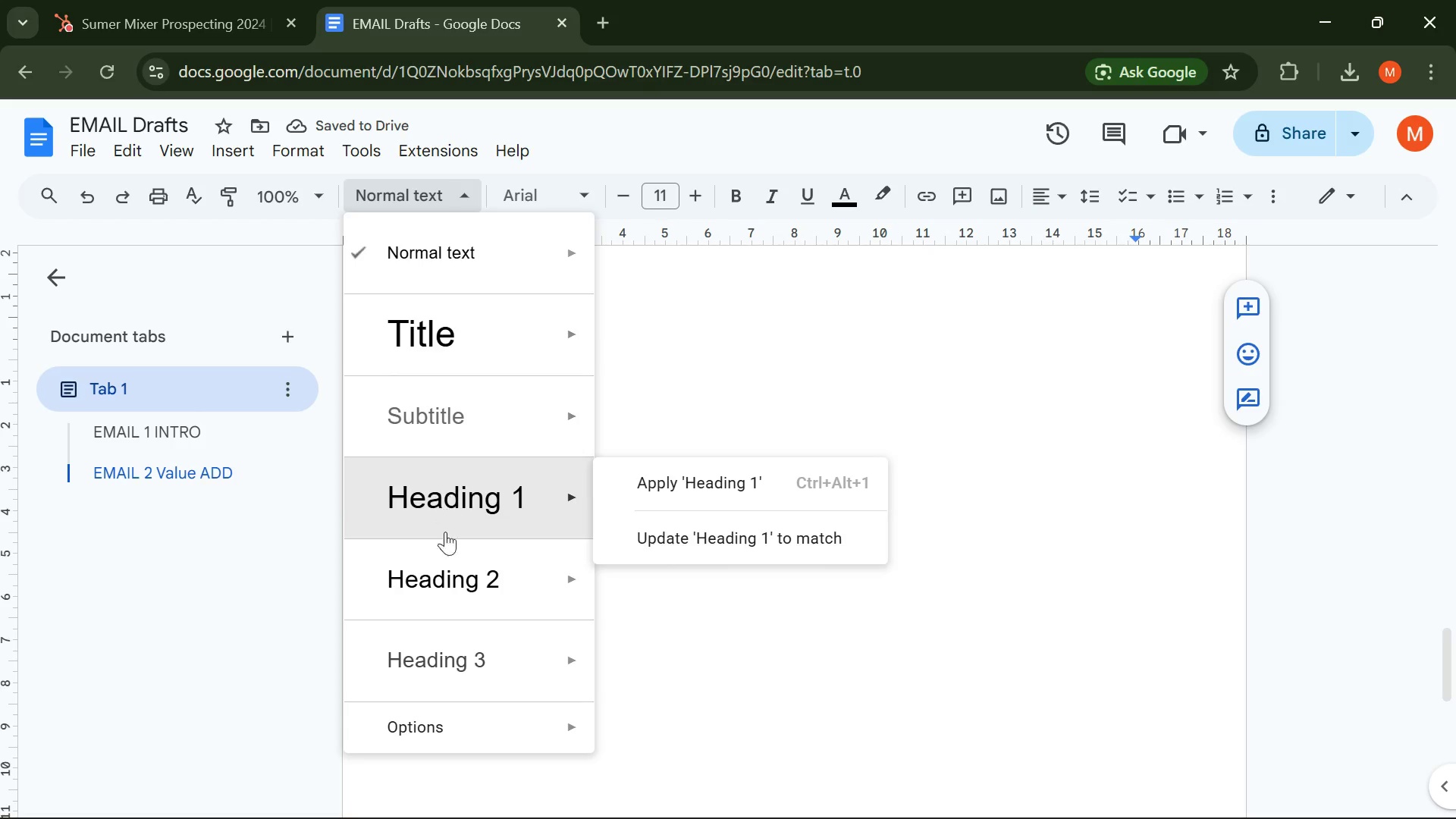 
left_click([448, 572])
 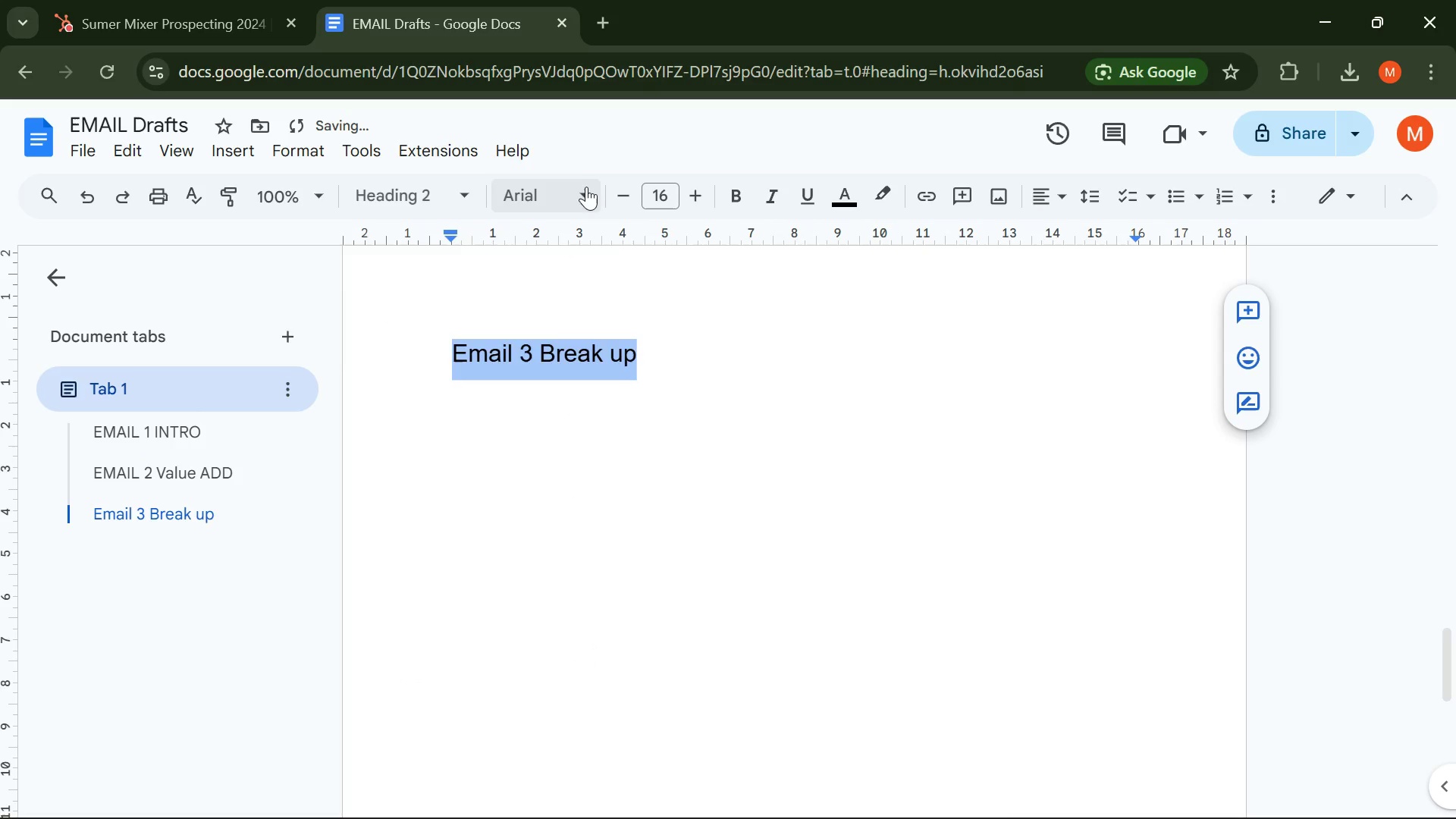 
left_click([585, 187])
 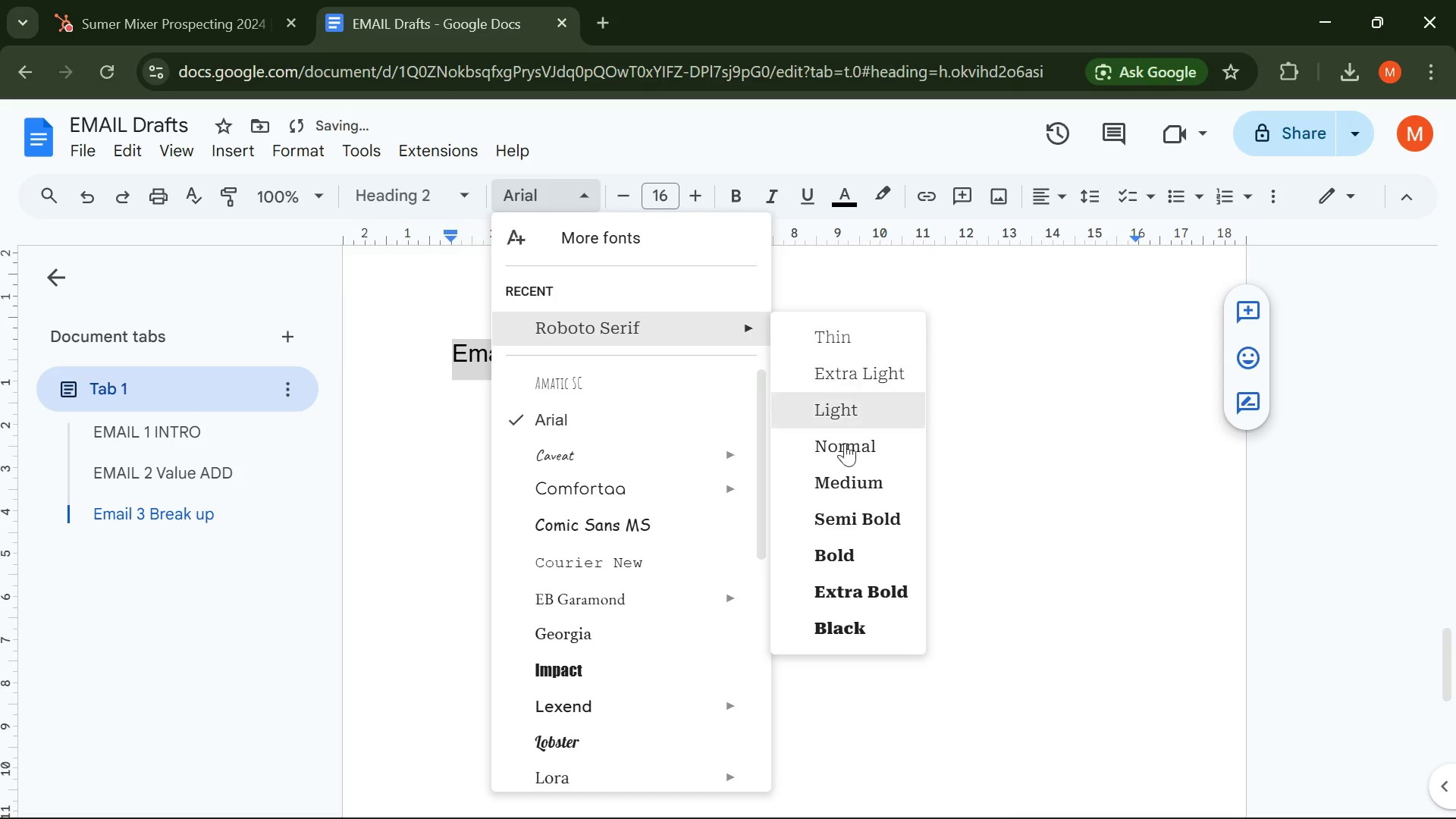 
left_click([857, 511])
 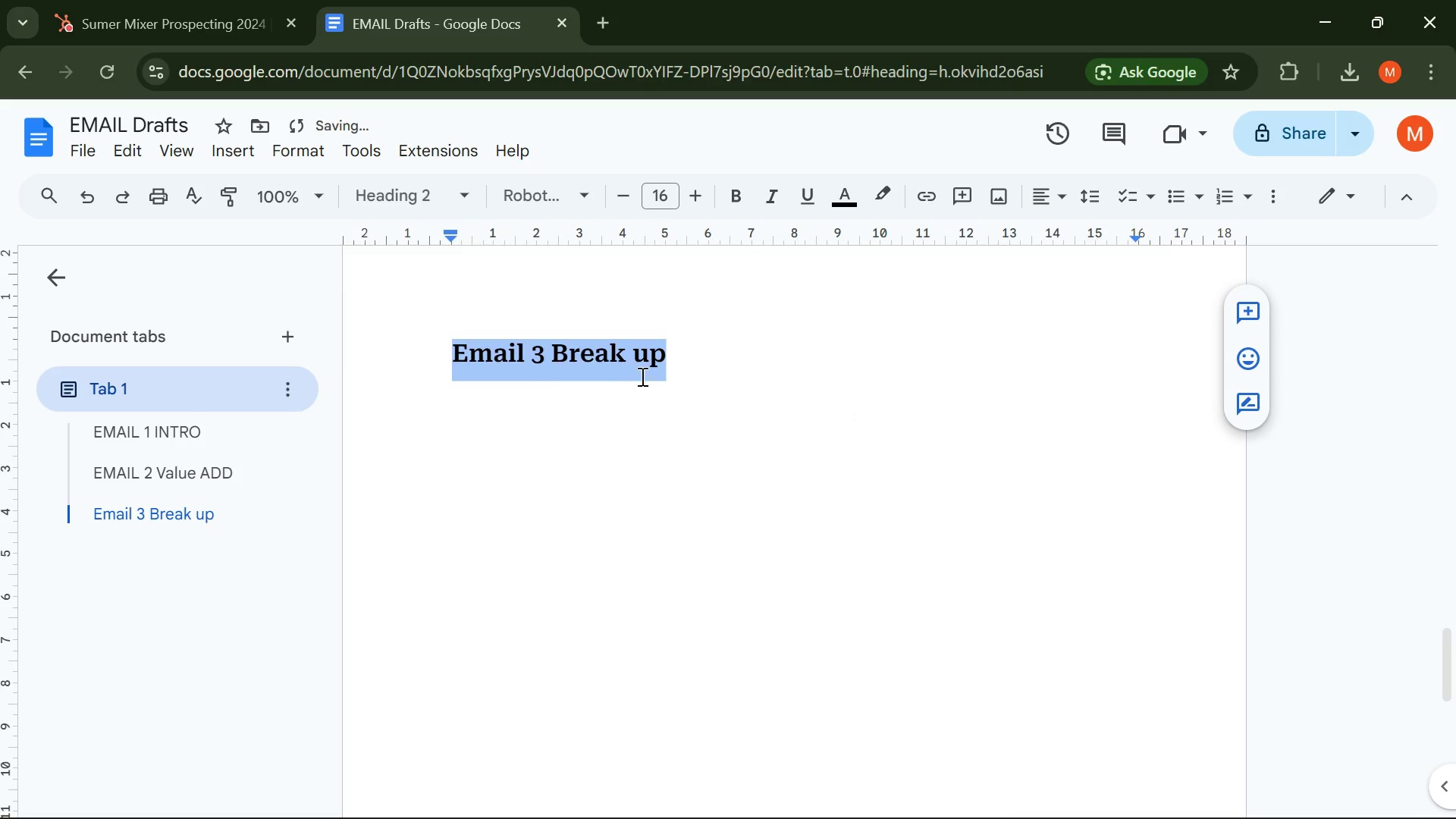 
left_click([686, 377])
 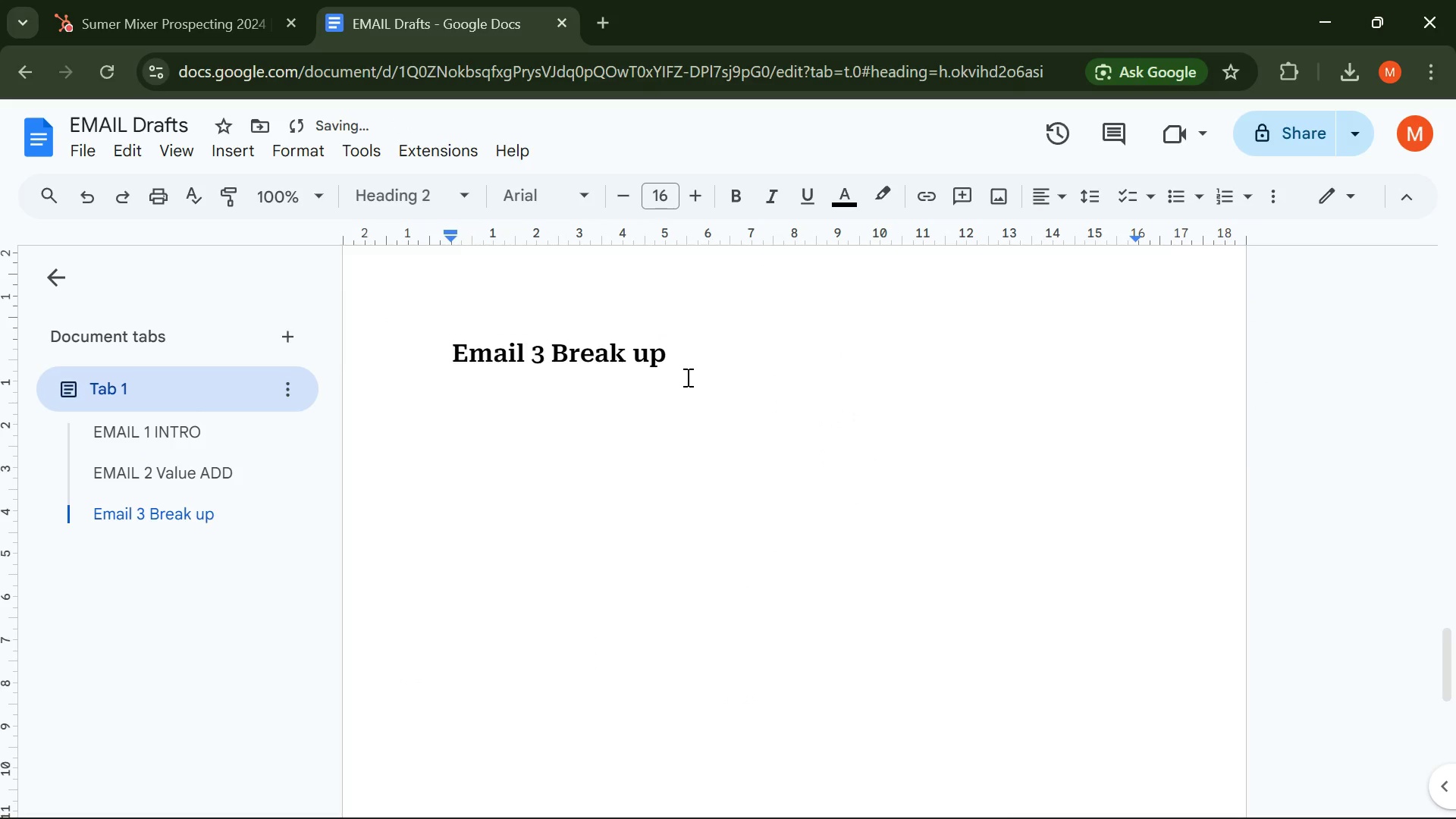 
key(Enter)
 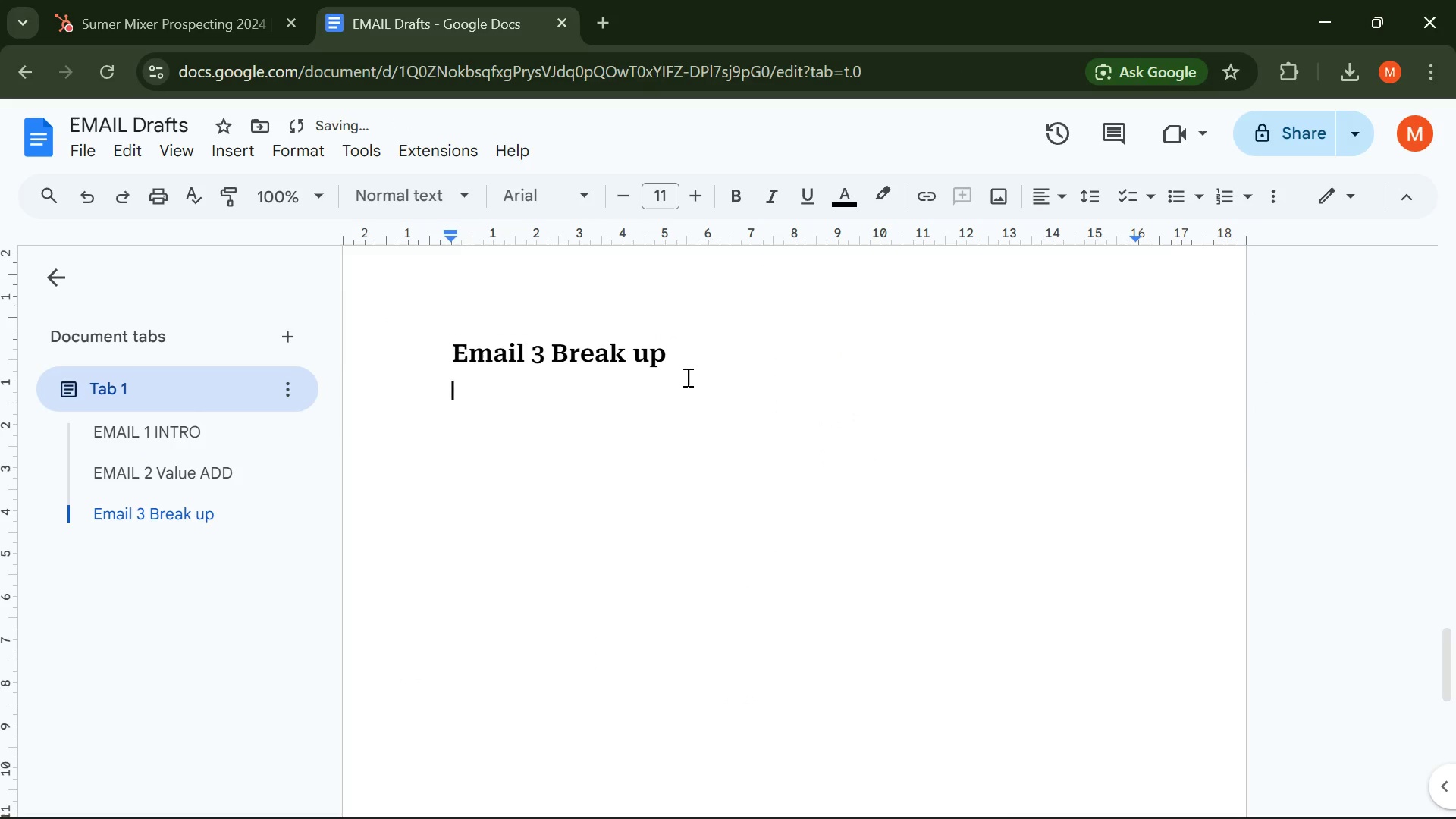 
key(Enter)
 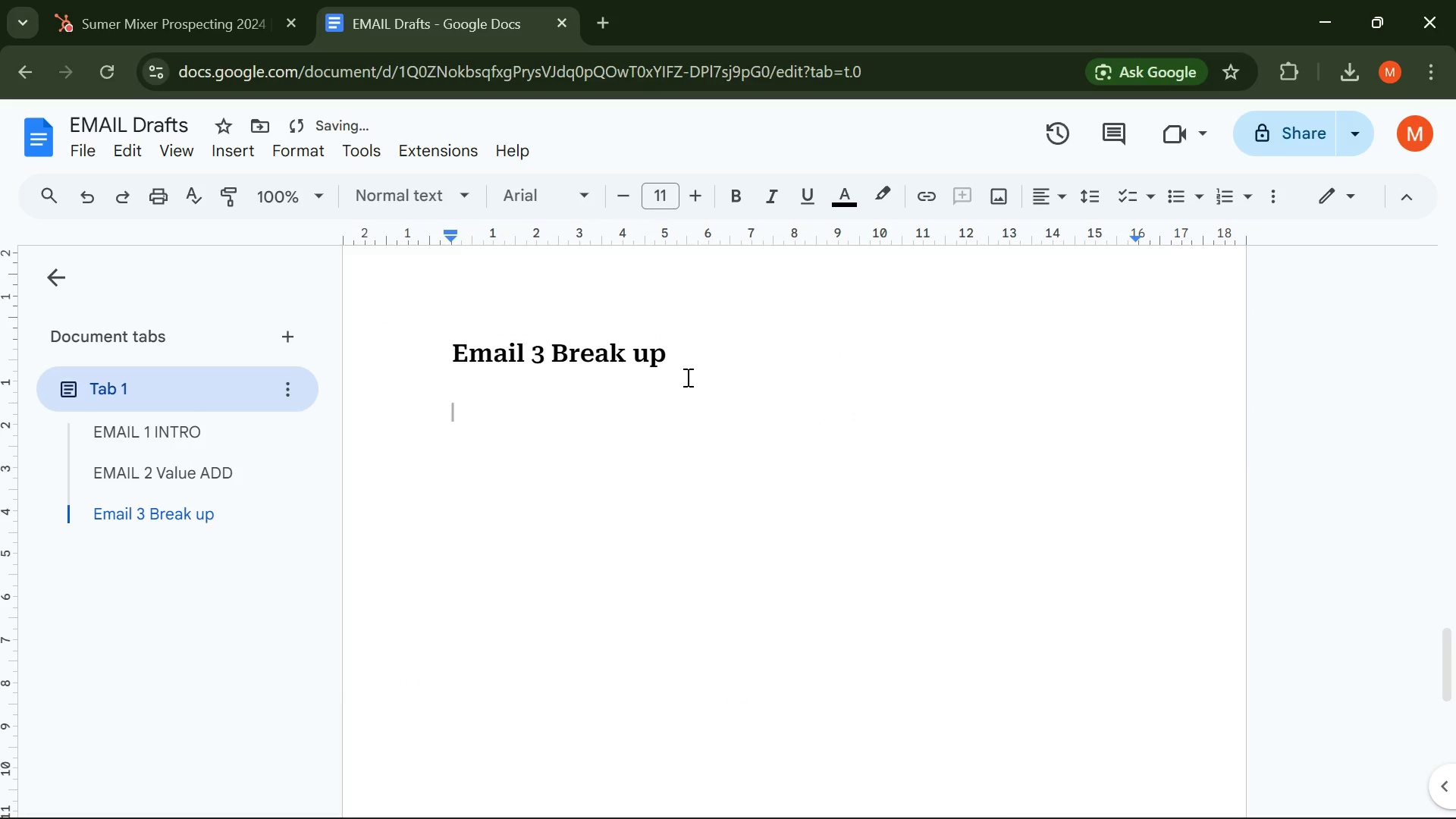 
key(Backspace)
 